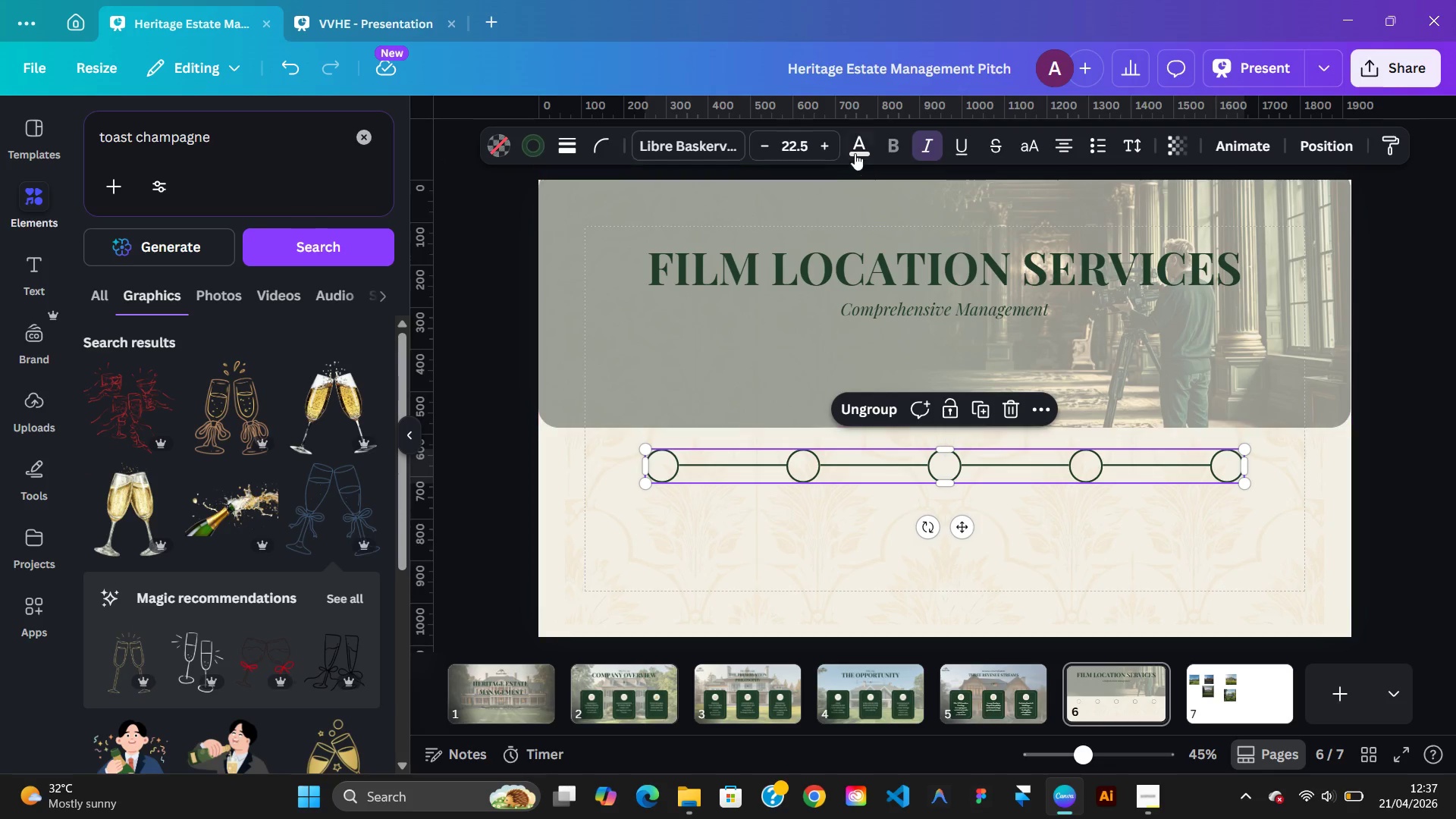 
left_click([855, 152])
 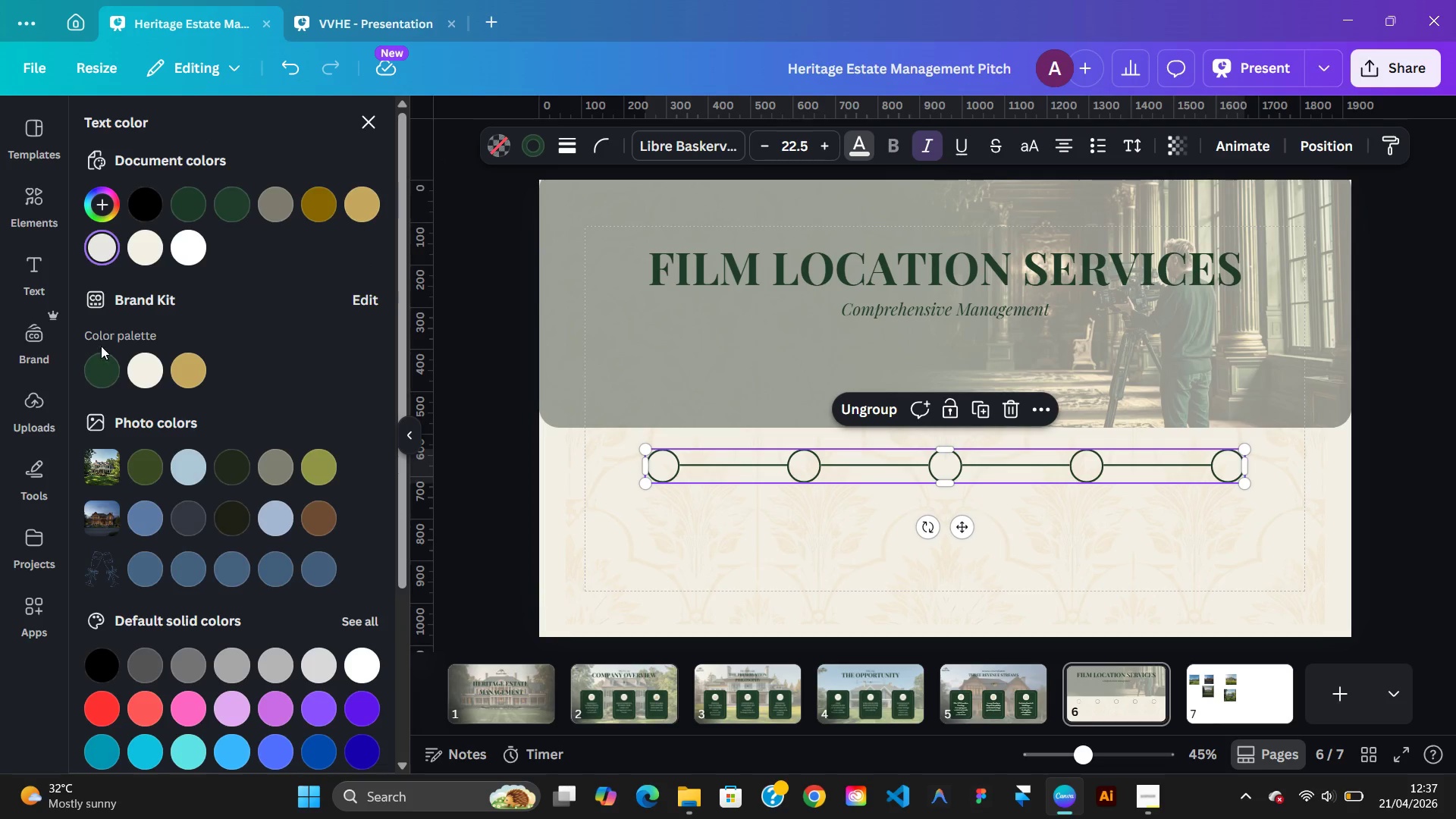 
left_click([101, 366])
 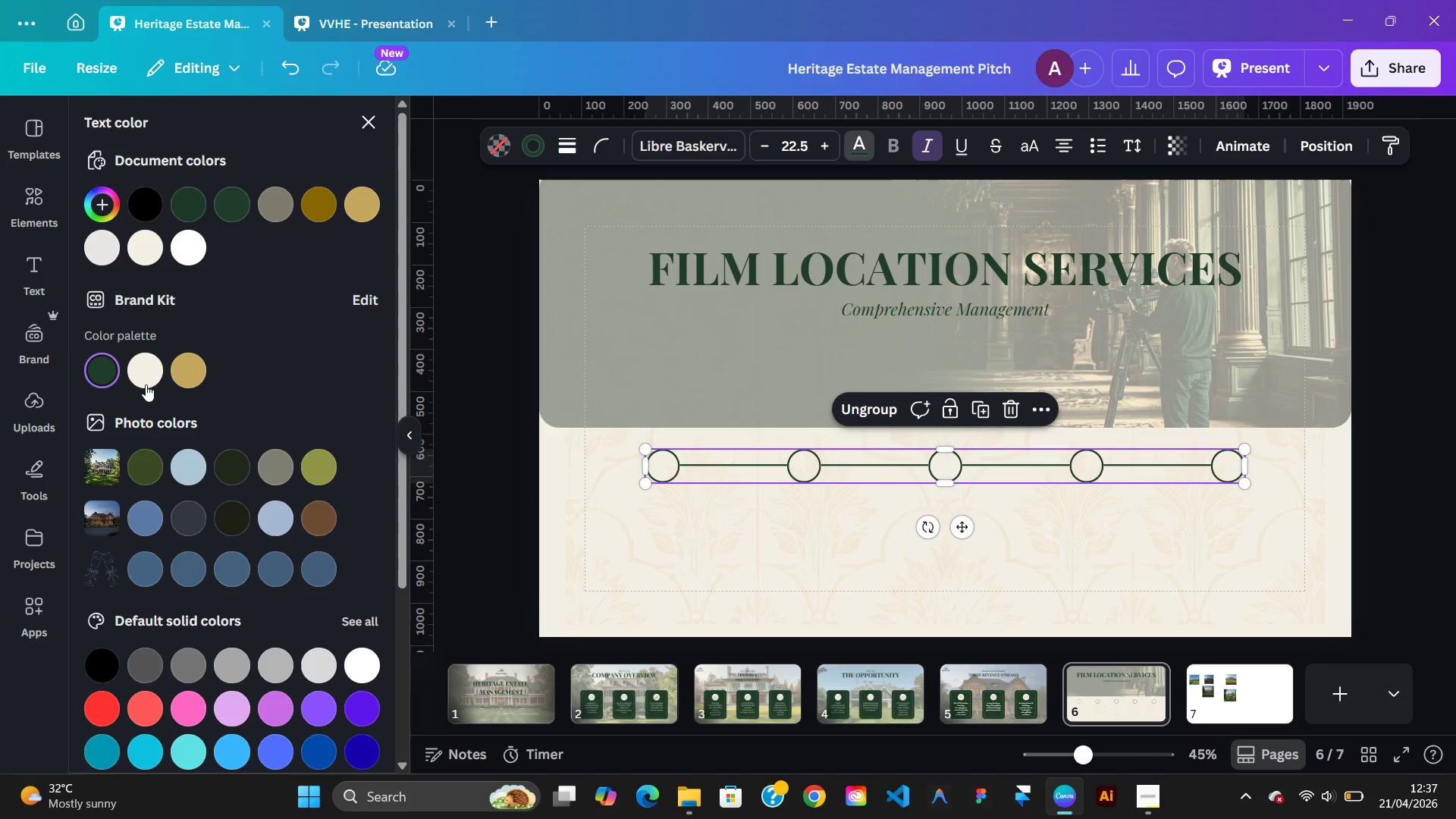 
key(Control+Z)
 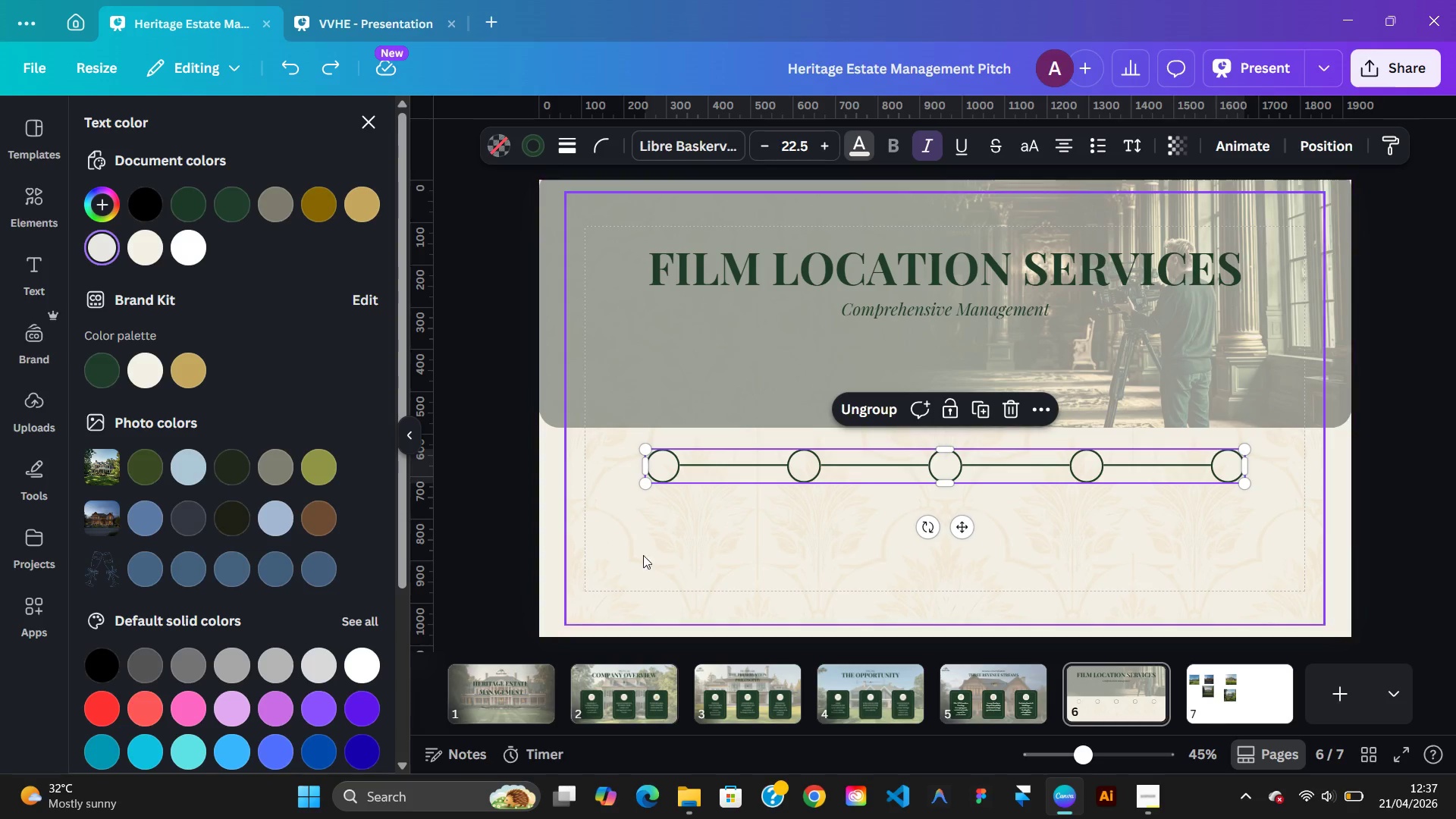 
left_click([683, 556])
 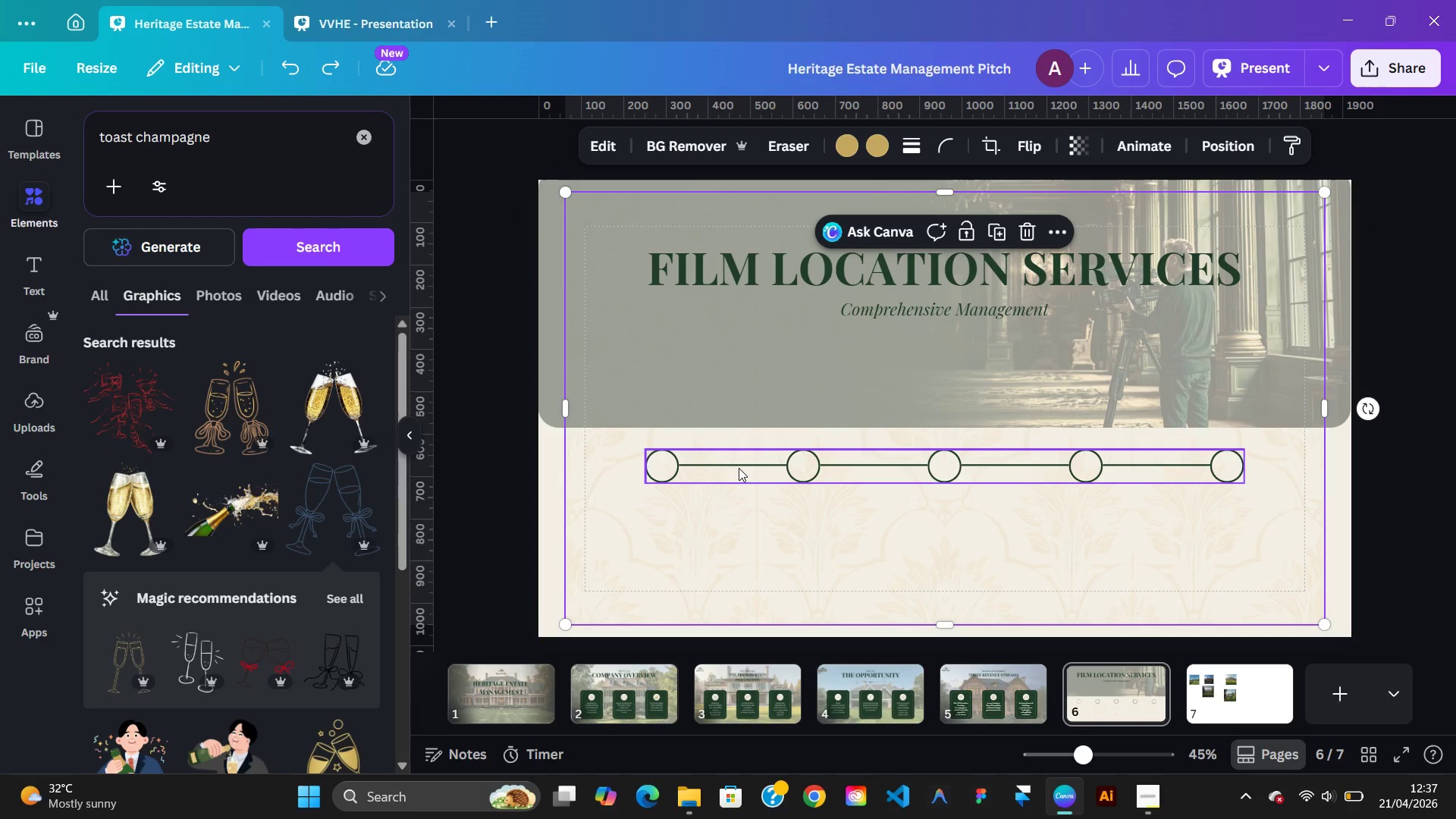 
left_click([739, 466])
 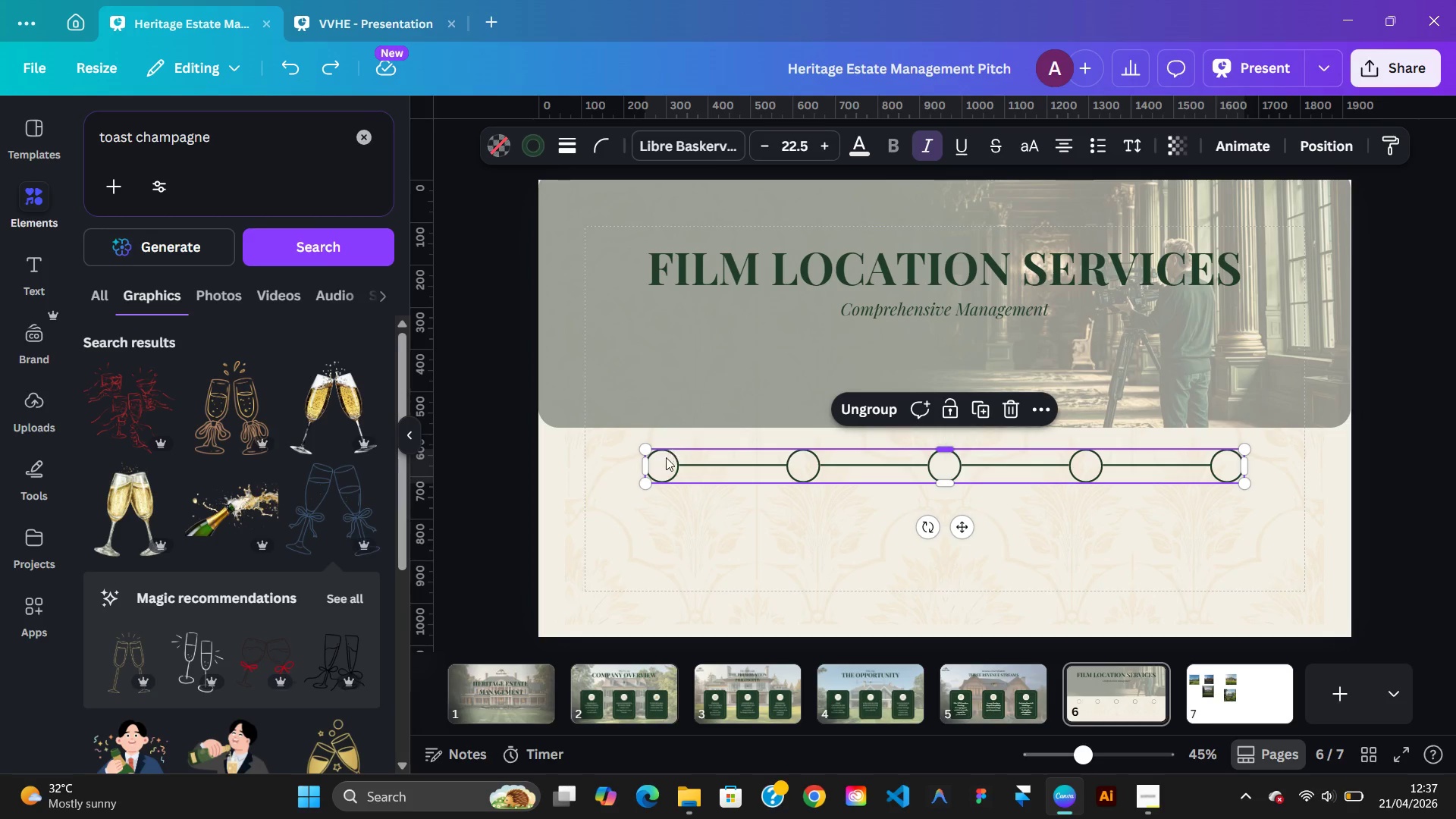 
double_click([664, 466])
 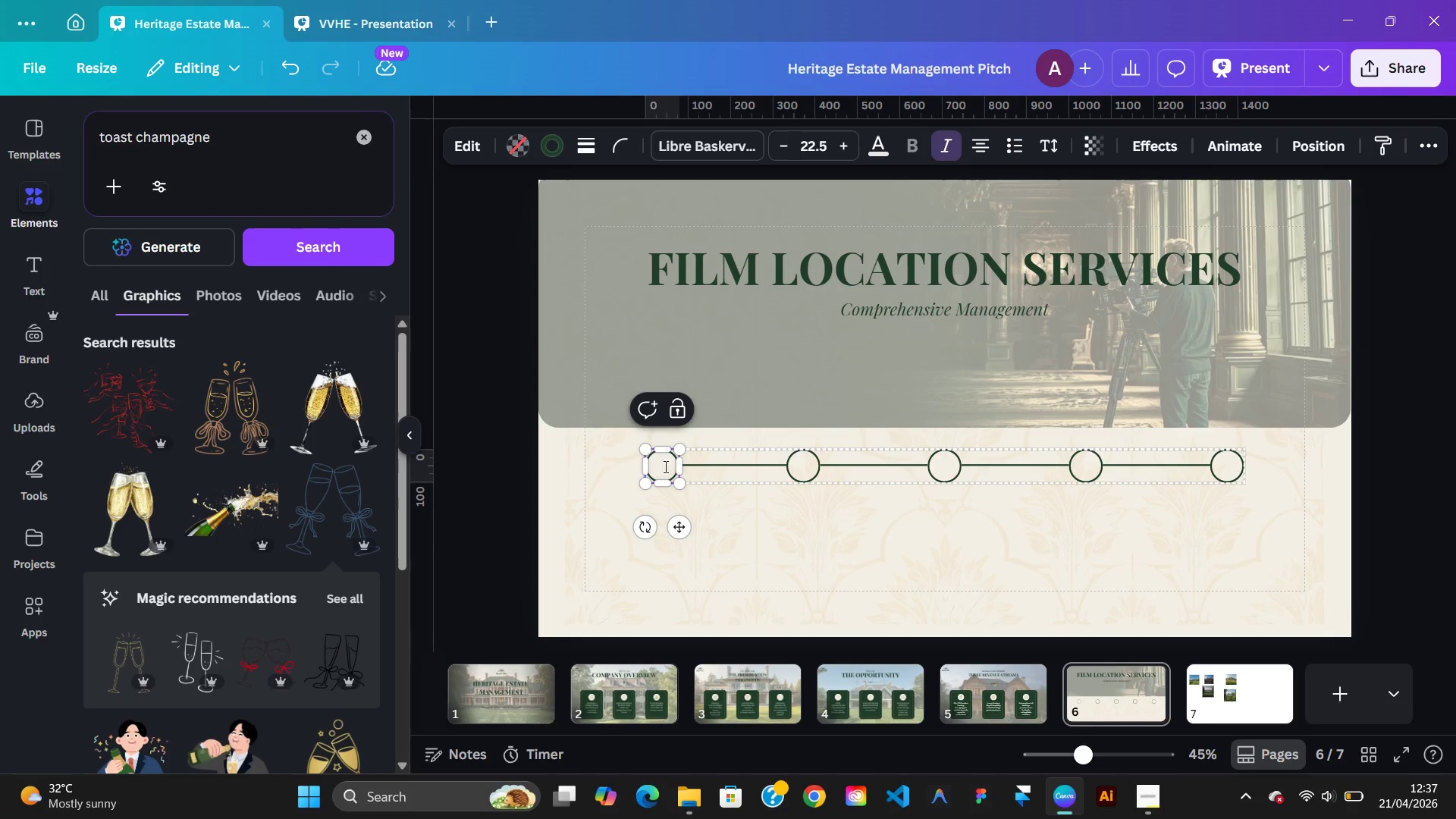 
double_click([664, 466])
 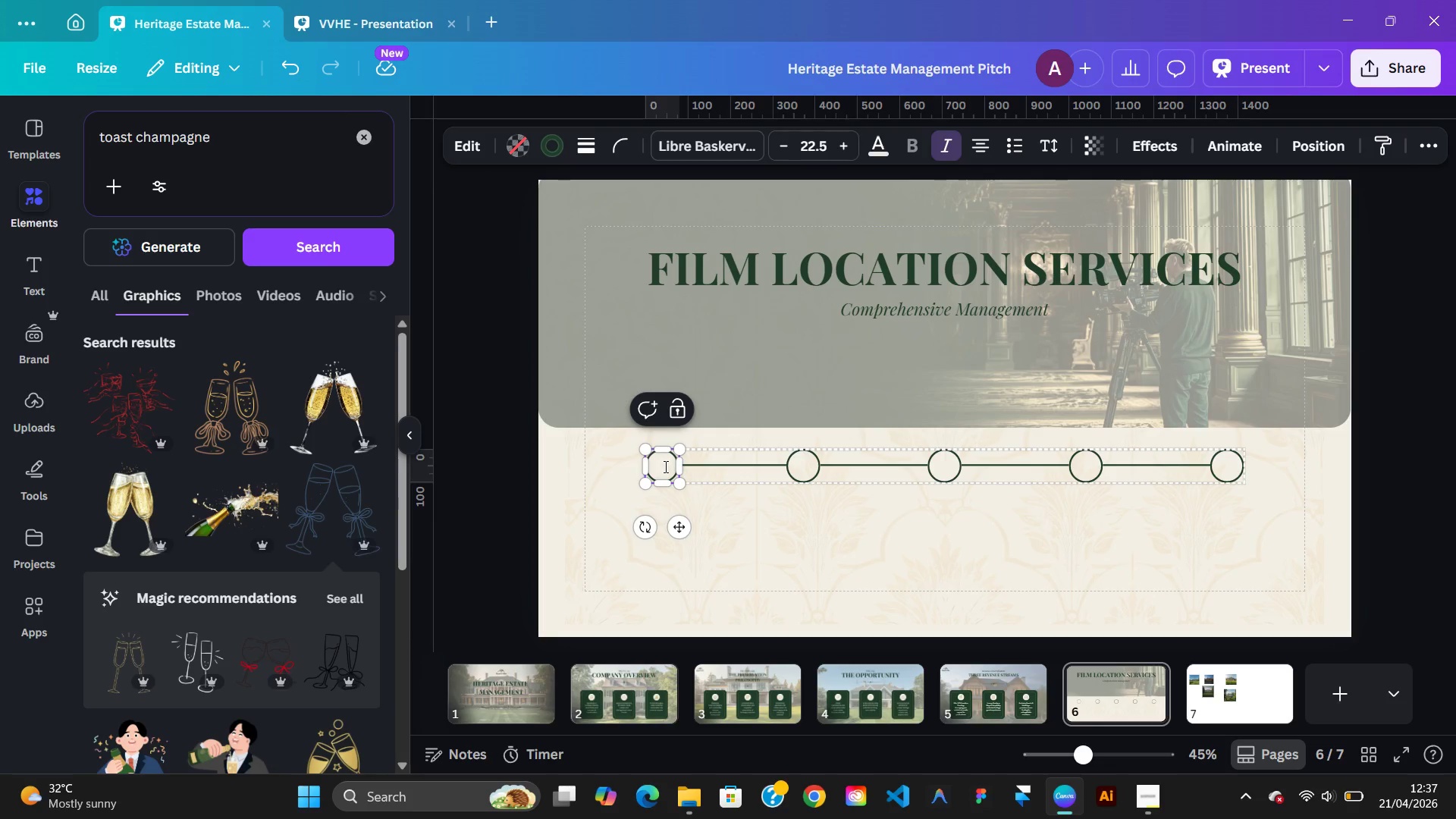 
double_click([664, 466])
 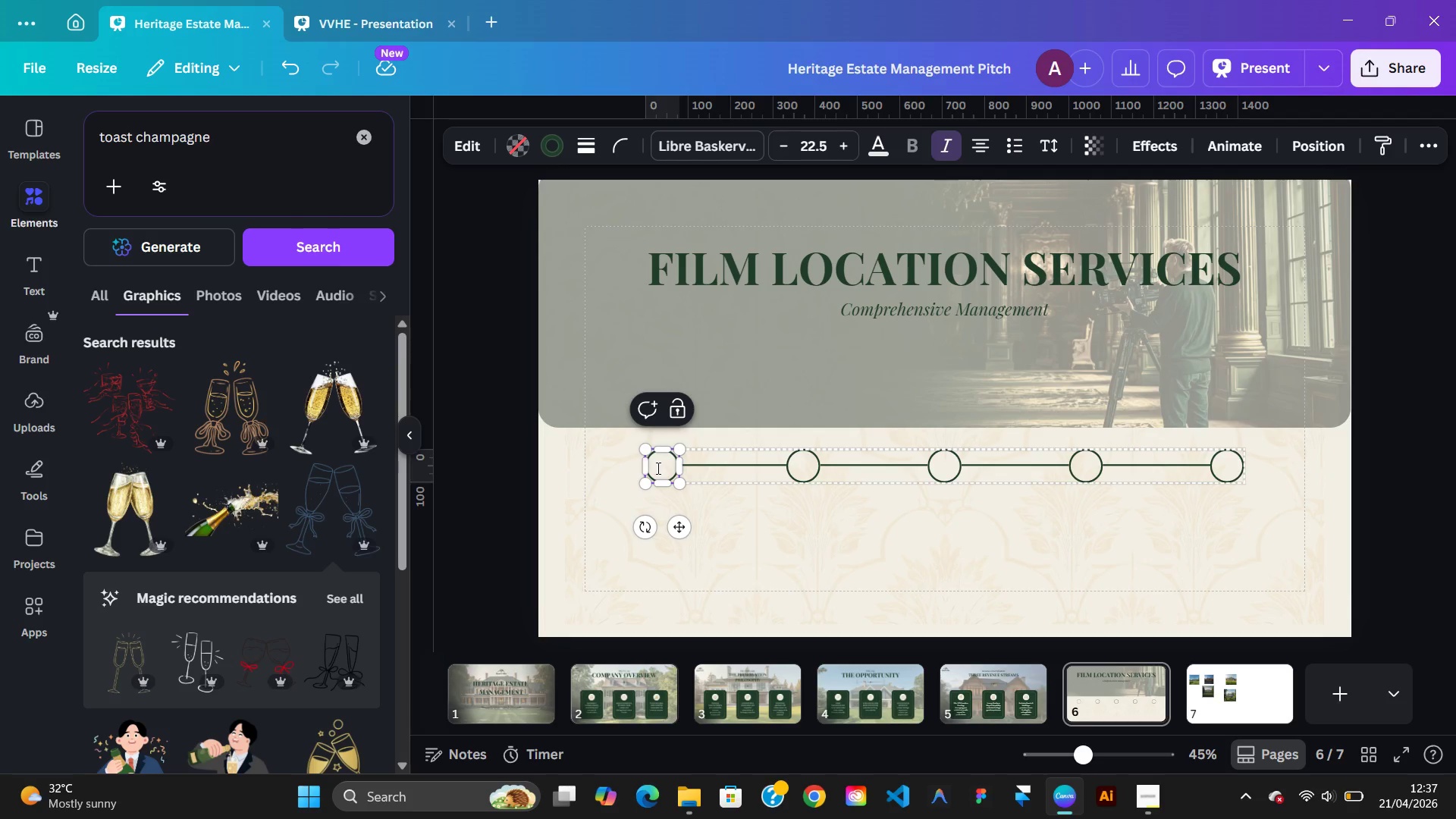 
left_click([664, 466])
 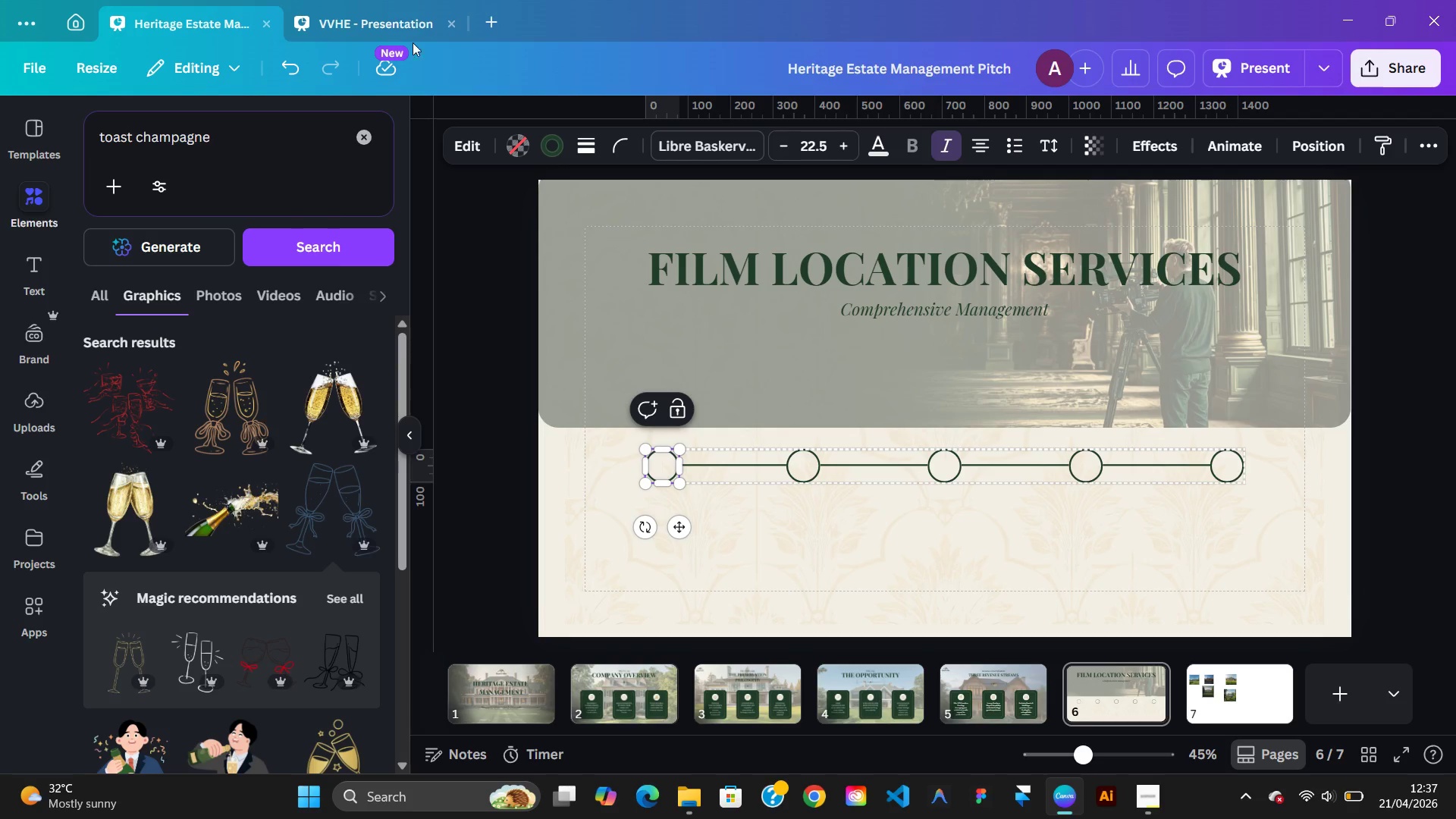 
left_click([392, 30])
 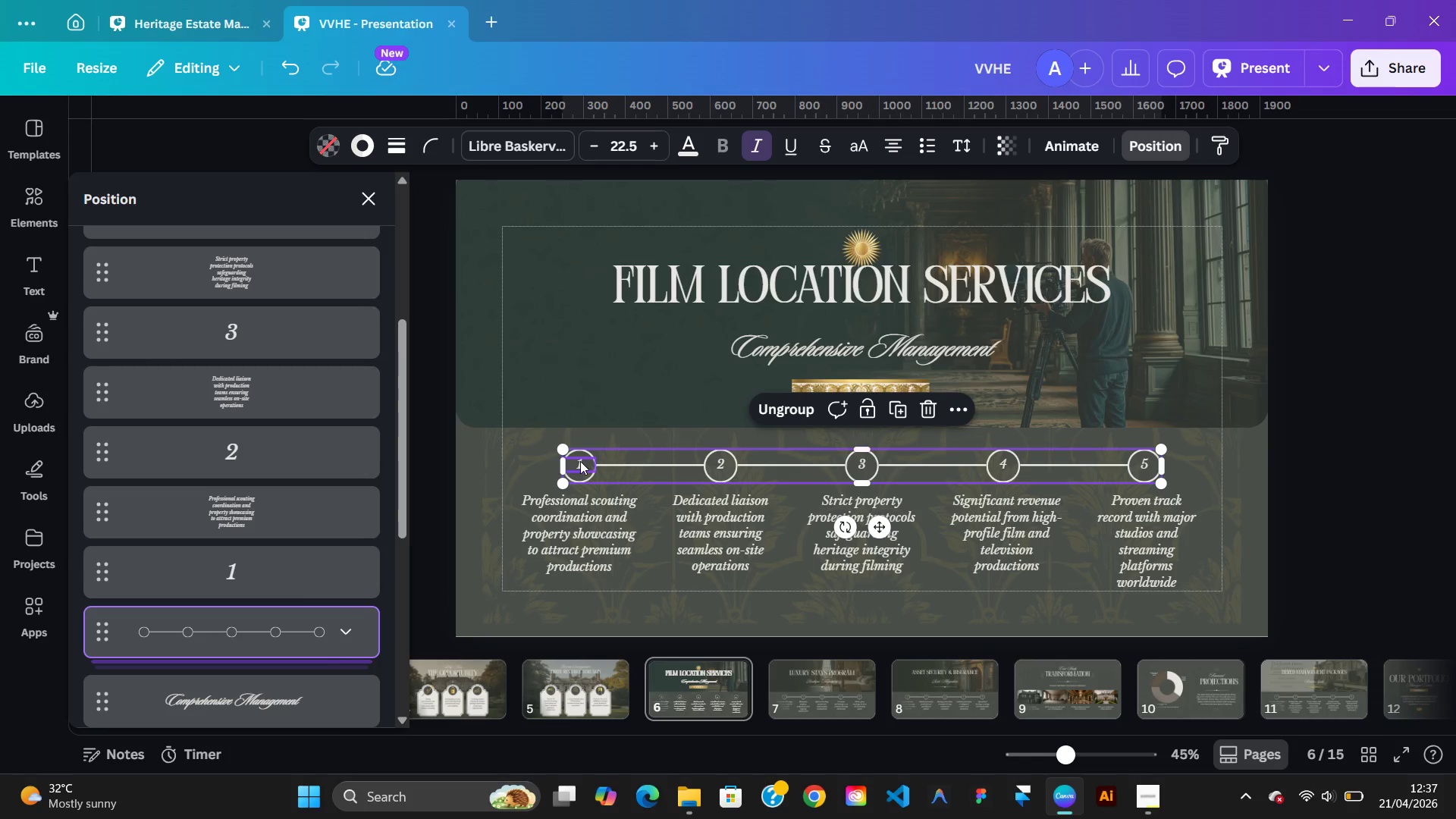 
double_click([580, 462])
 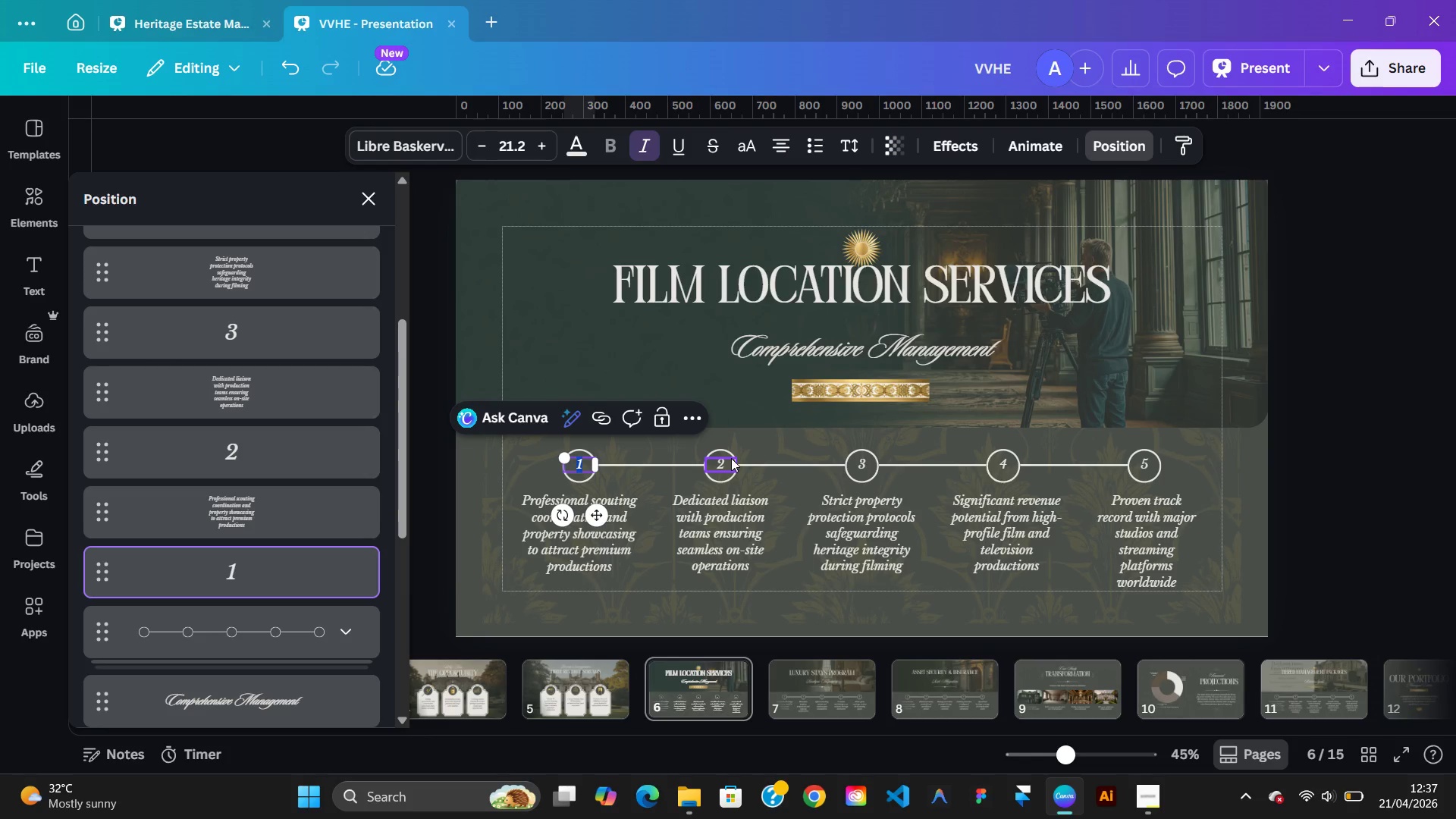 
hold_key(key=ShiftLeft, duration=4.53)
left_click([731, 458])
 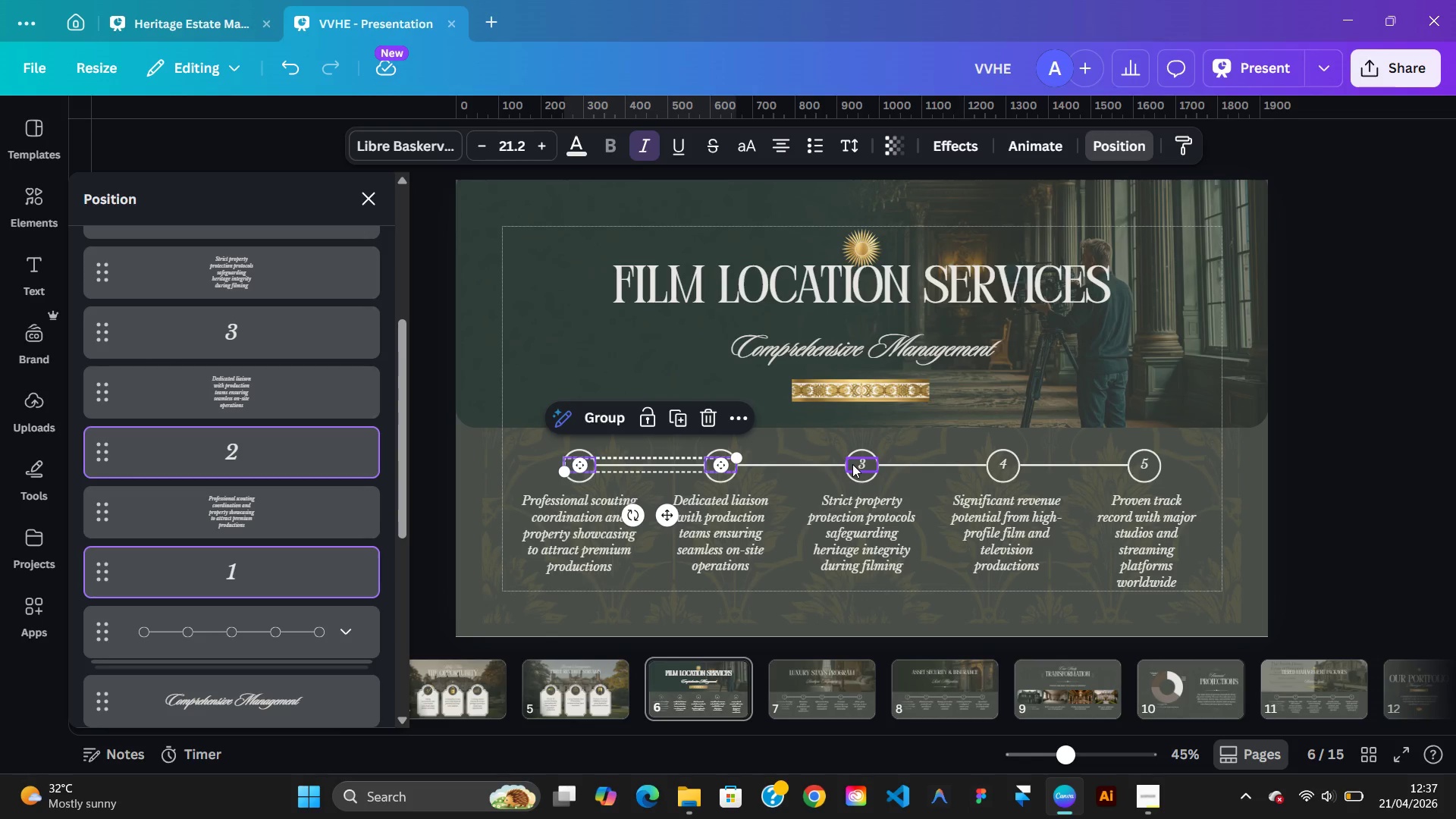 
left_click([852, 464])
 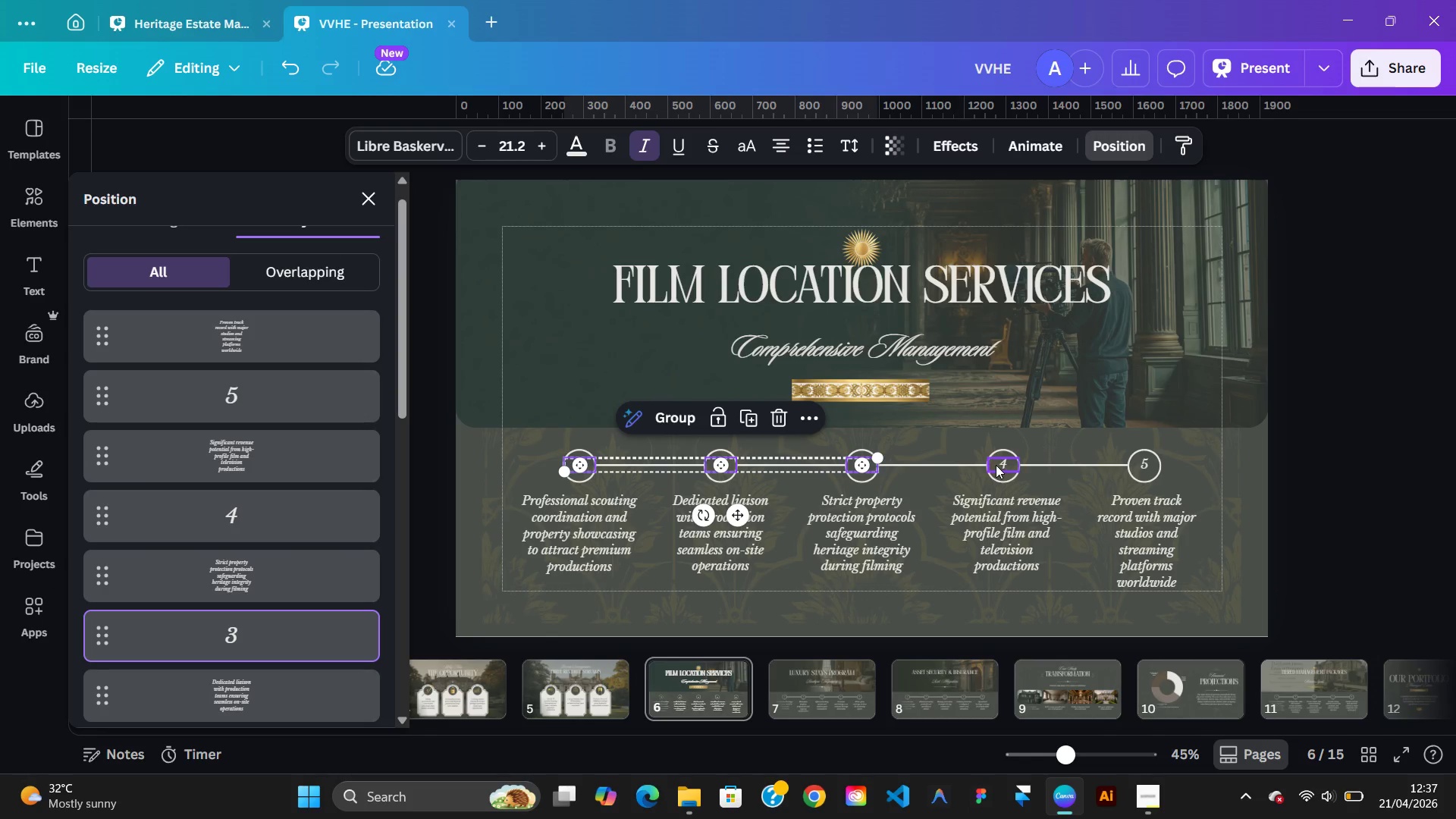 
left_click([996, 465])
 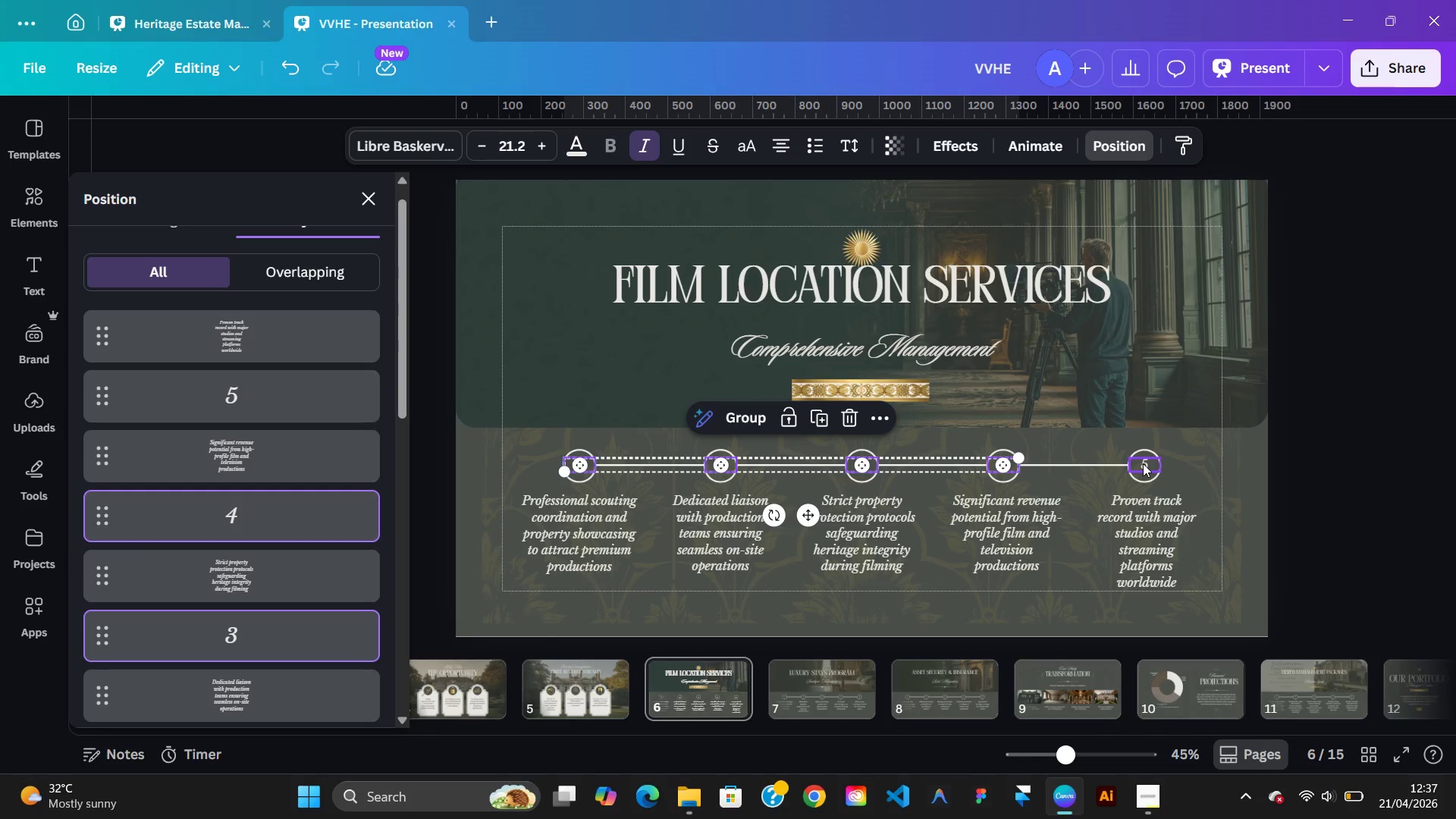 
left_click([1144, 463])
 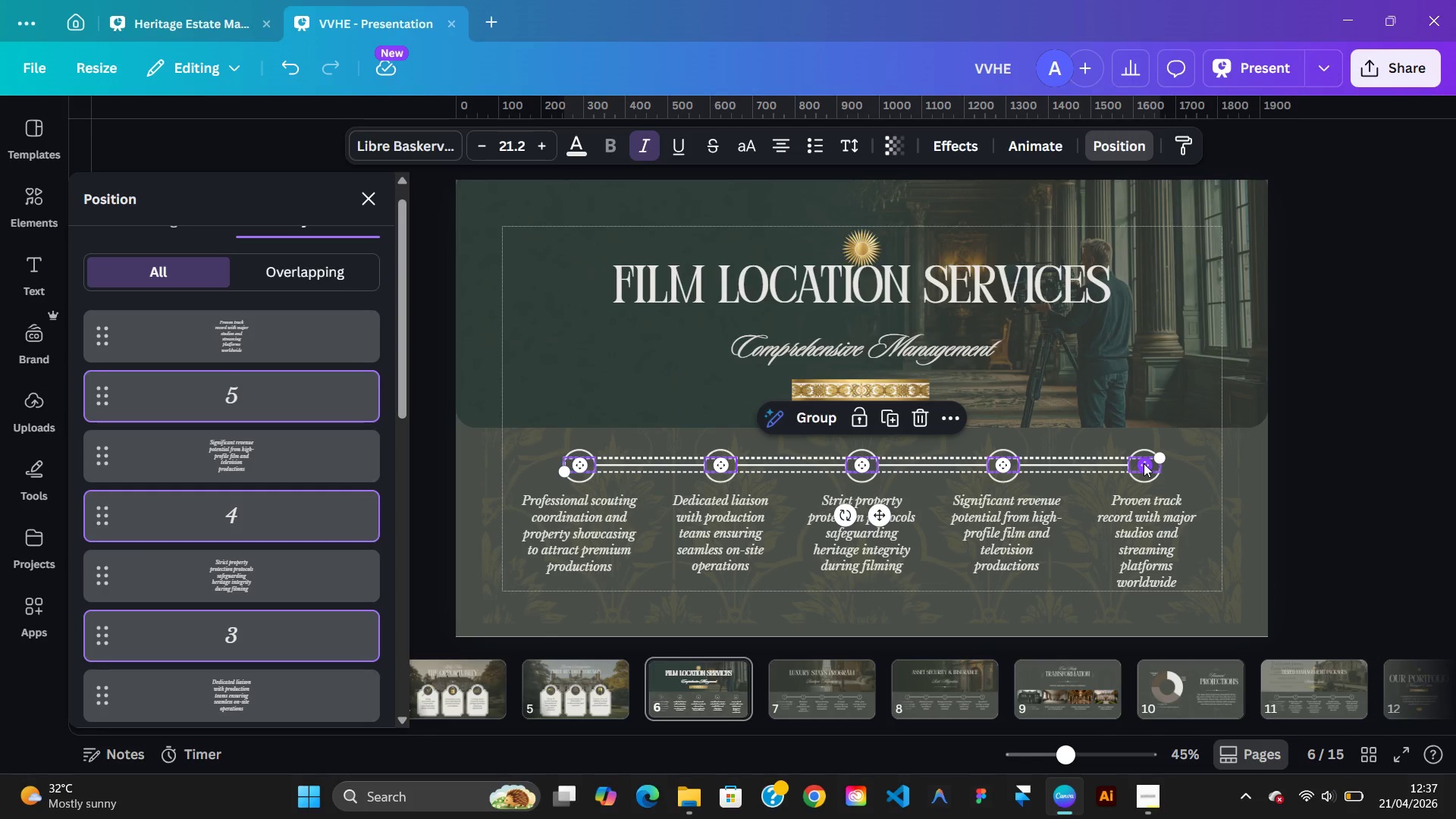 
right_click([1144, 463])
 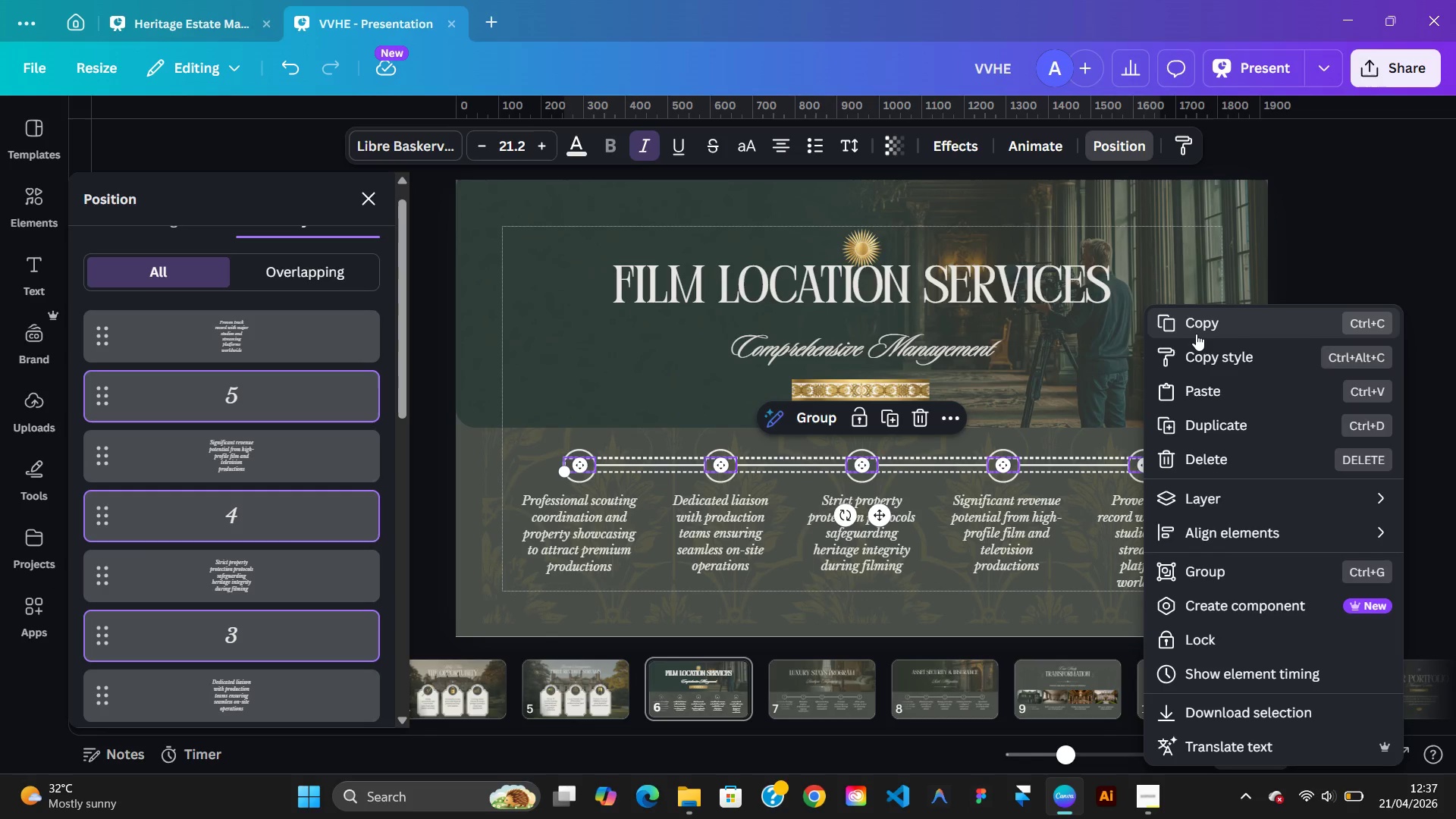 
left_click([1196, 331])
 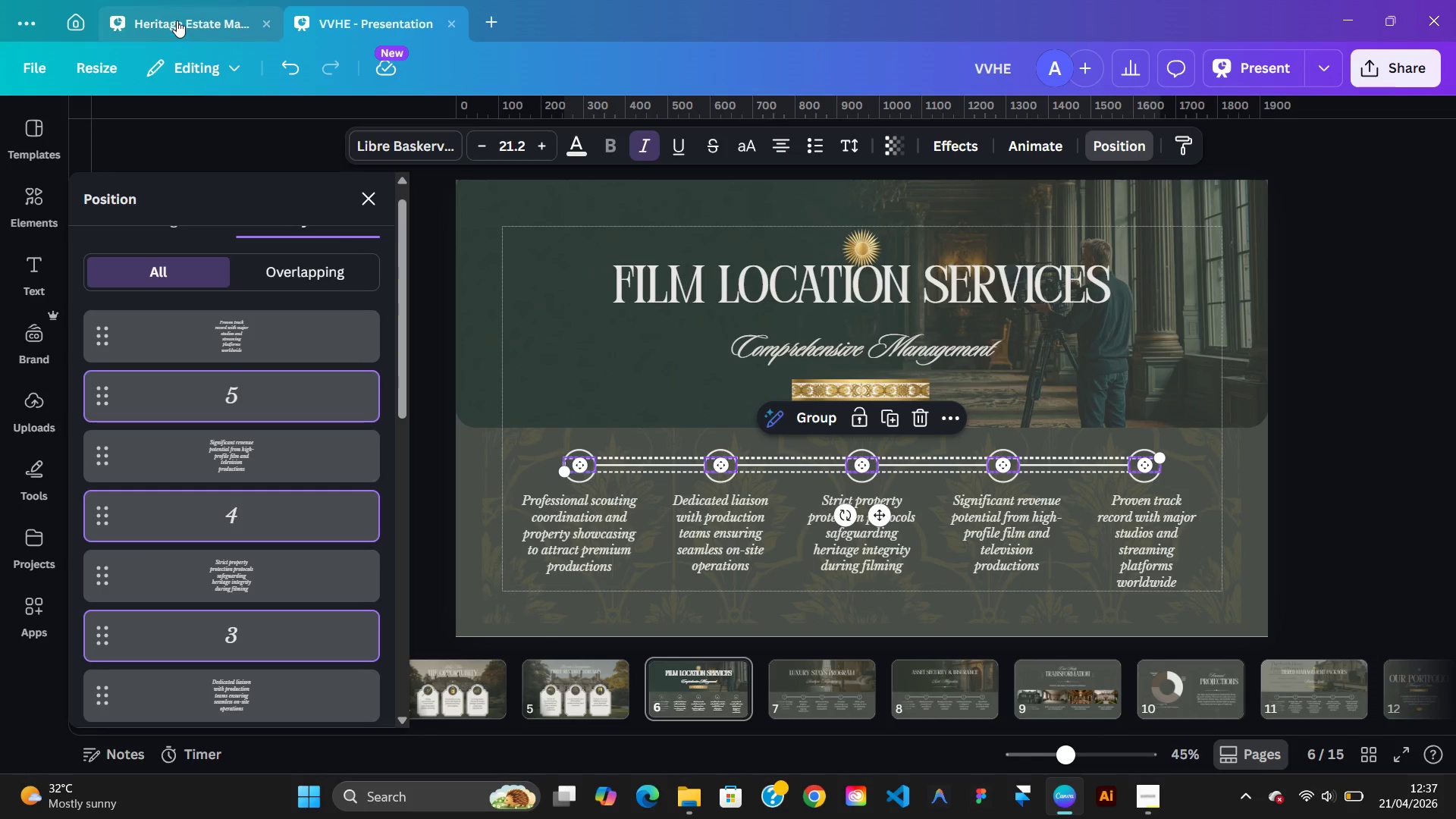 
left_click([177, 18])
 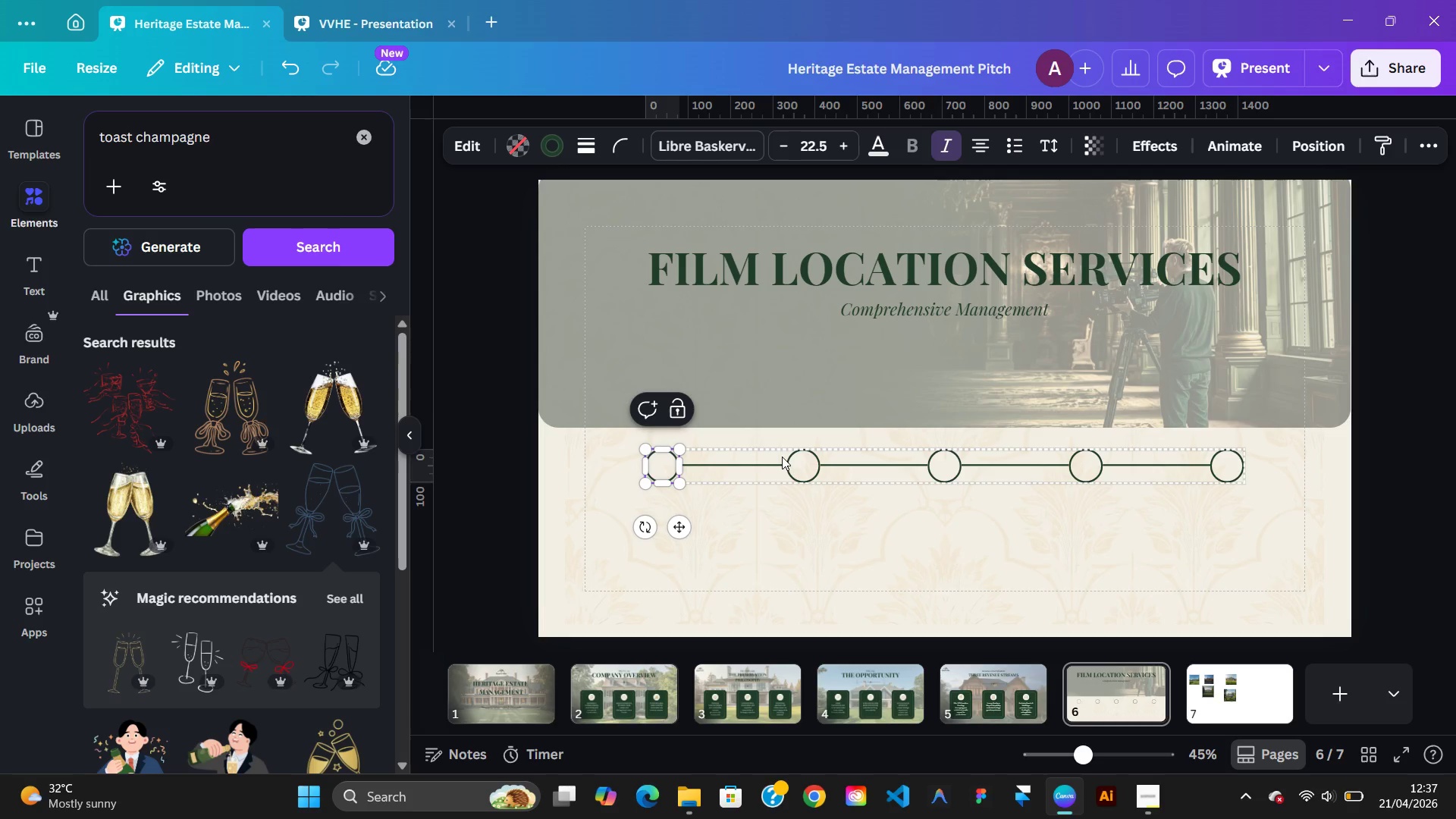 
right_click([782, 456])
 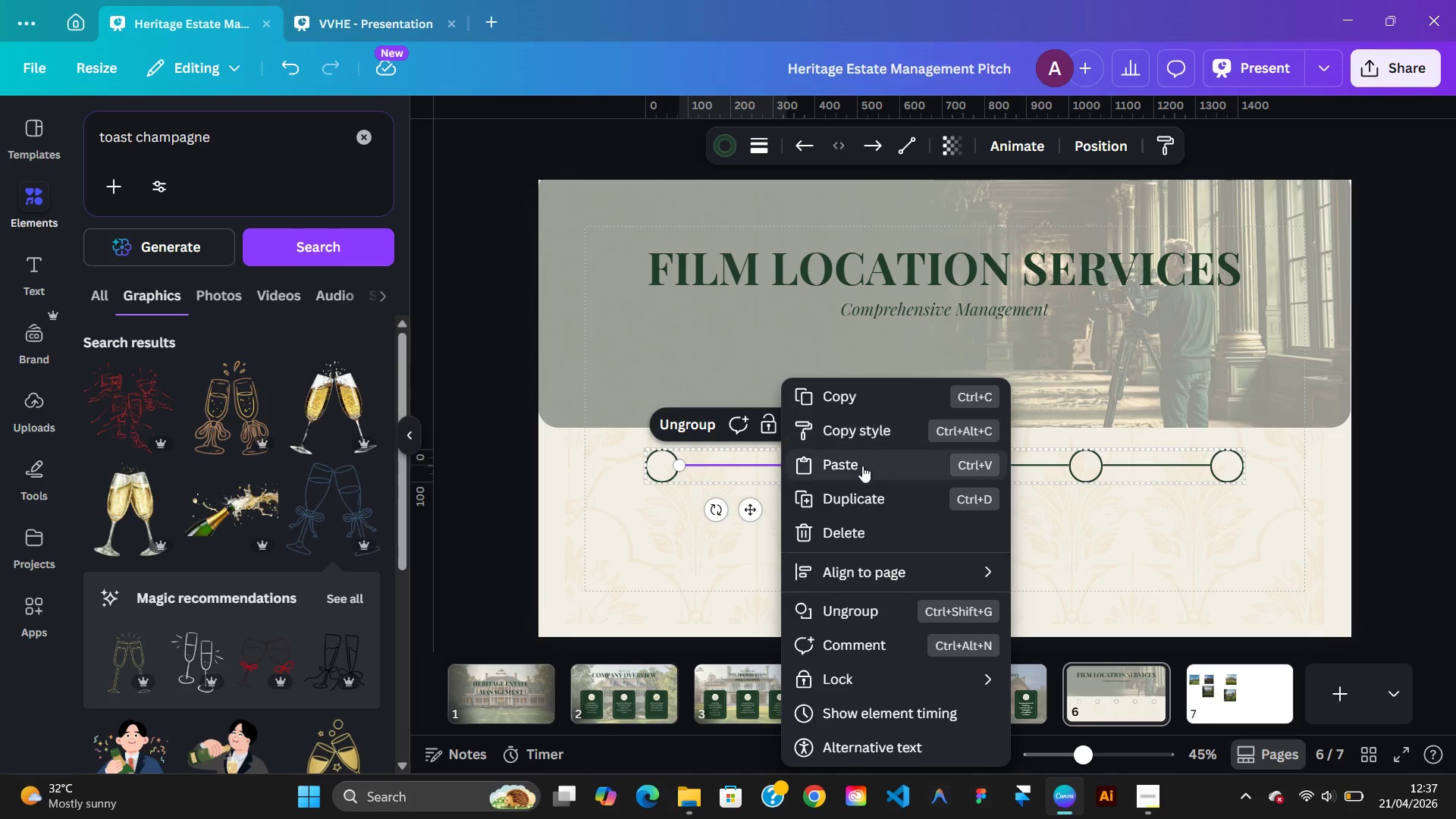 
left_click([862, 468])
 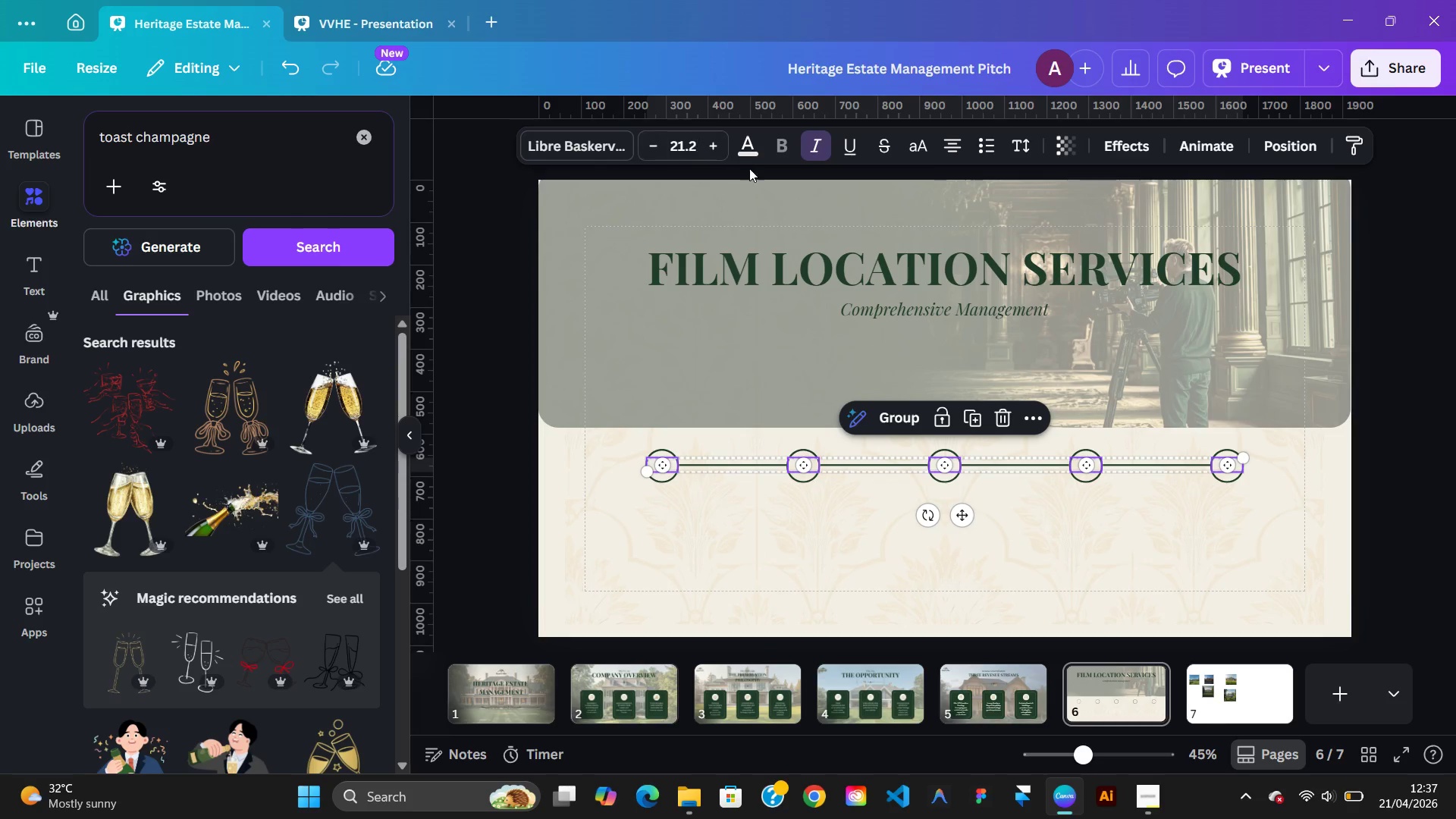 
left_click([753, 158])
 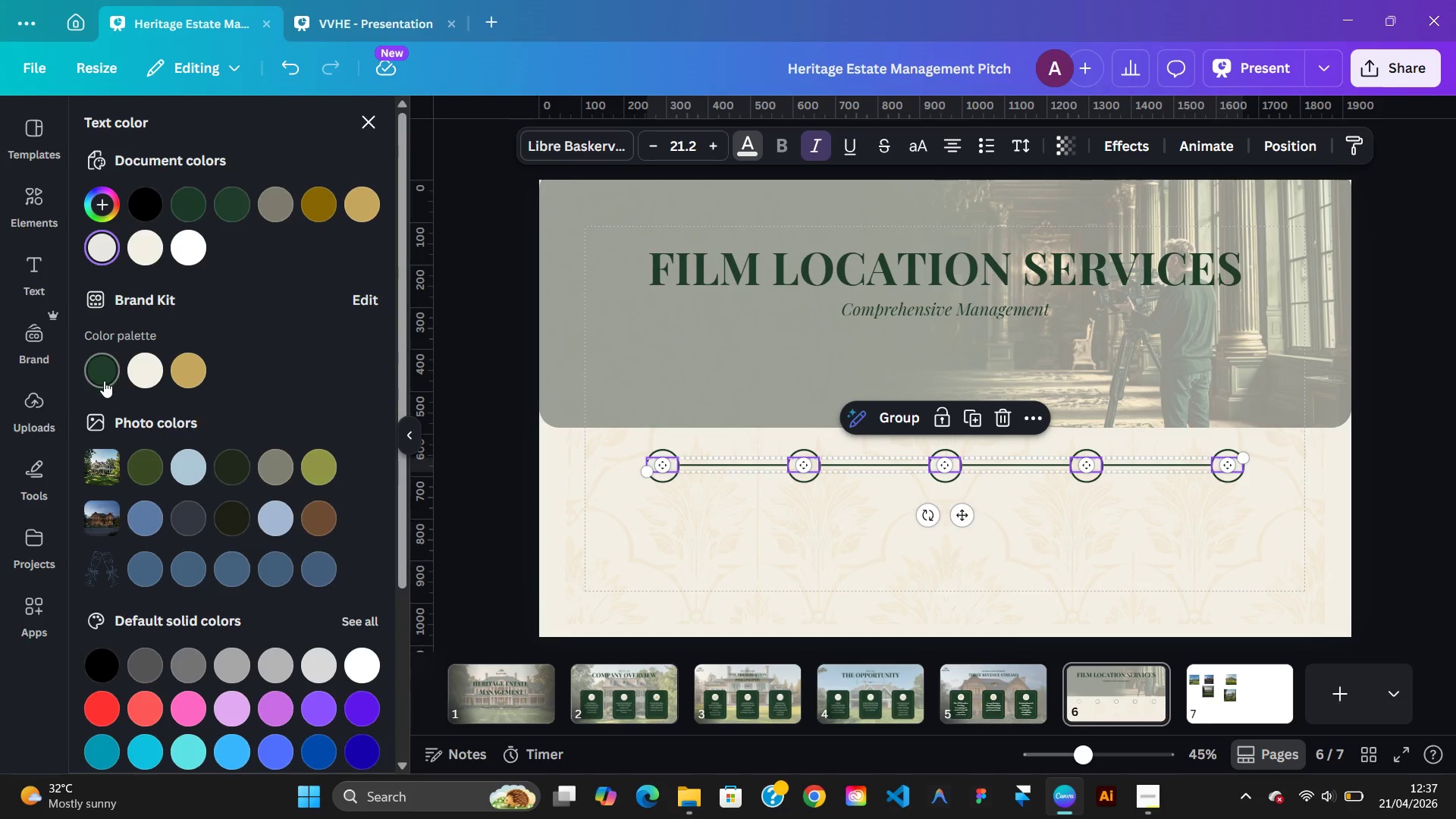 
left_click([102, 378])
 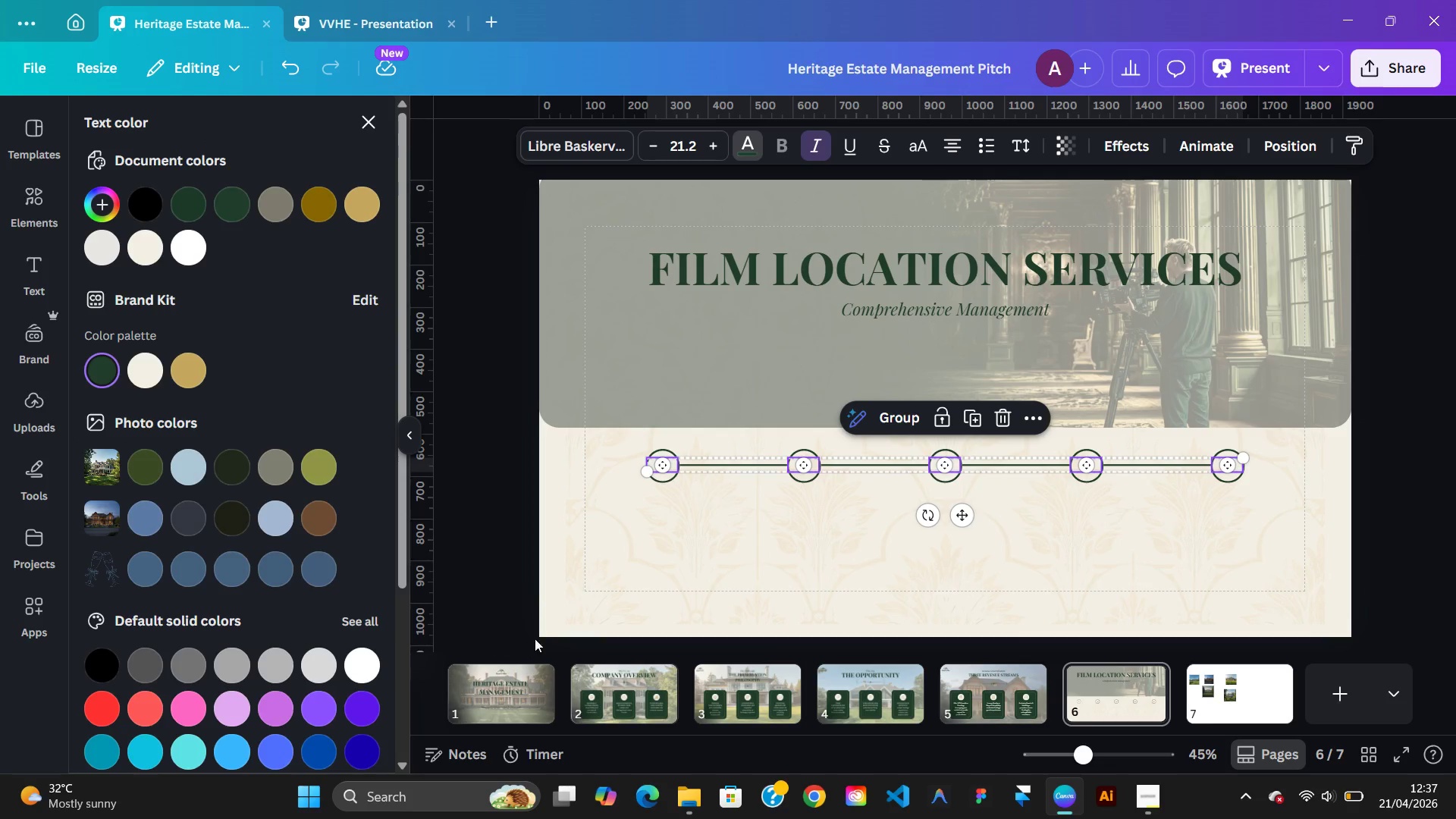 
left_click([660, 568])
 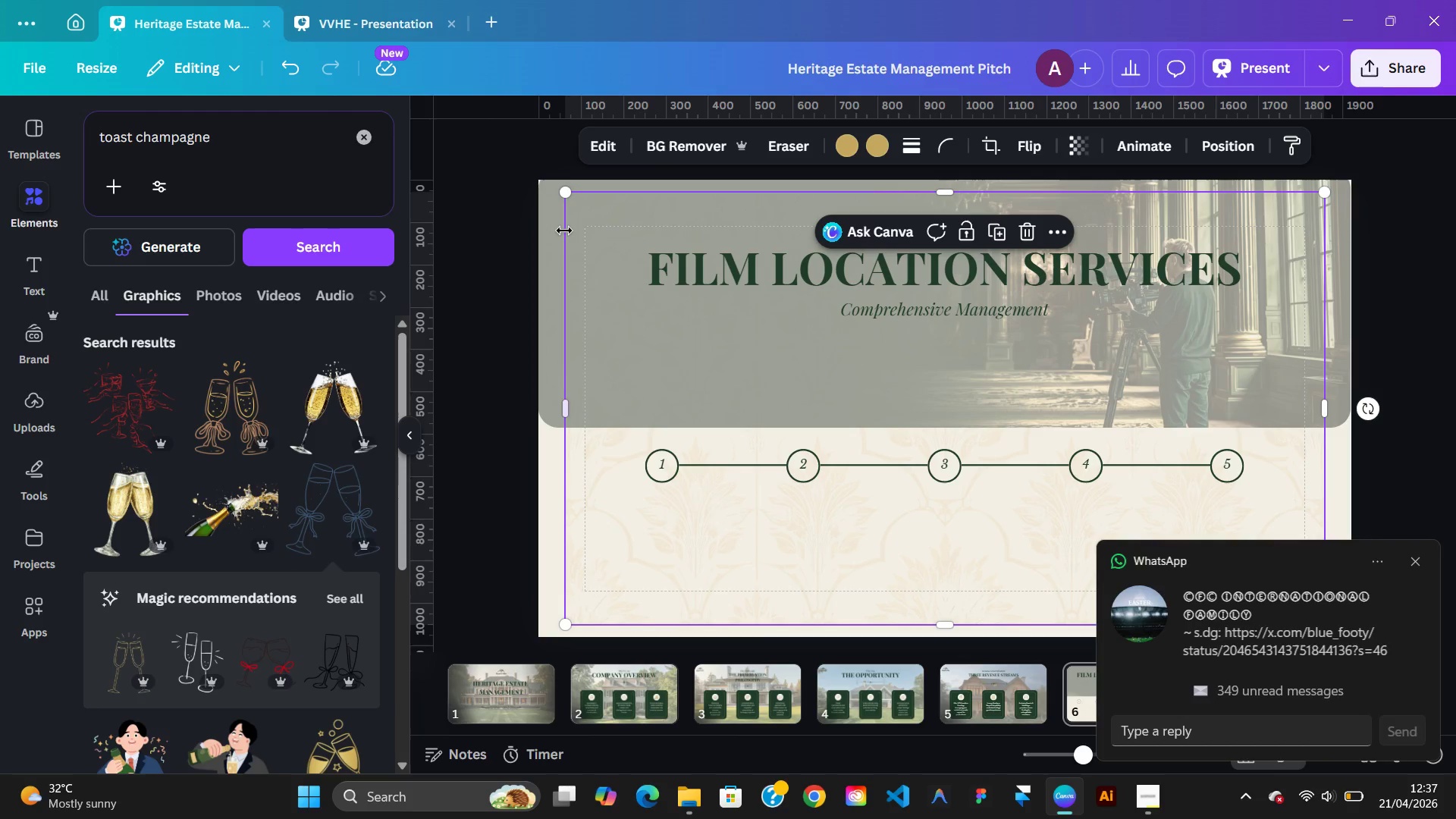 
left_click([334, 21])
 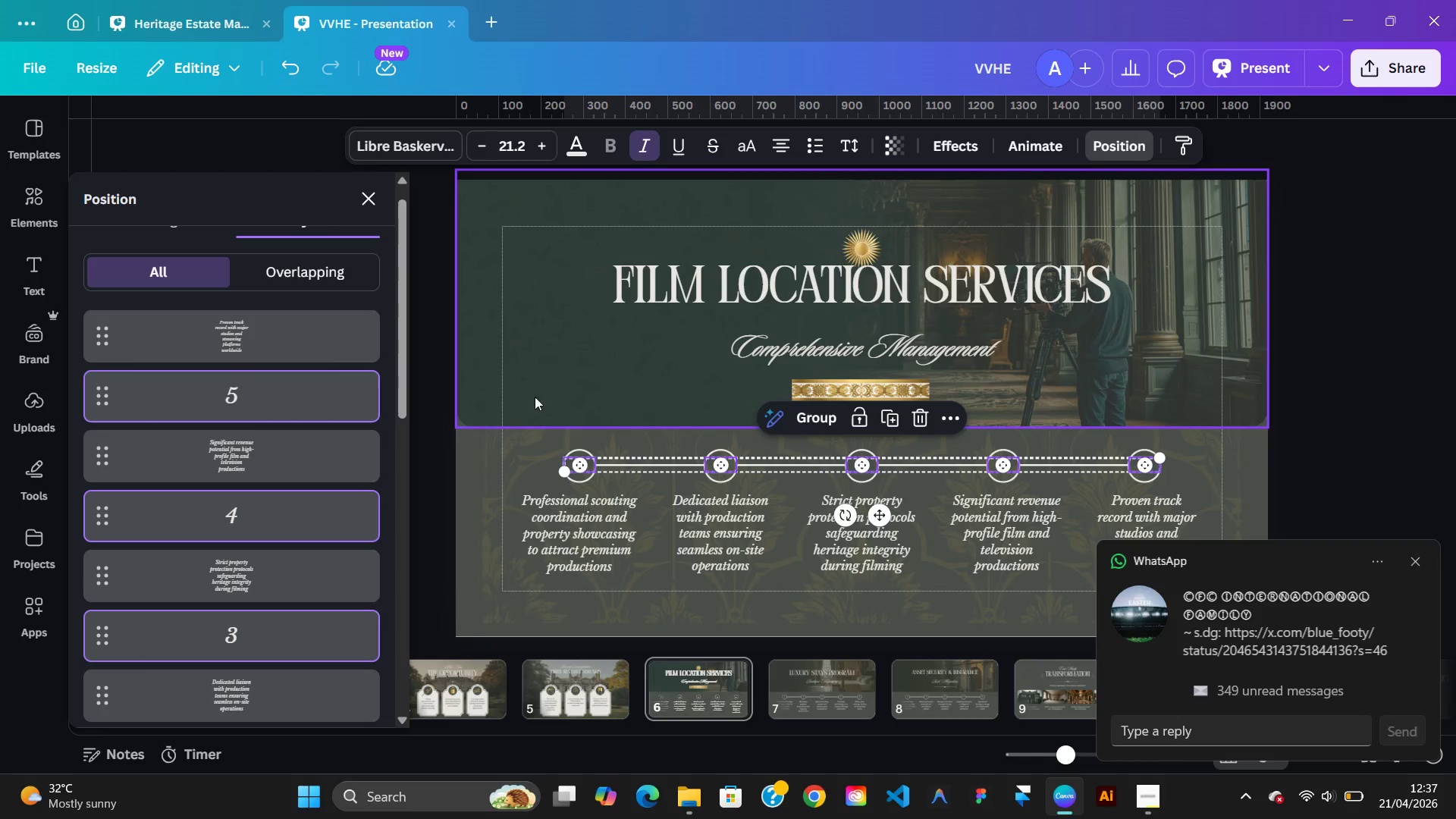 
left_click([572, 494])
 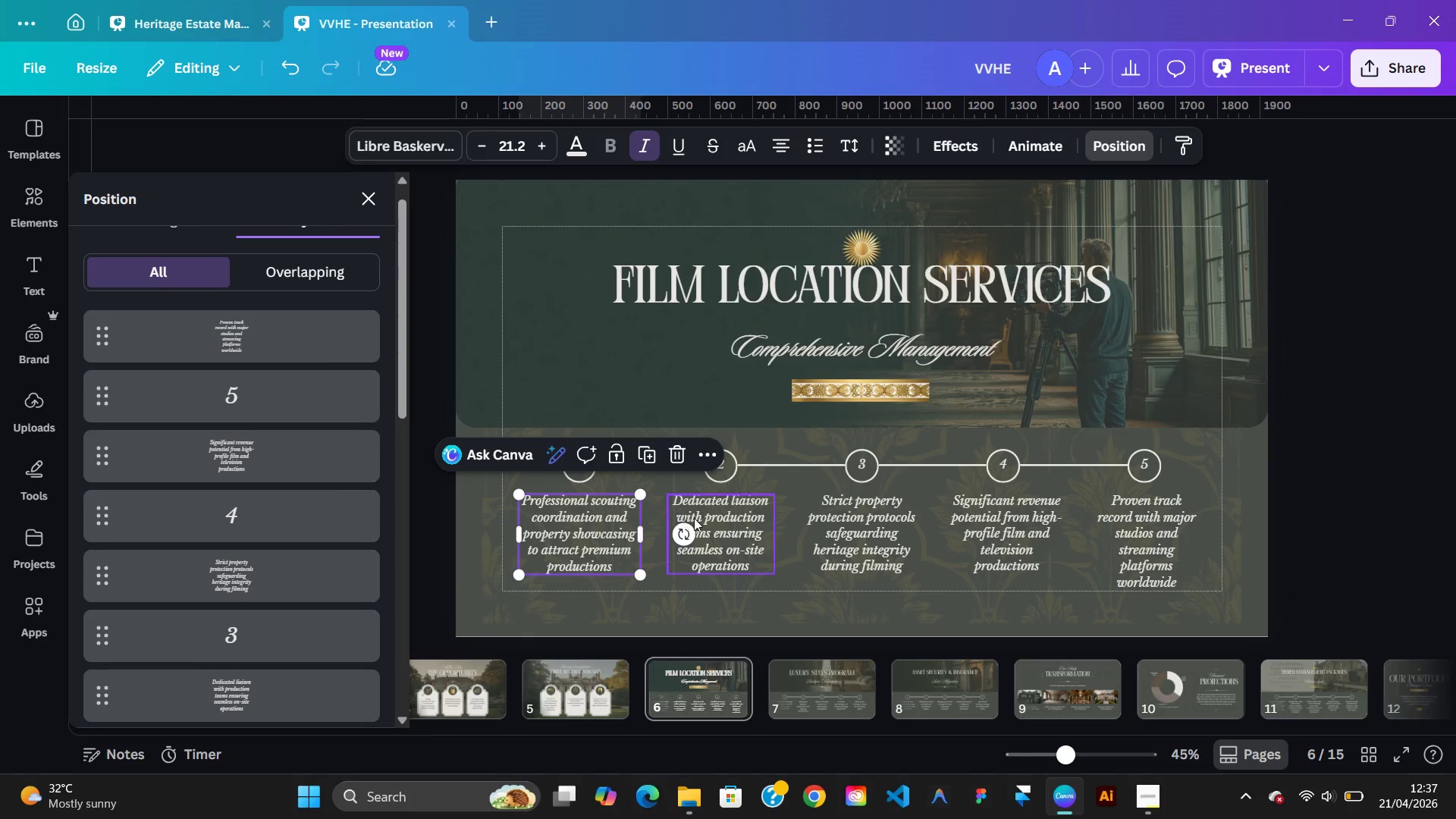 
hold_key(key=ShiftLeft, duration=3.09)
left_click([704, 516])
 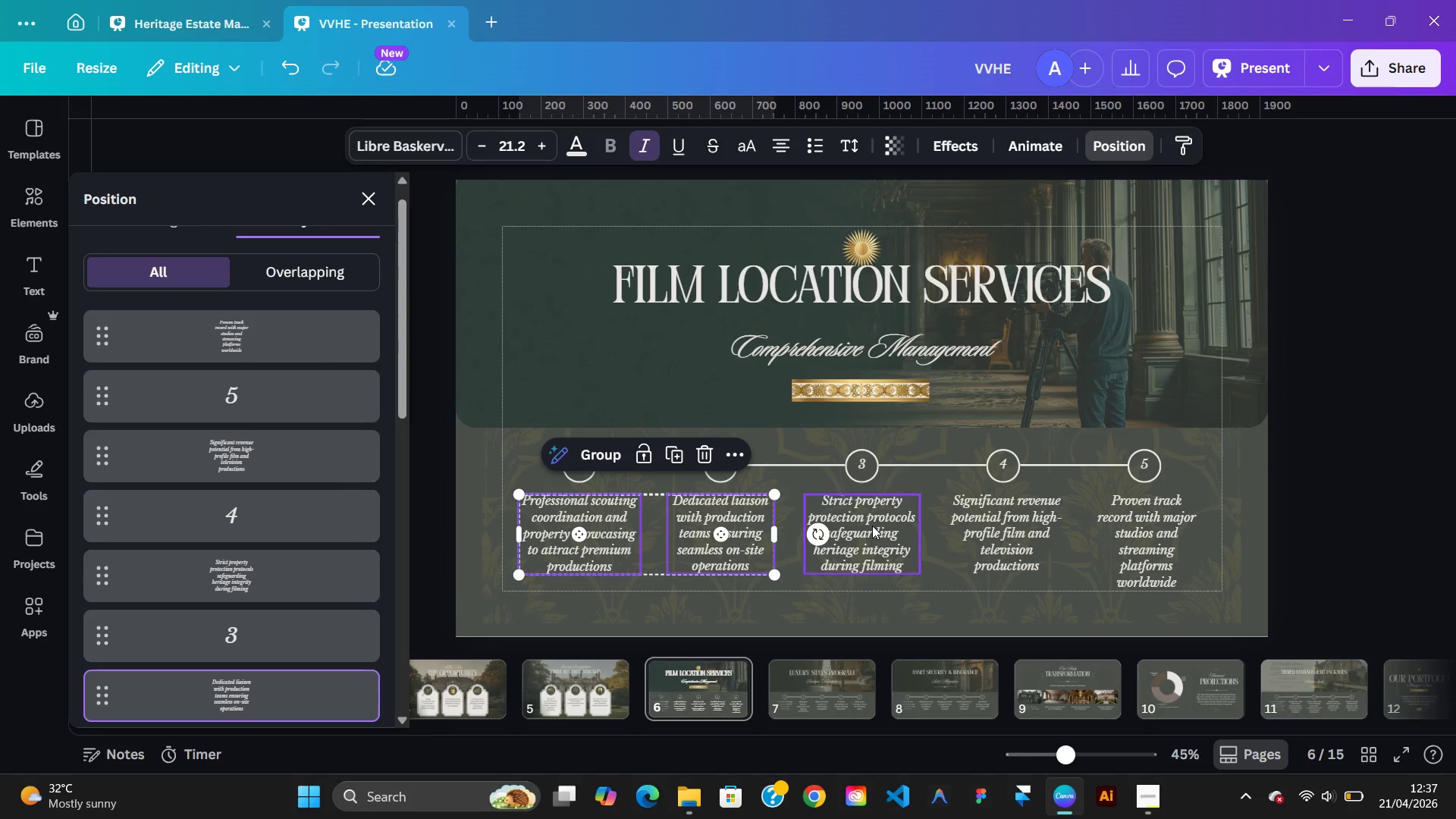 
left_click([872, 526])
 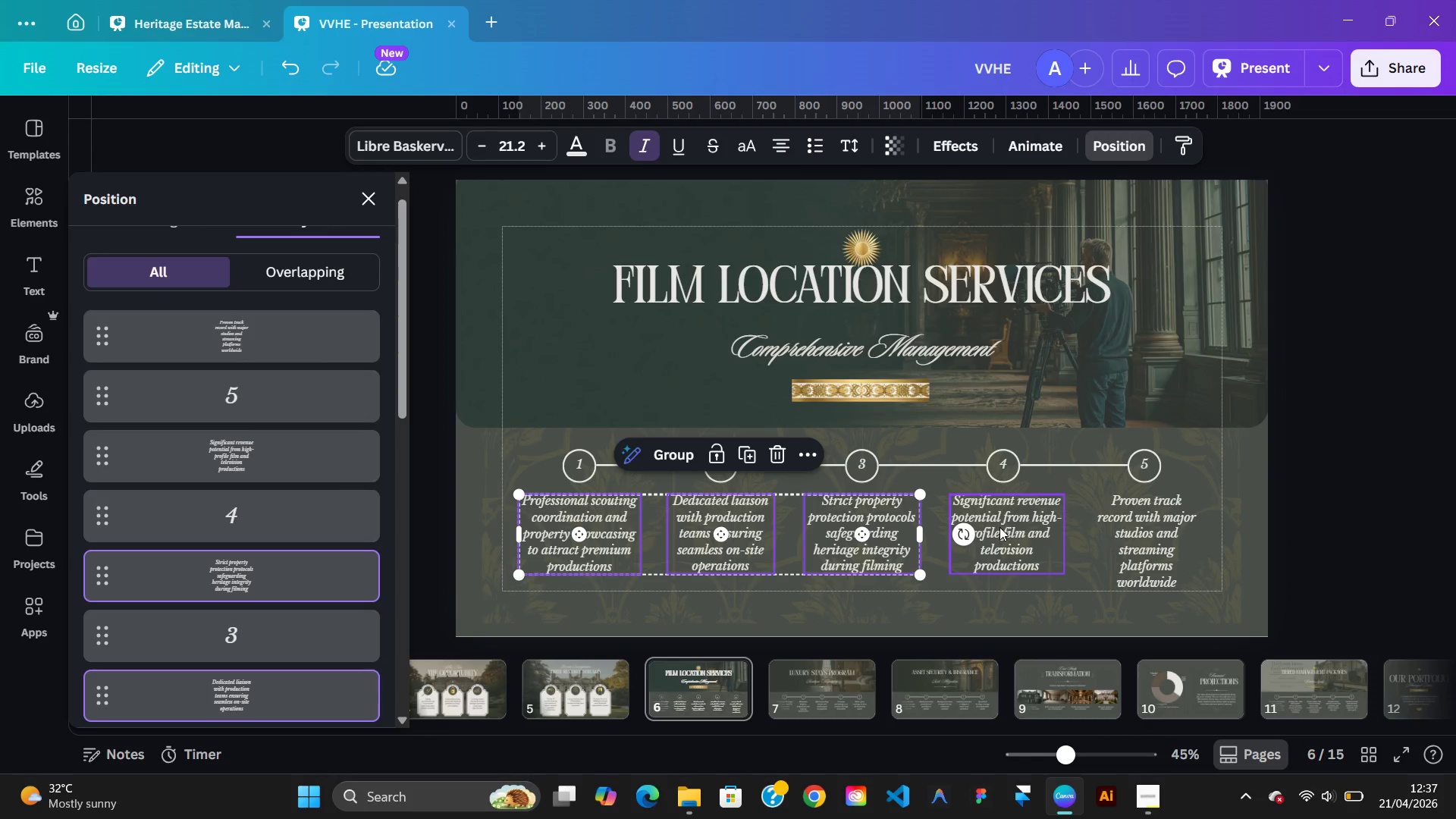 
left_click([999, 527])
 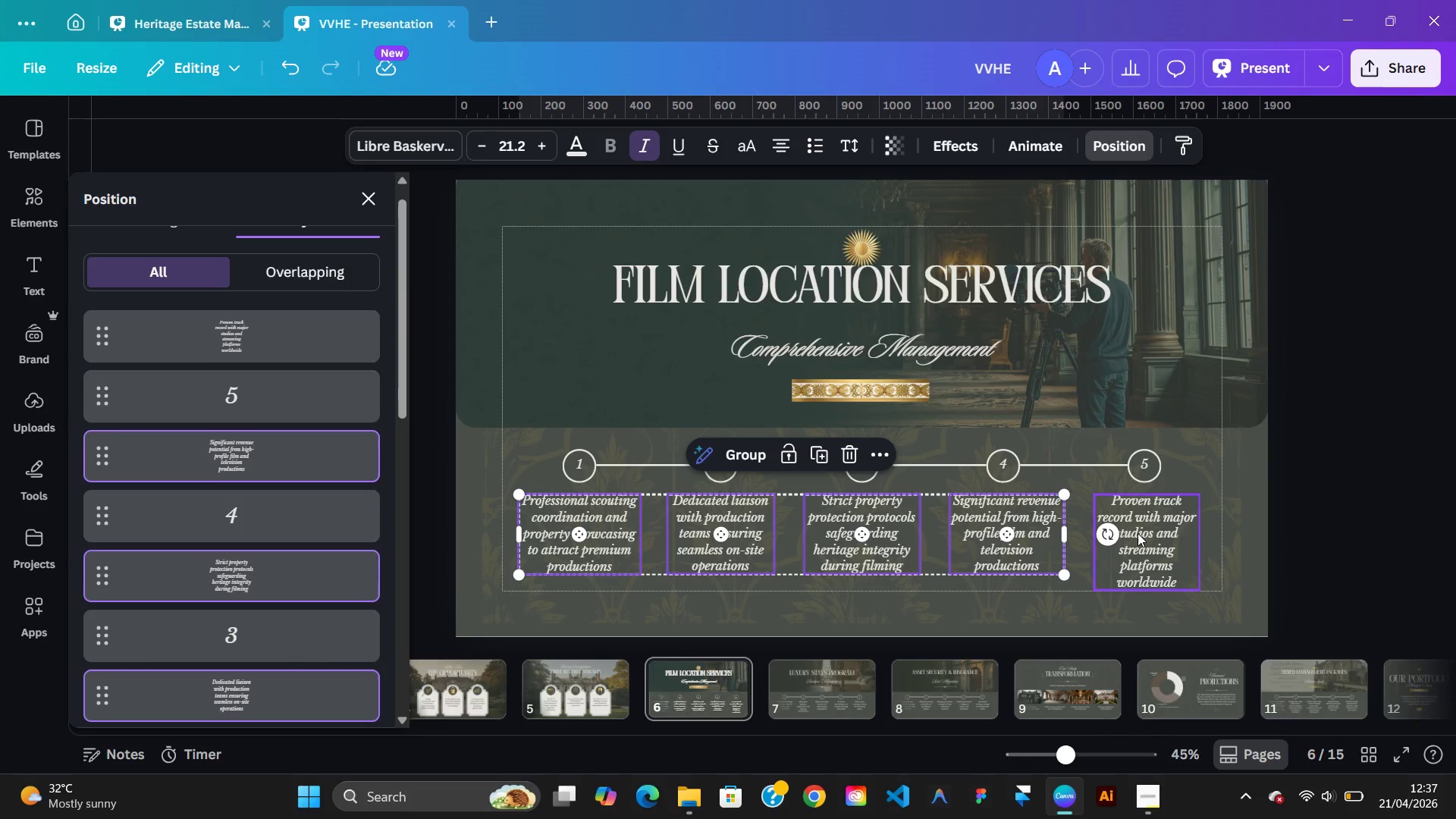 
left_click([1138, 533])
 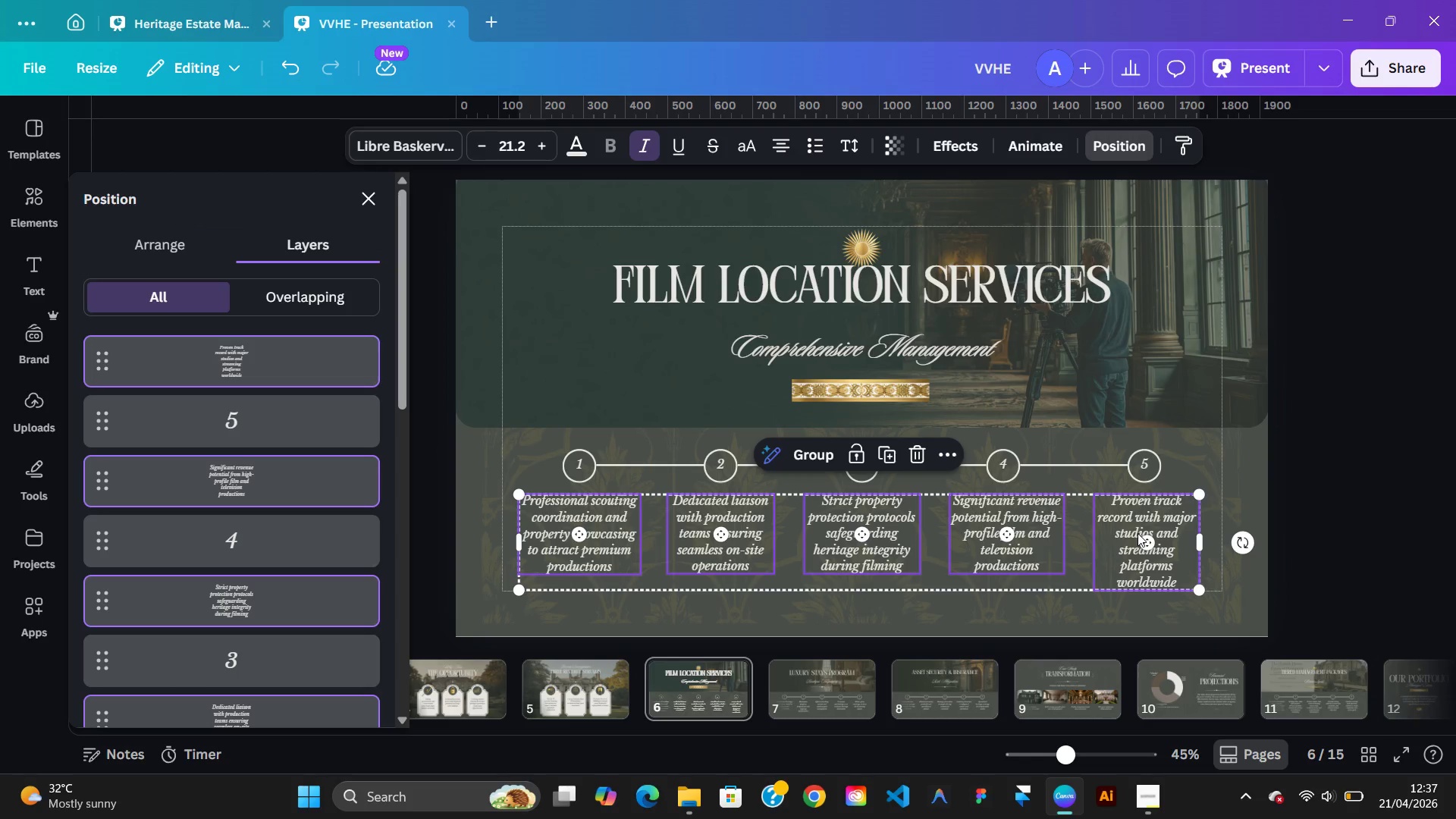 
right_click([1138, 533])
 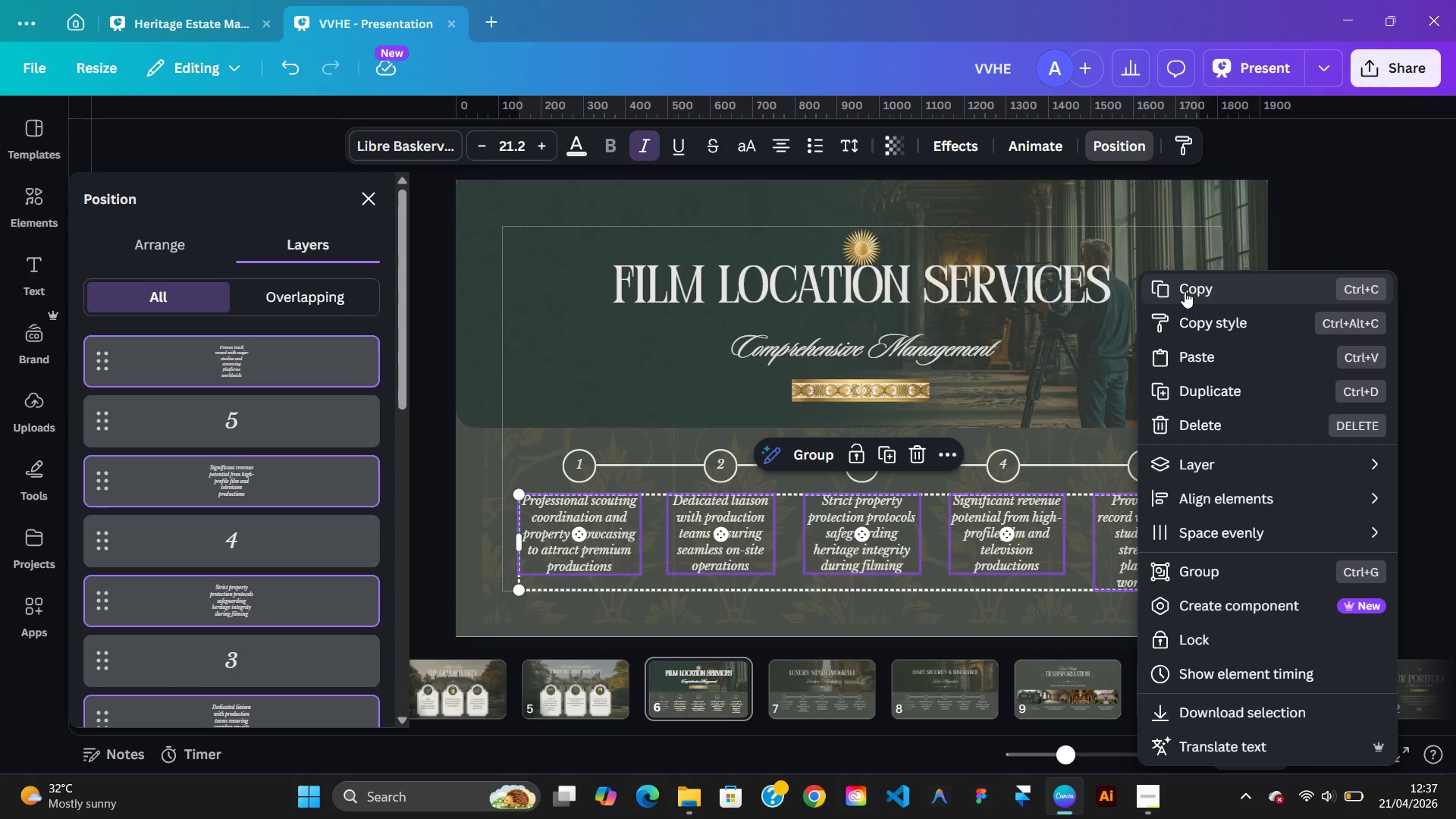 
left_click([1185, 291])
 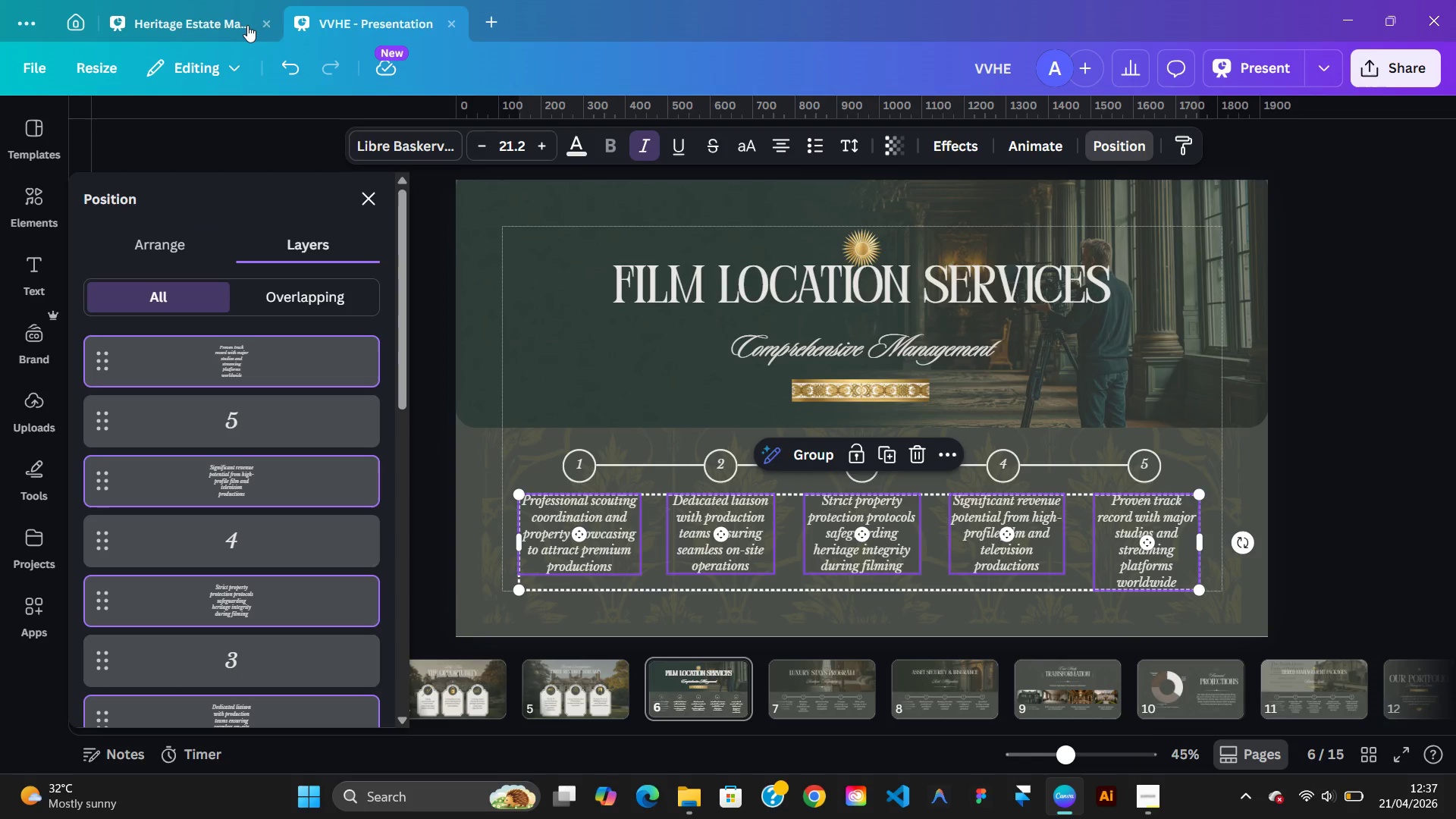 
left_click([239, 27])
 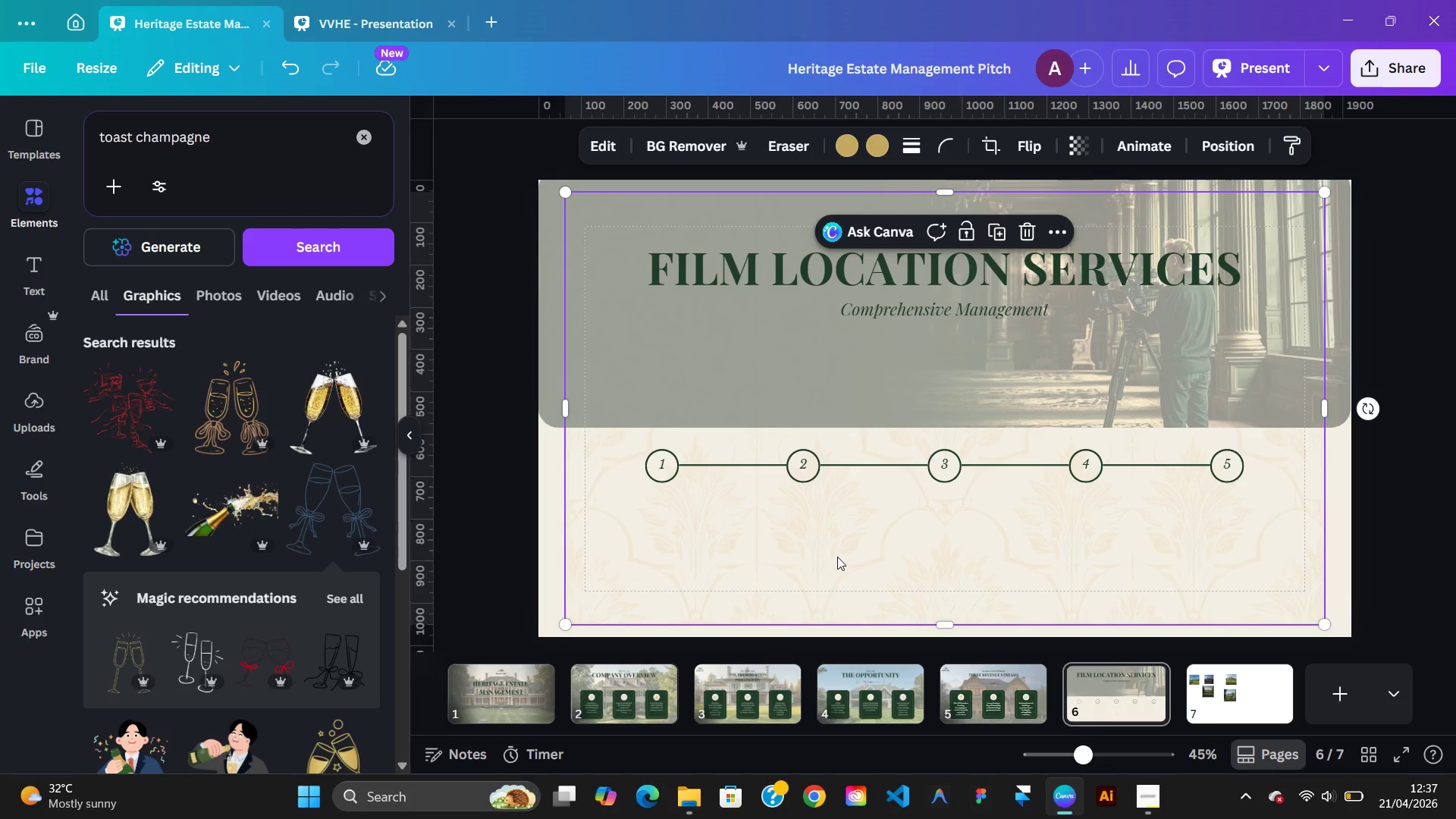 
right_click([839, 551])
 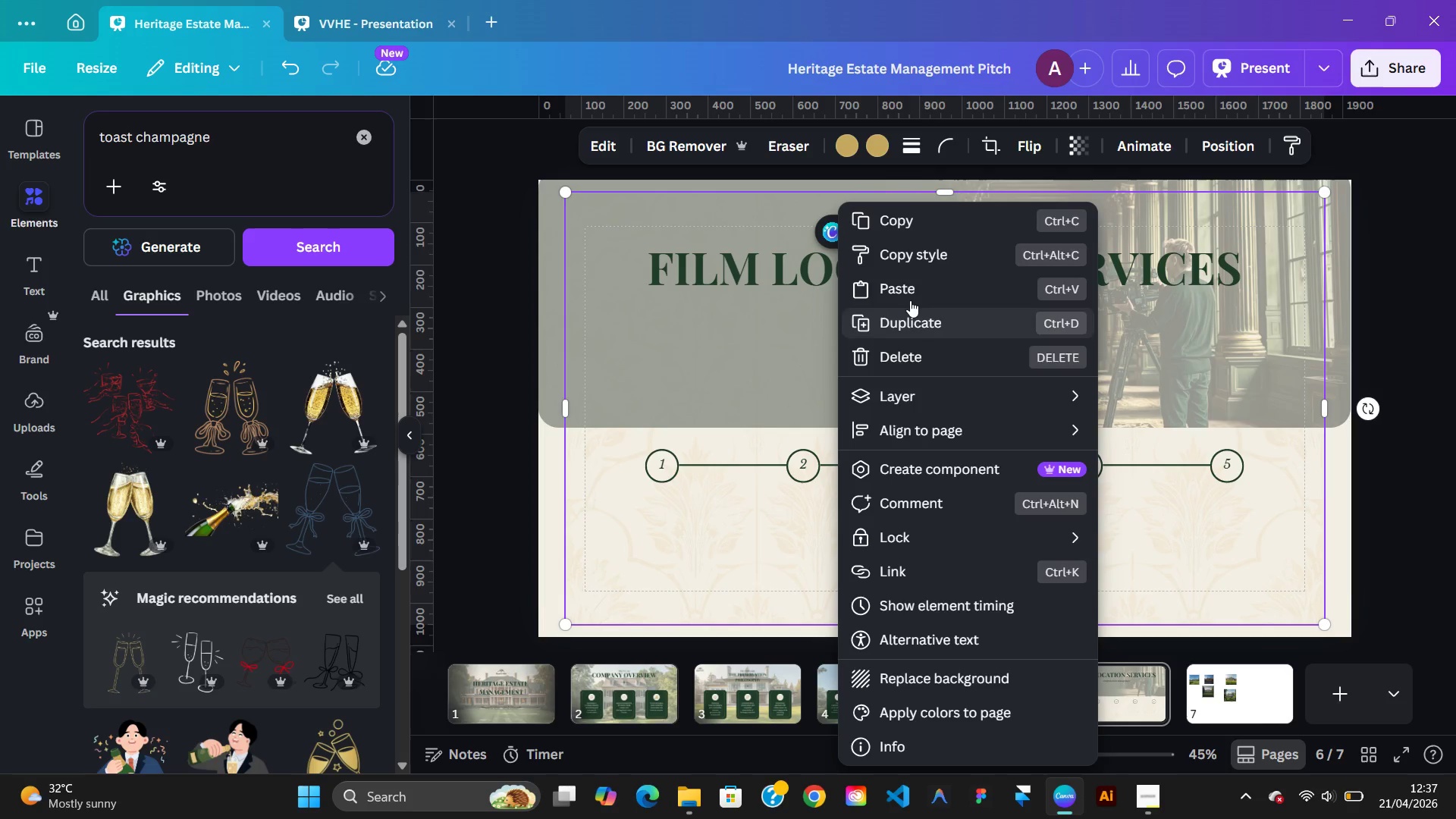 
left_click([910, 295])
 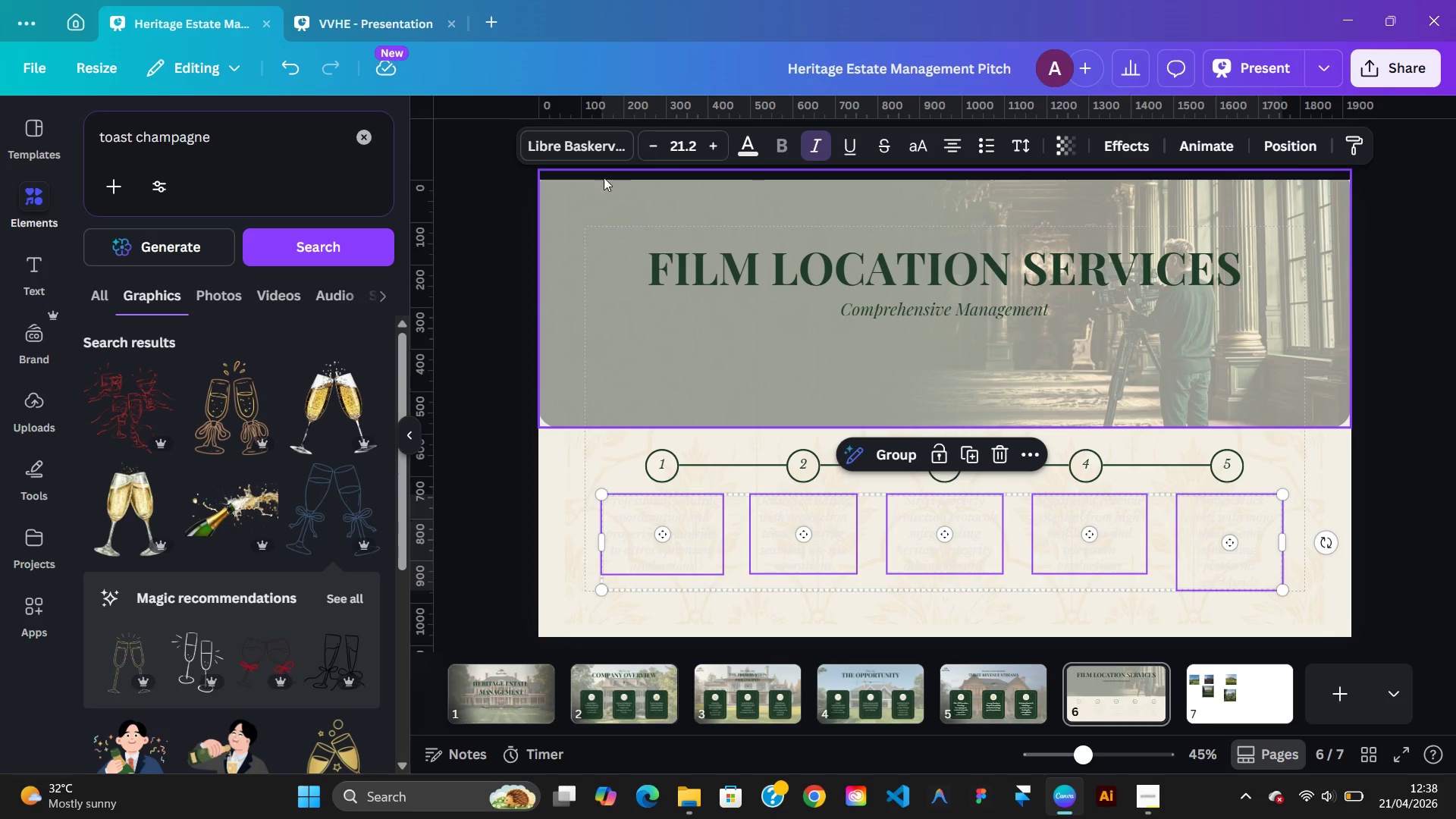 
left_click([585, 143])
 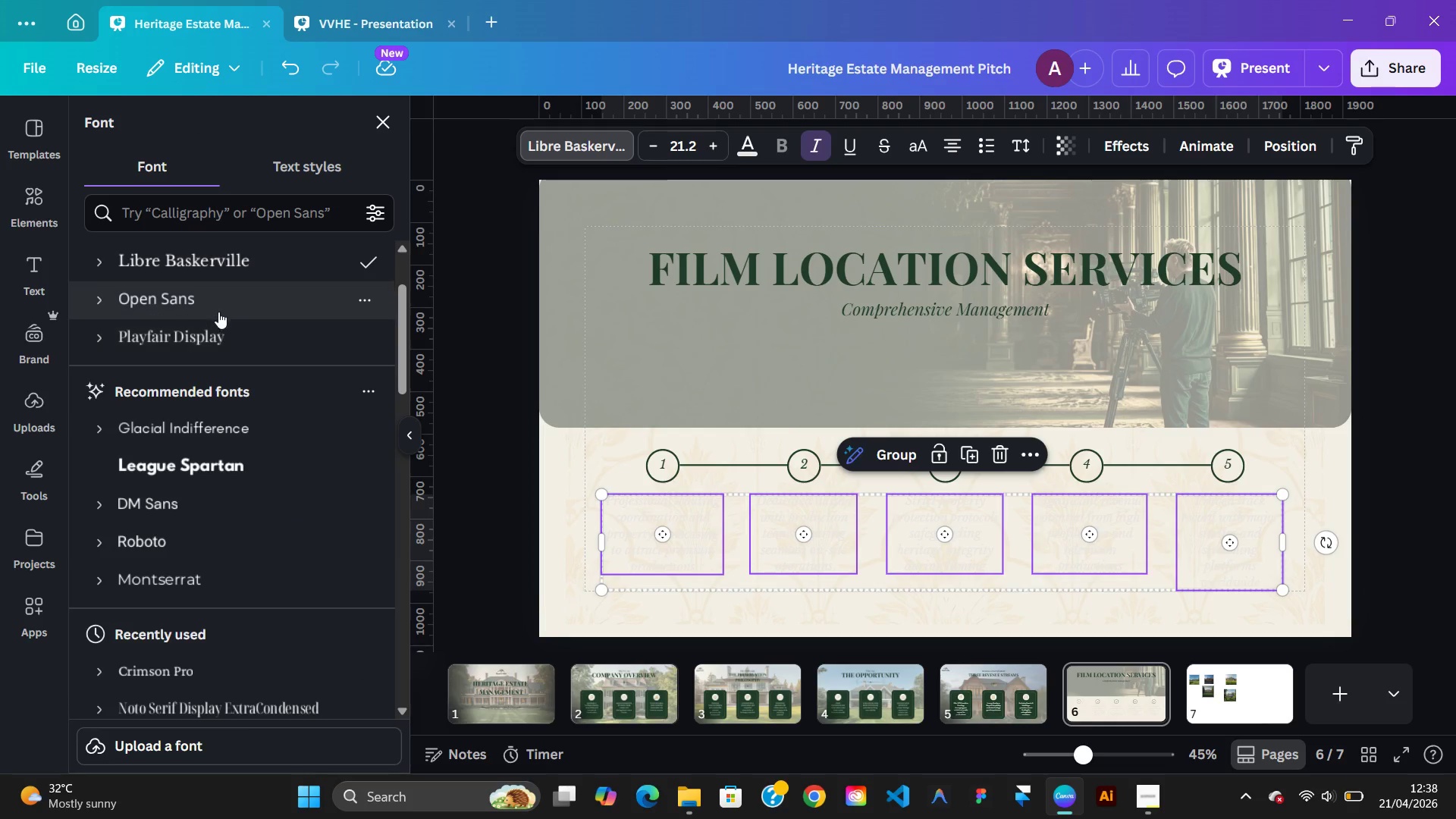 
left_click([205, 308])
 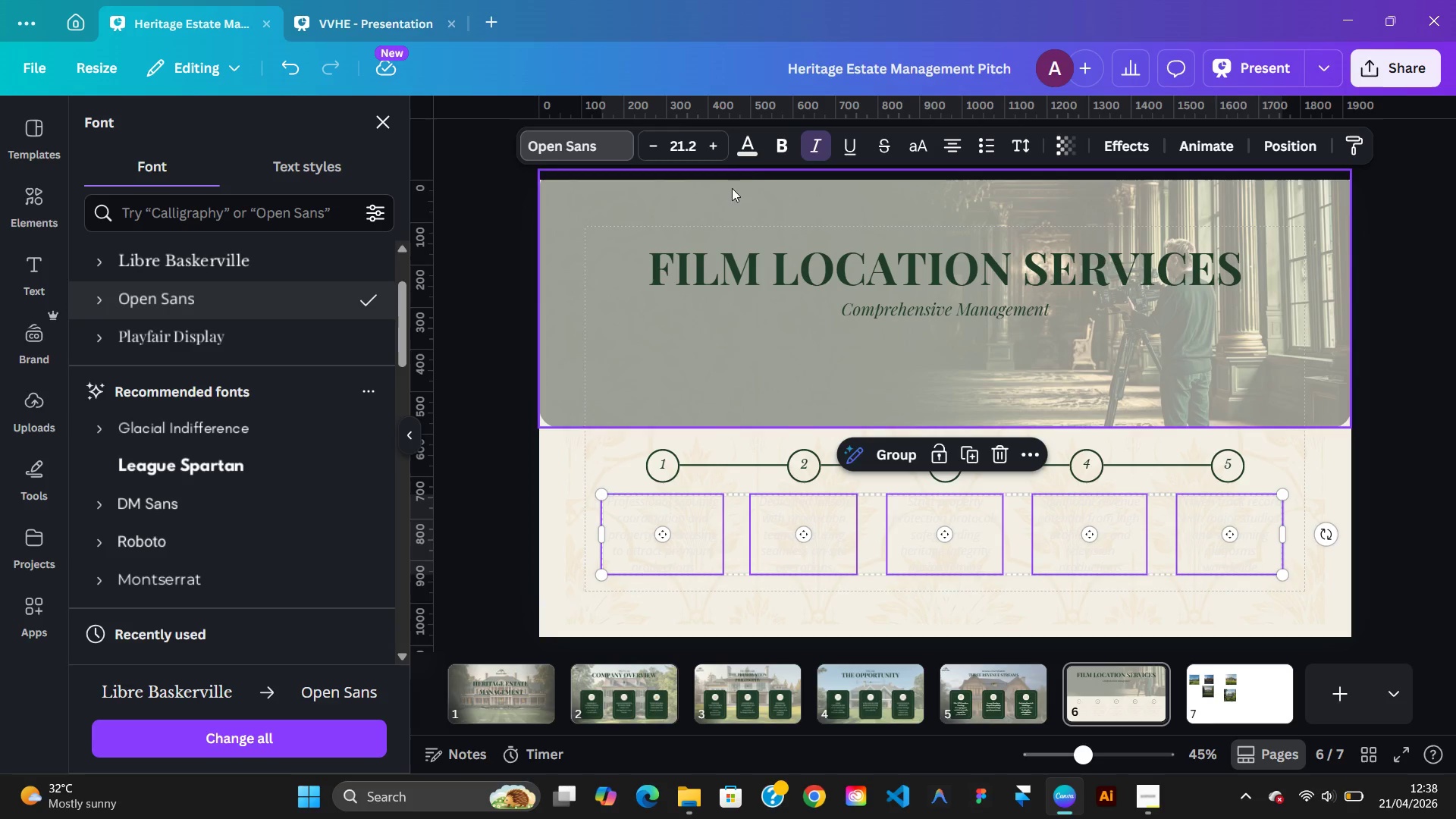 
left_click([752, 146])
 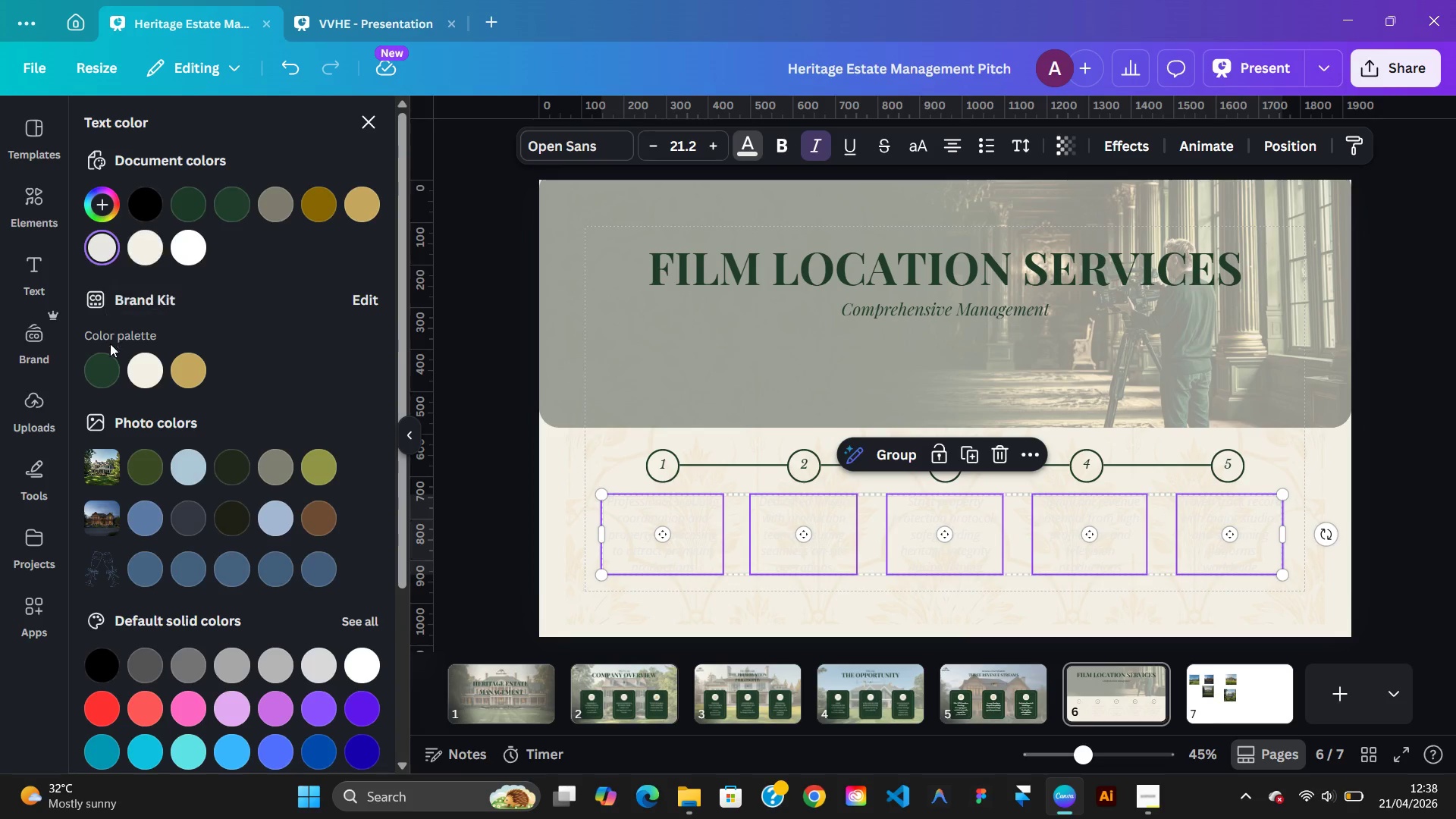 
left_click([106, 355])
 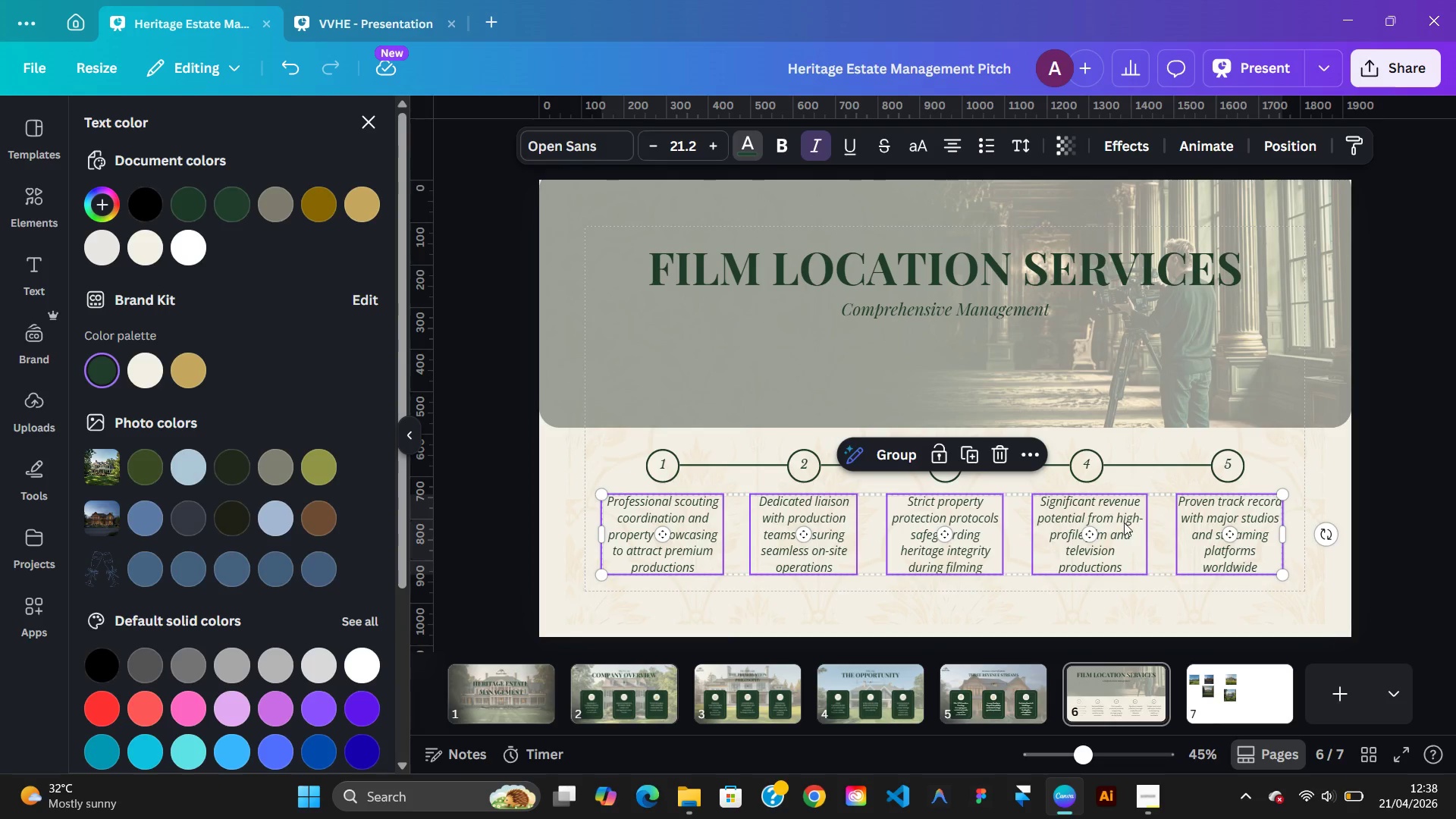 
left_click([338, 20])
 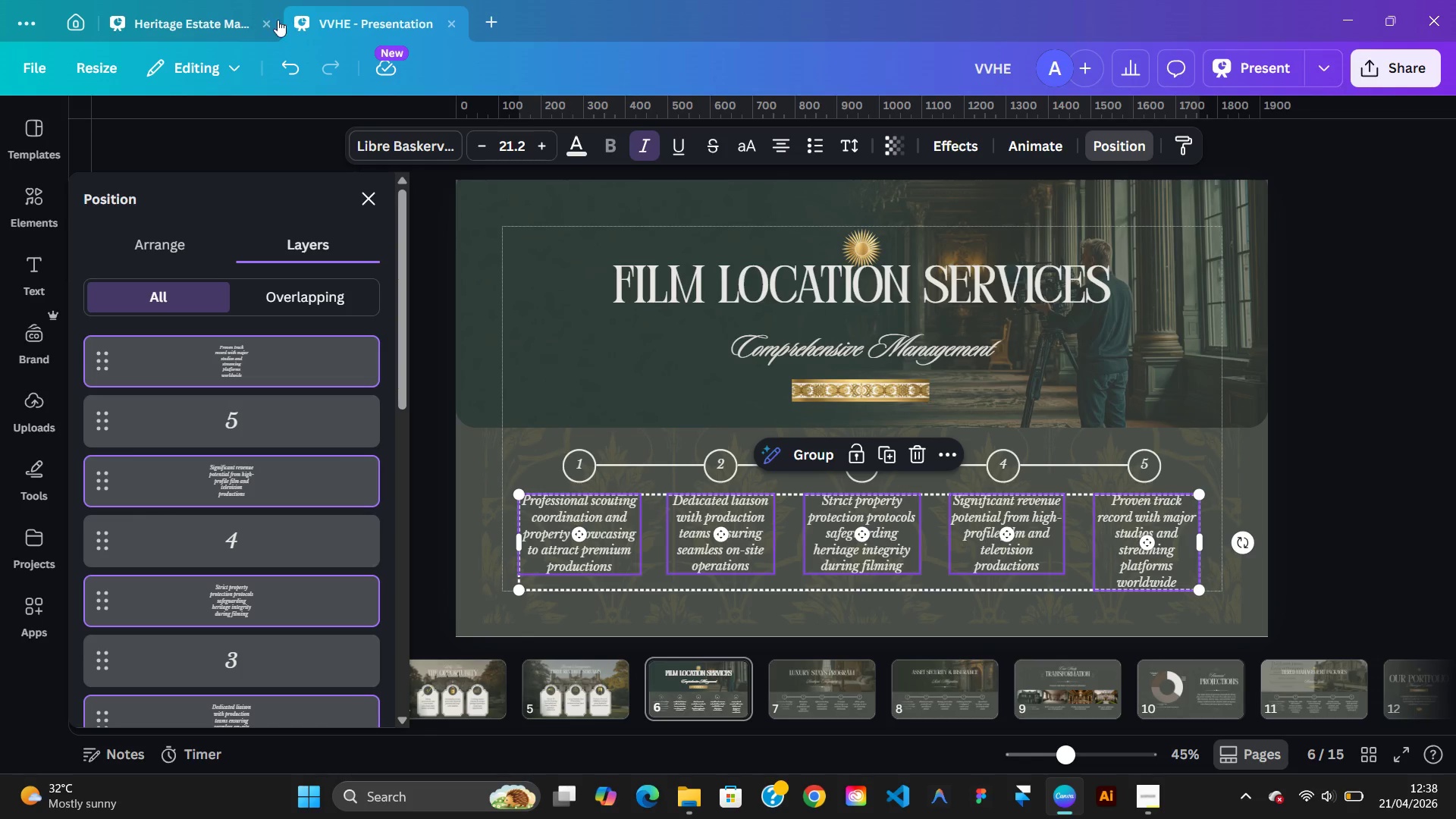 
left_click([202, 24])
 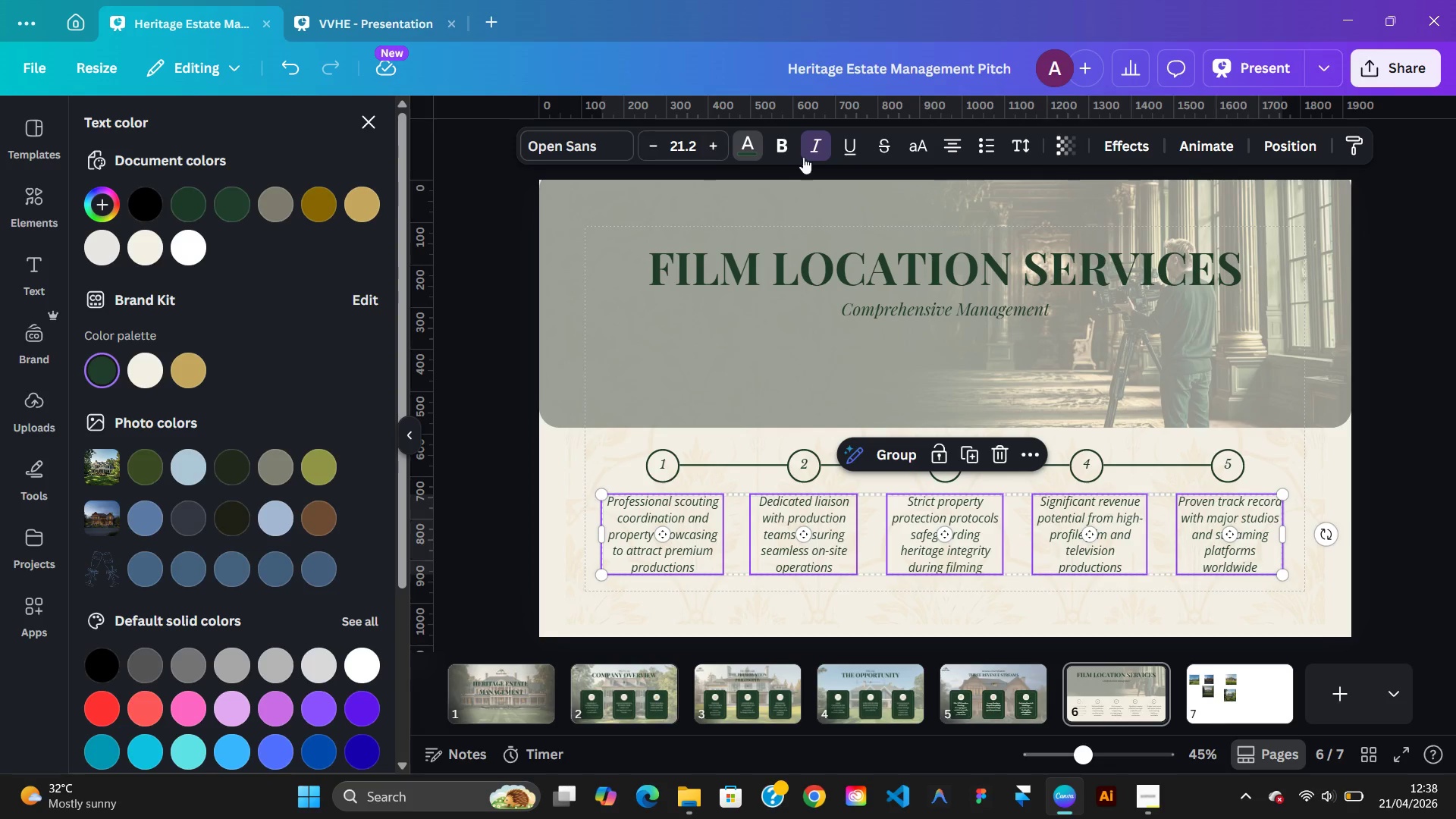 
left_click([811, 148])
 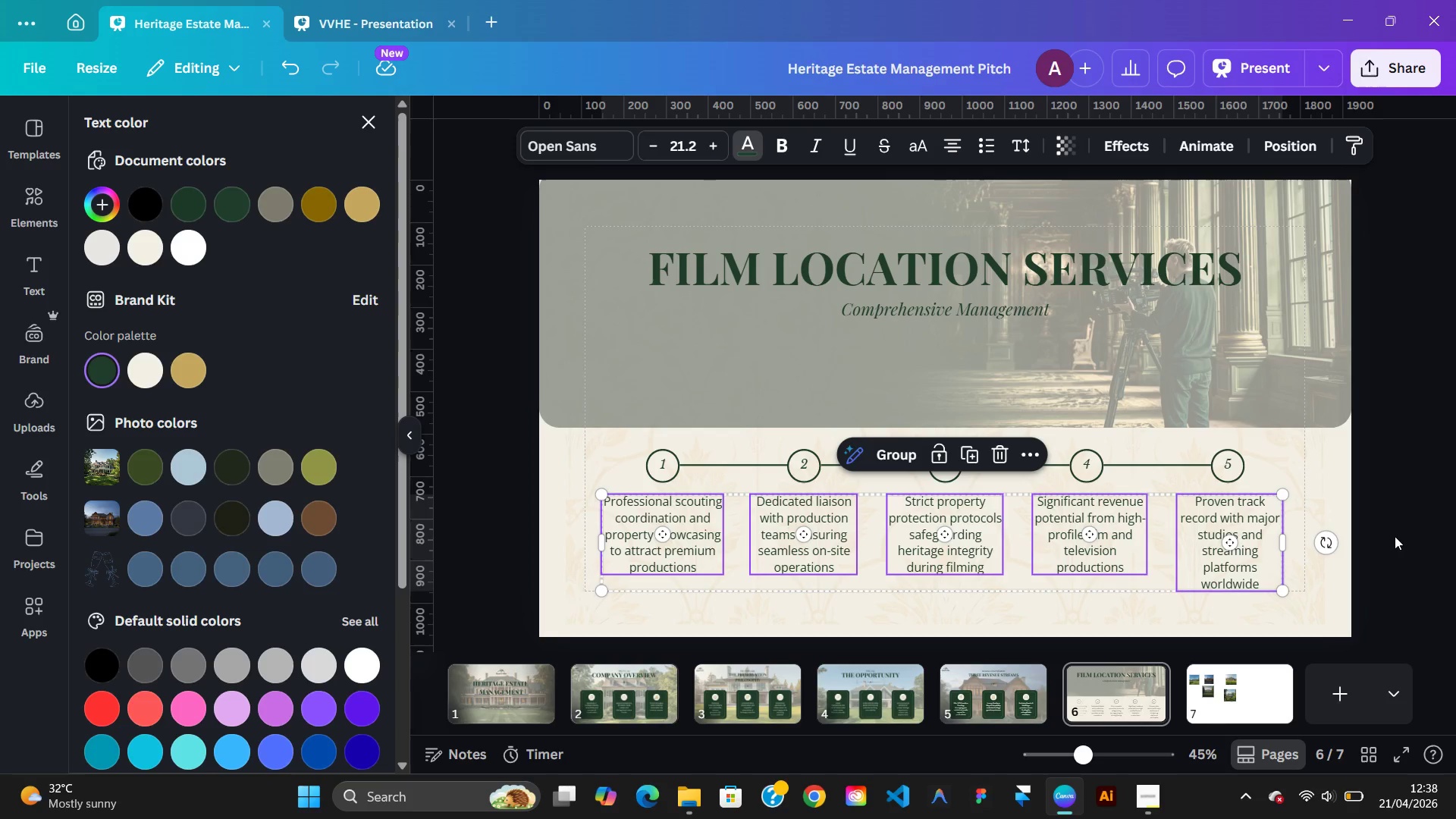 
left_click([1384, 513])
 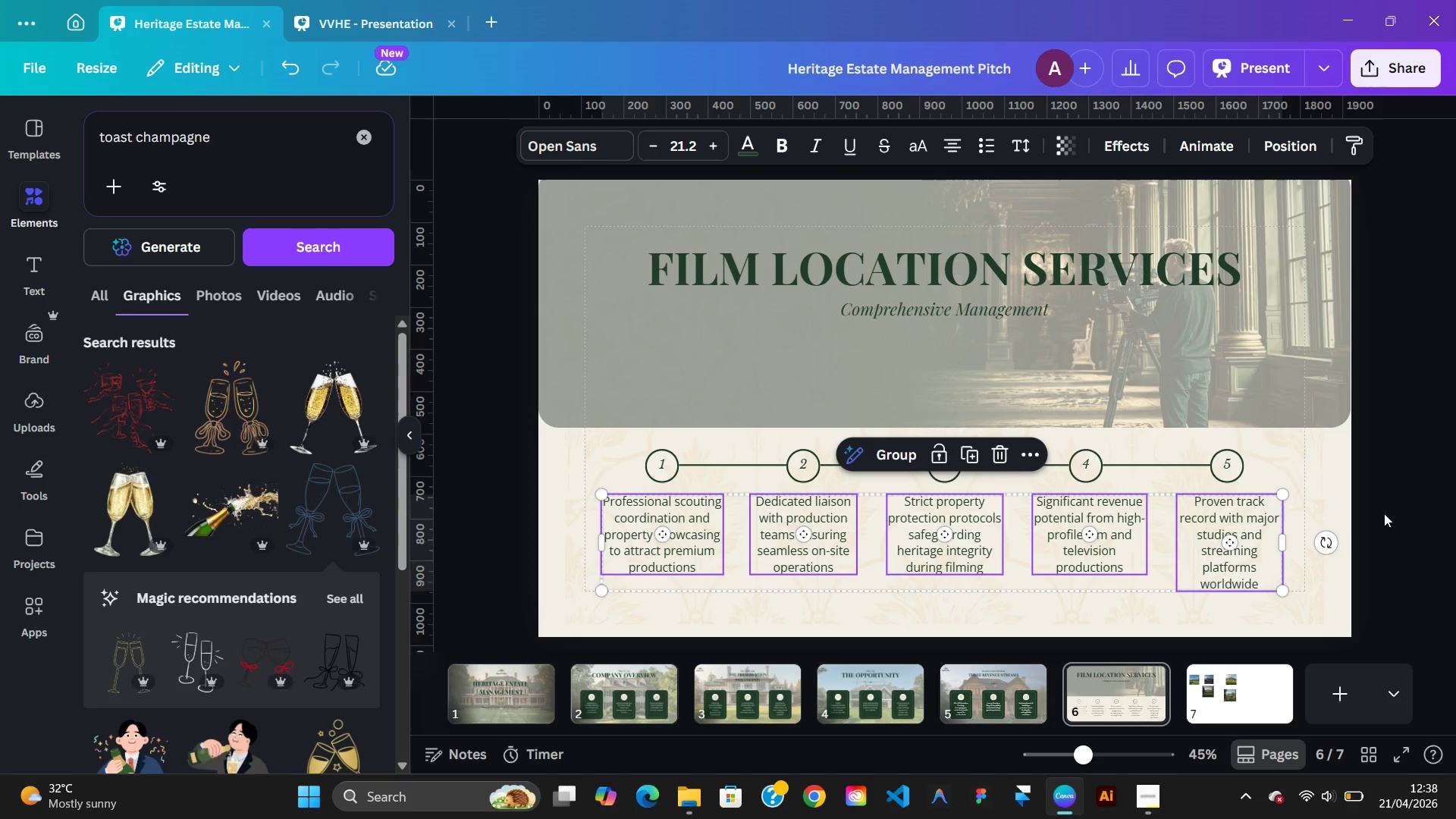 
left_click([1384, 513])
 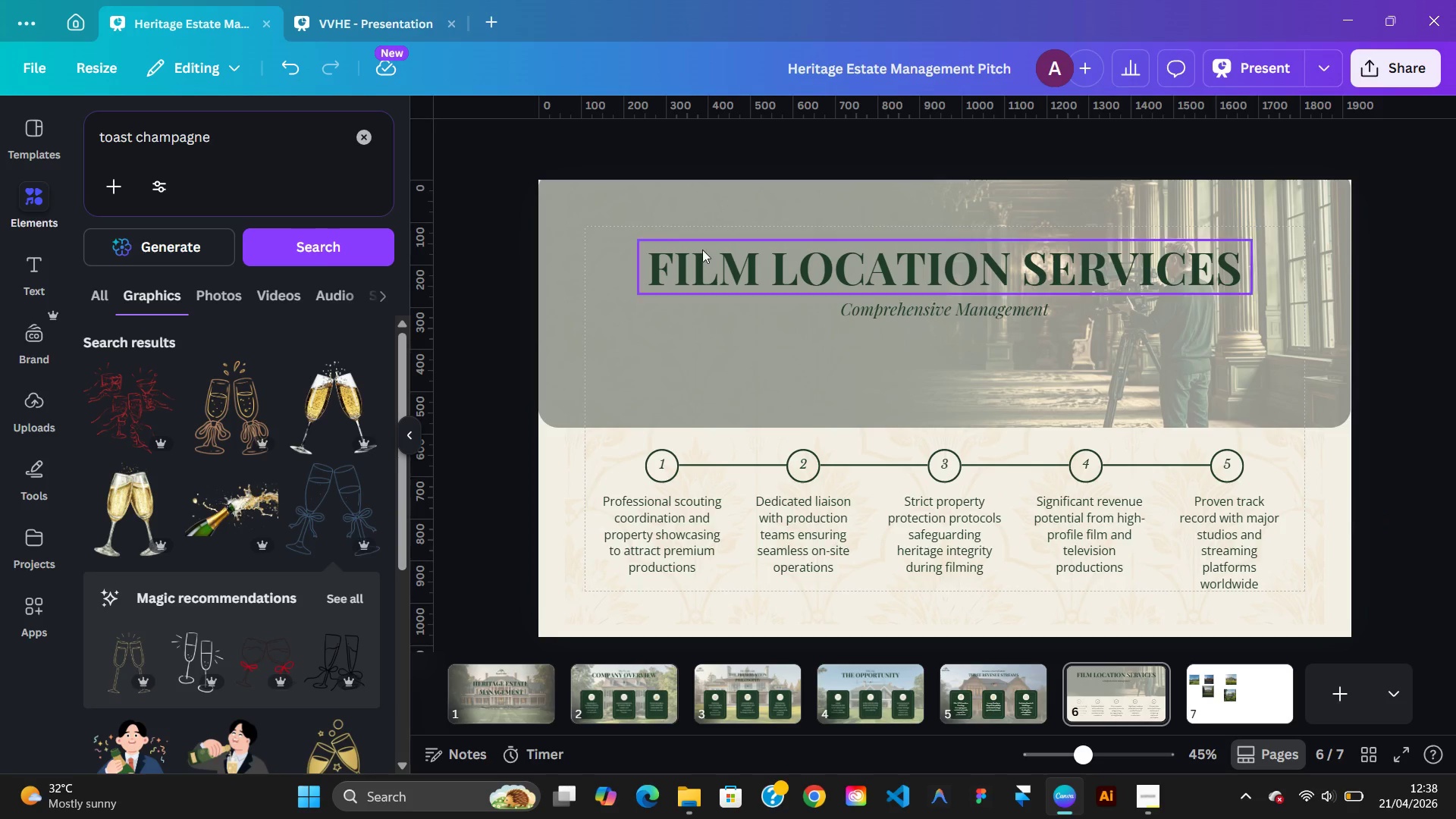 
left_click([370, 30])
 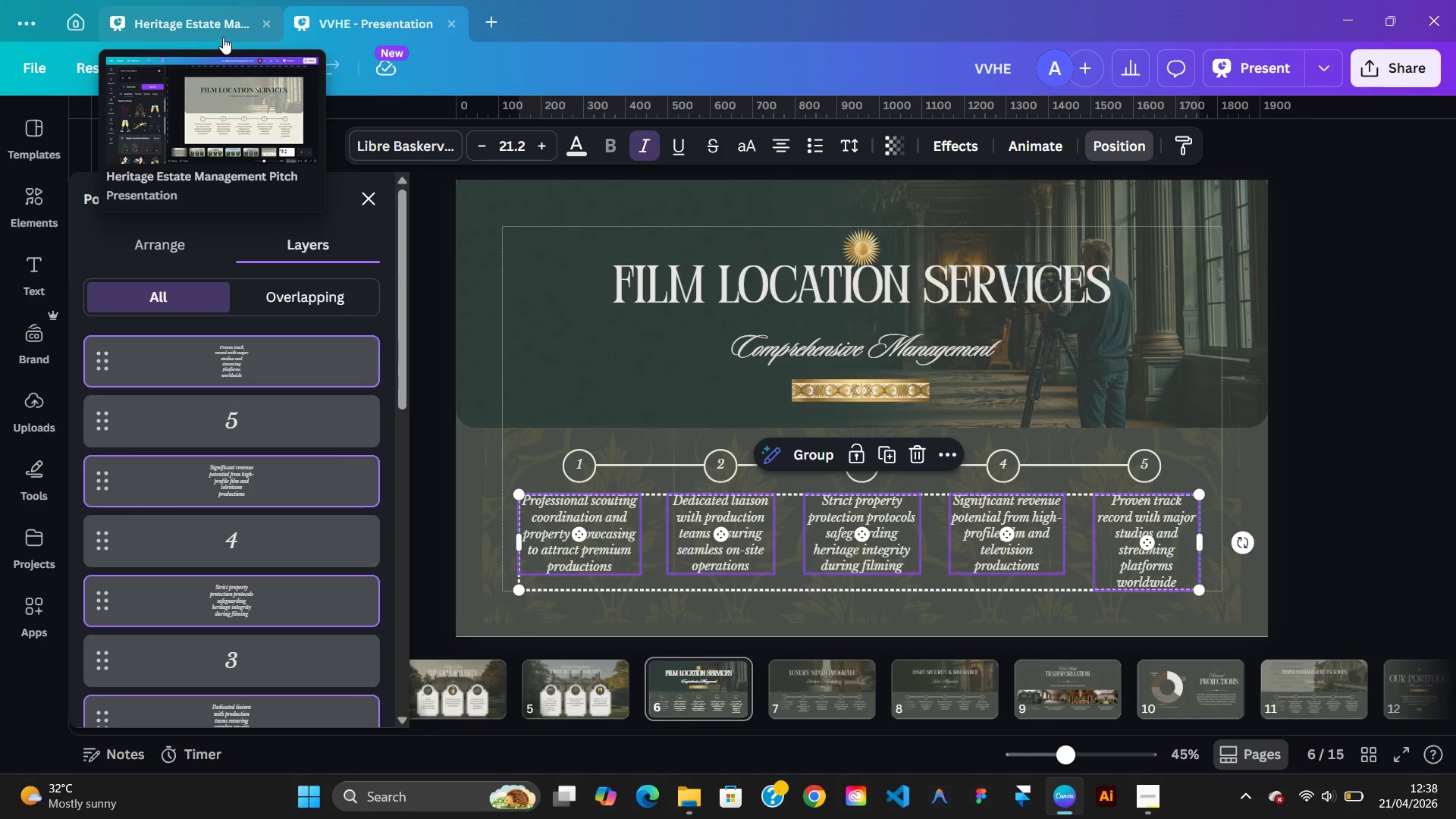 
left_click([205, 32])
 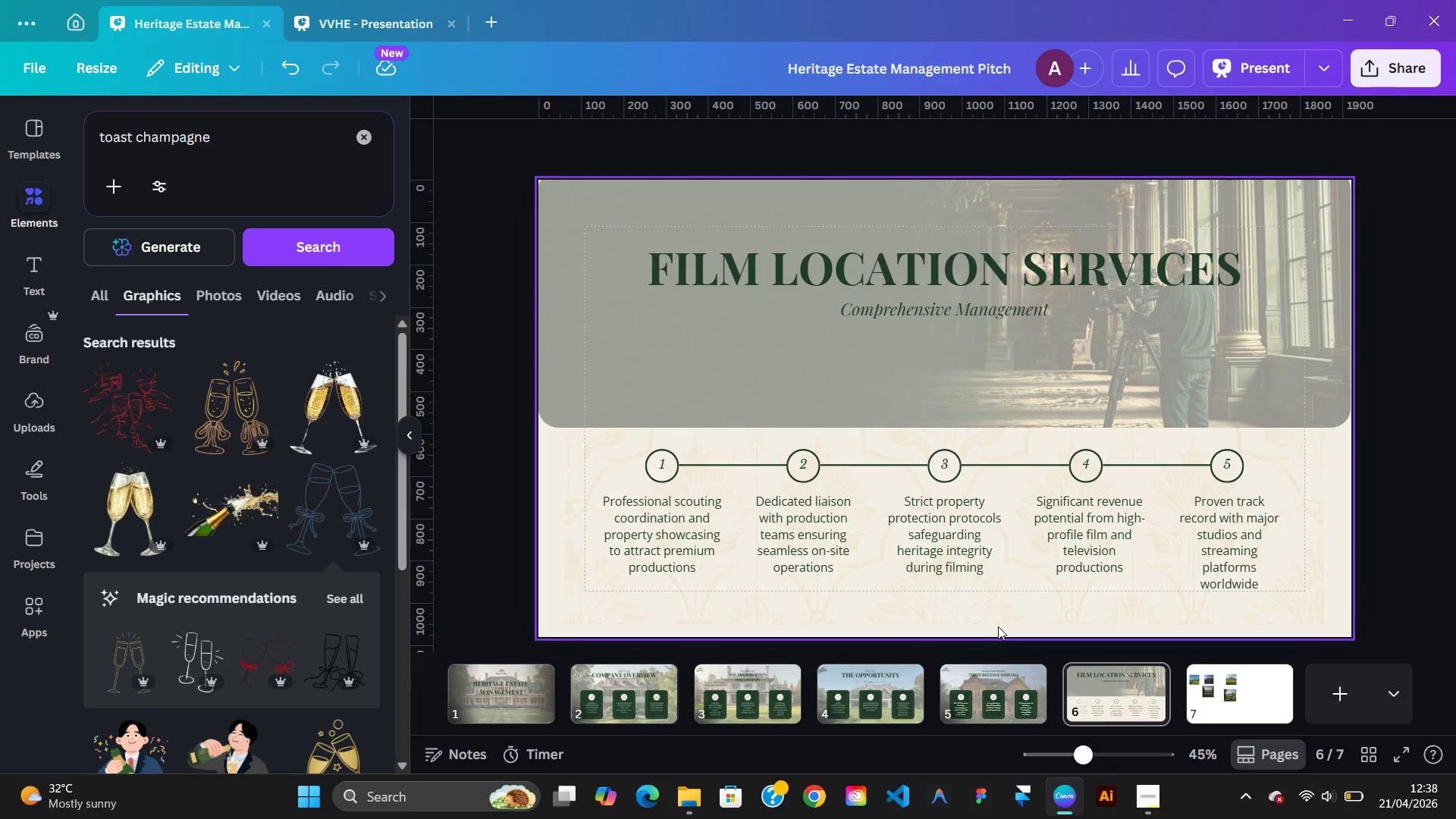 
left_click([1008, 686])
 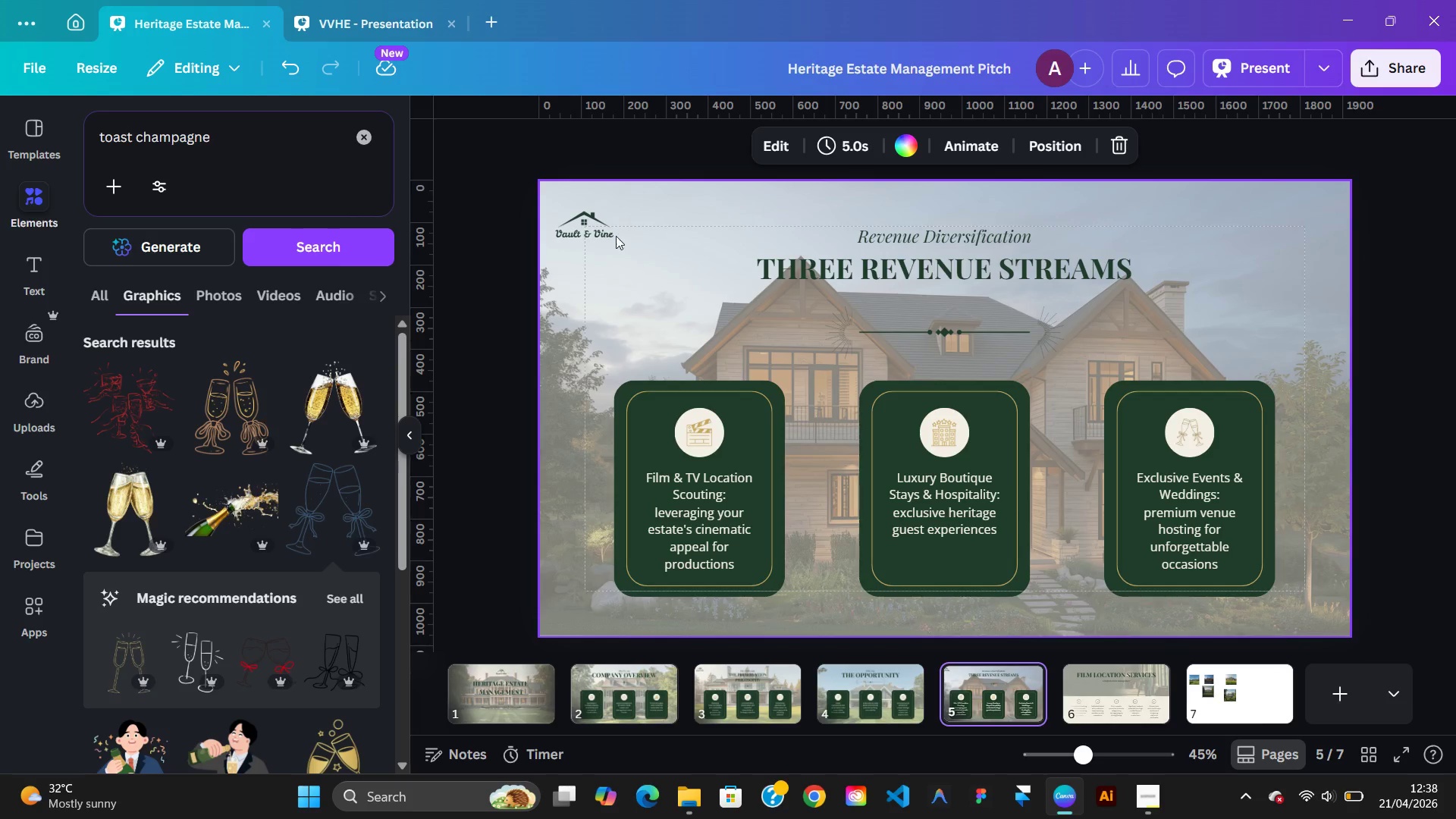 
right_click([605, 229])
 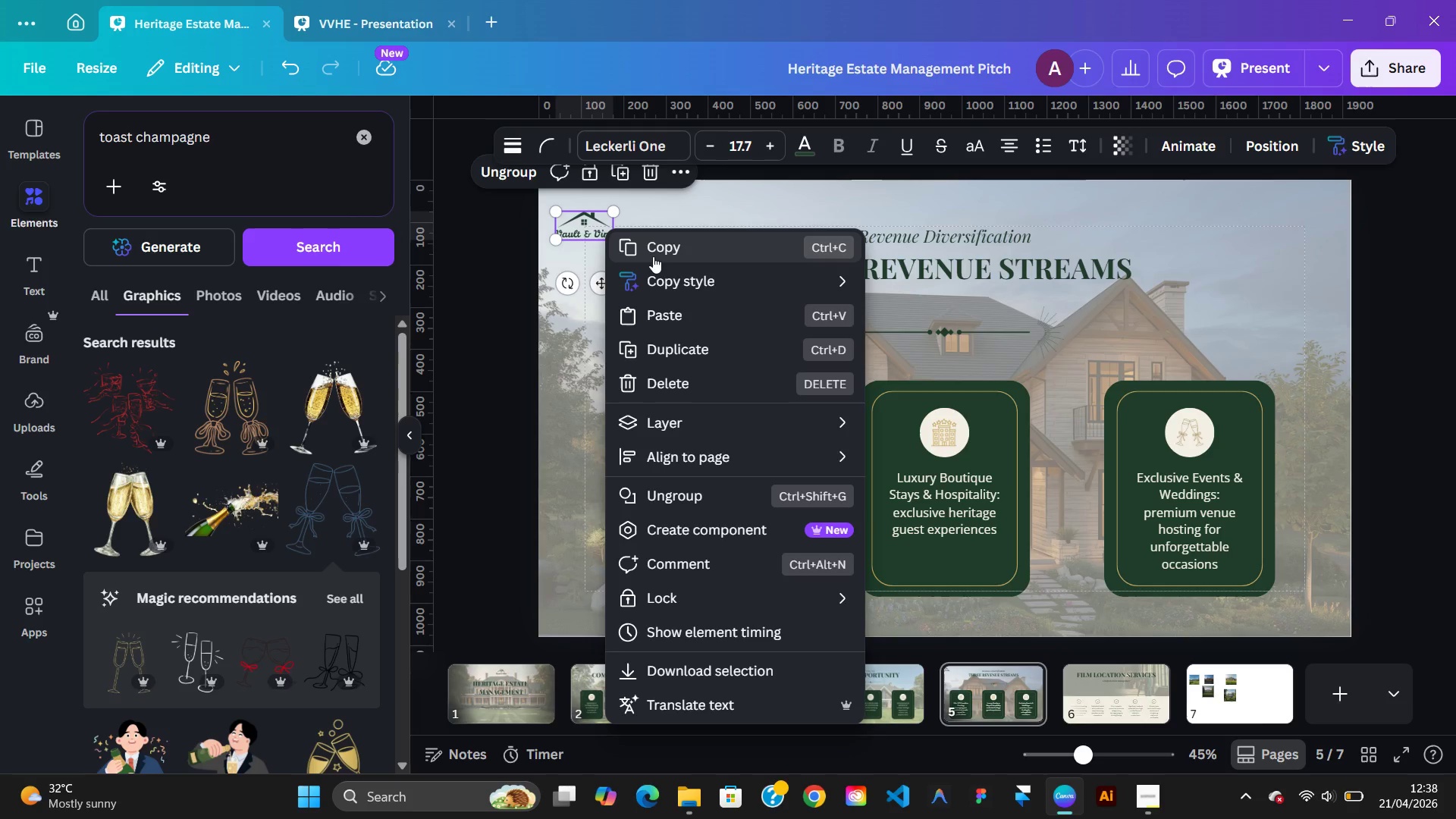 
left_click([654, 256])
 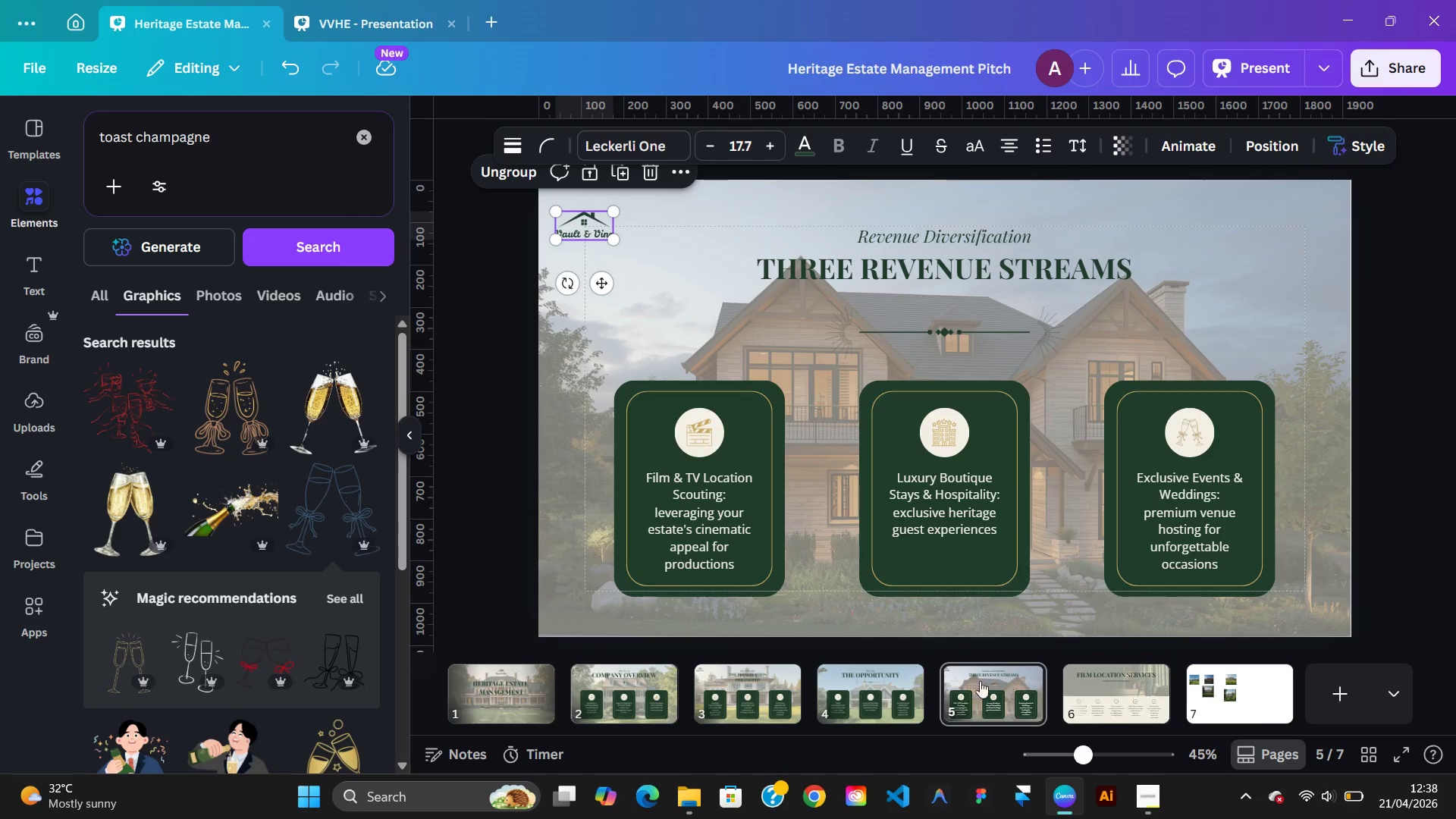 
left_click([1114, 694])
 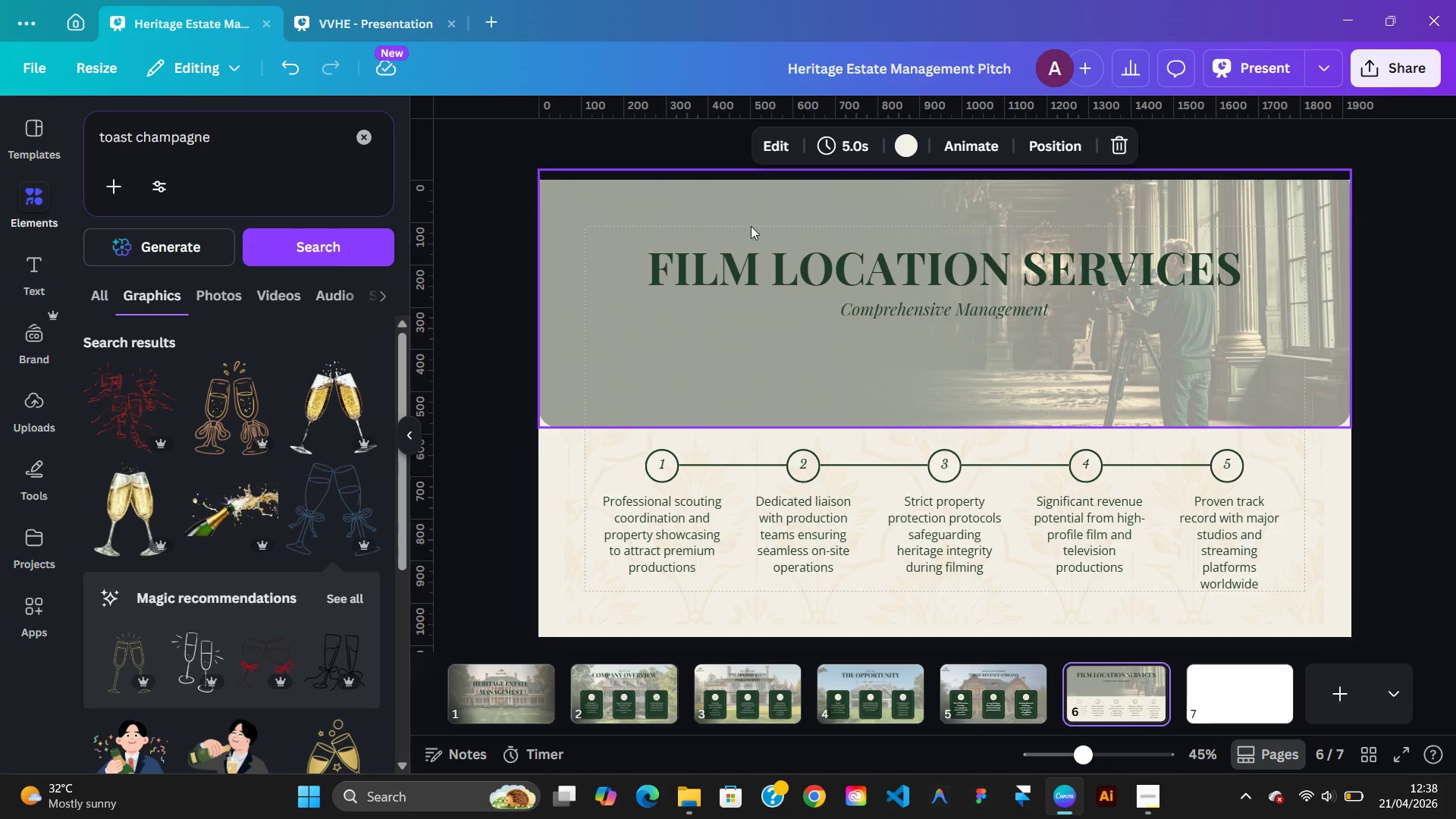 
right_click([753, 218])
 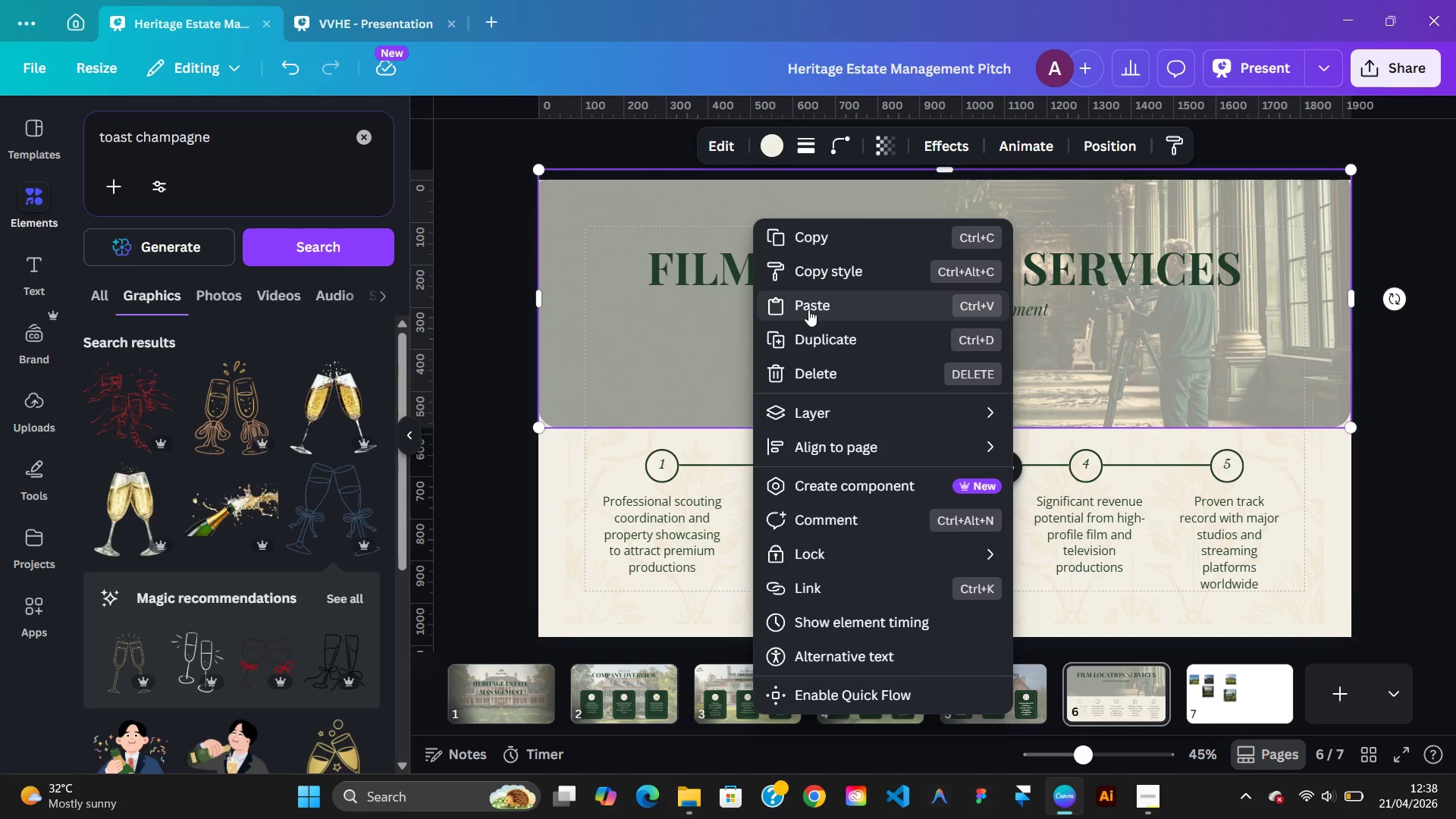 
left_click([808, 309])
 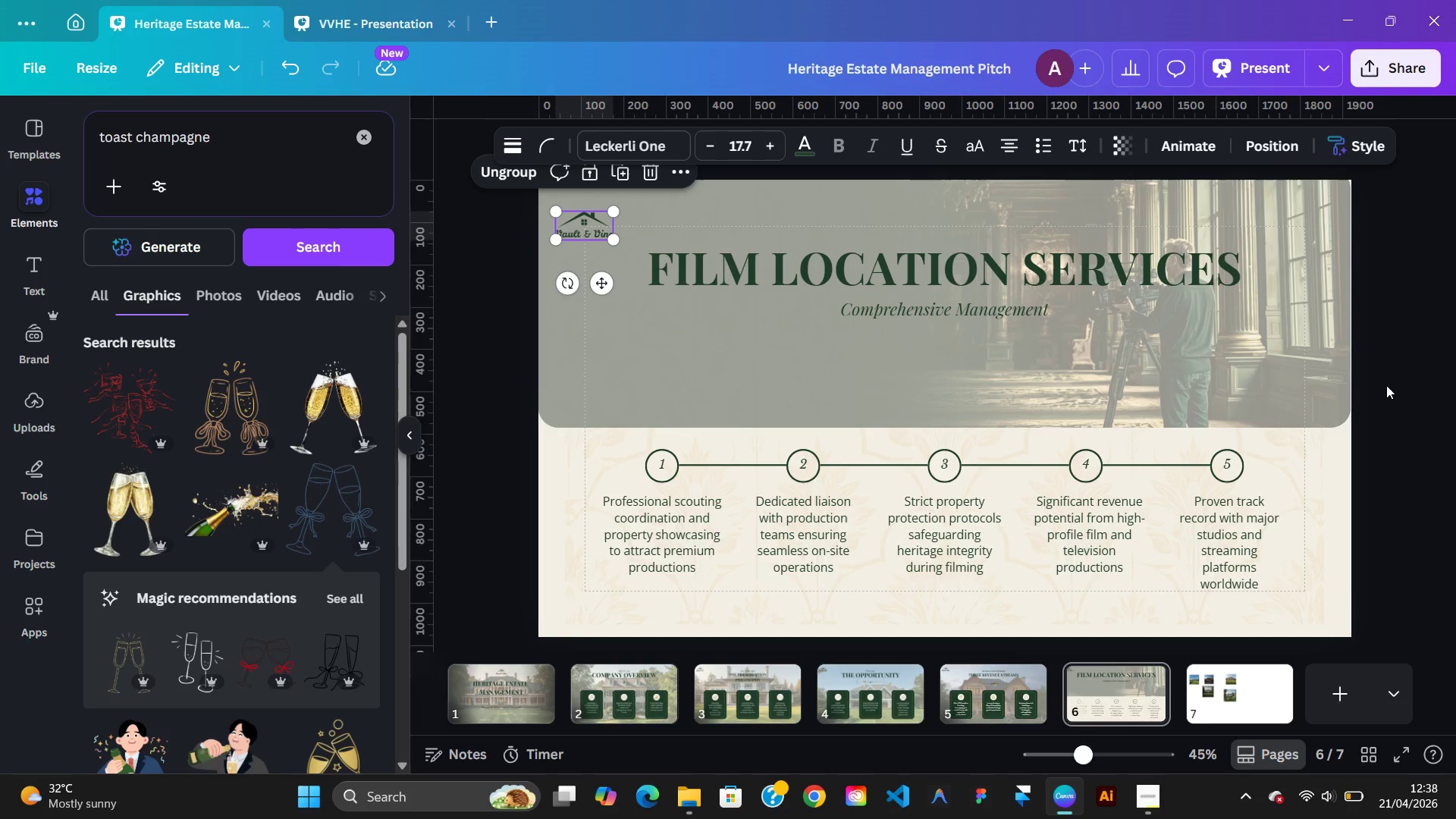 
left_click([1391, 384])
 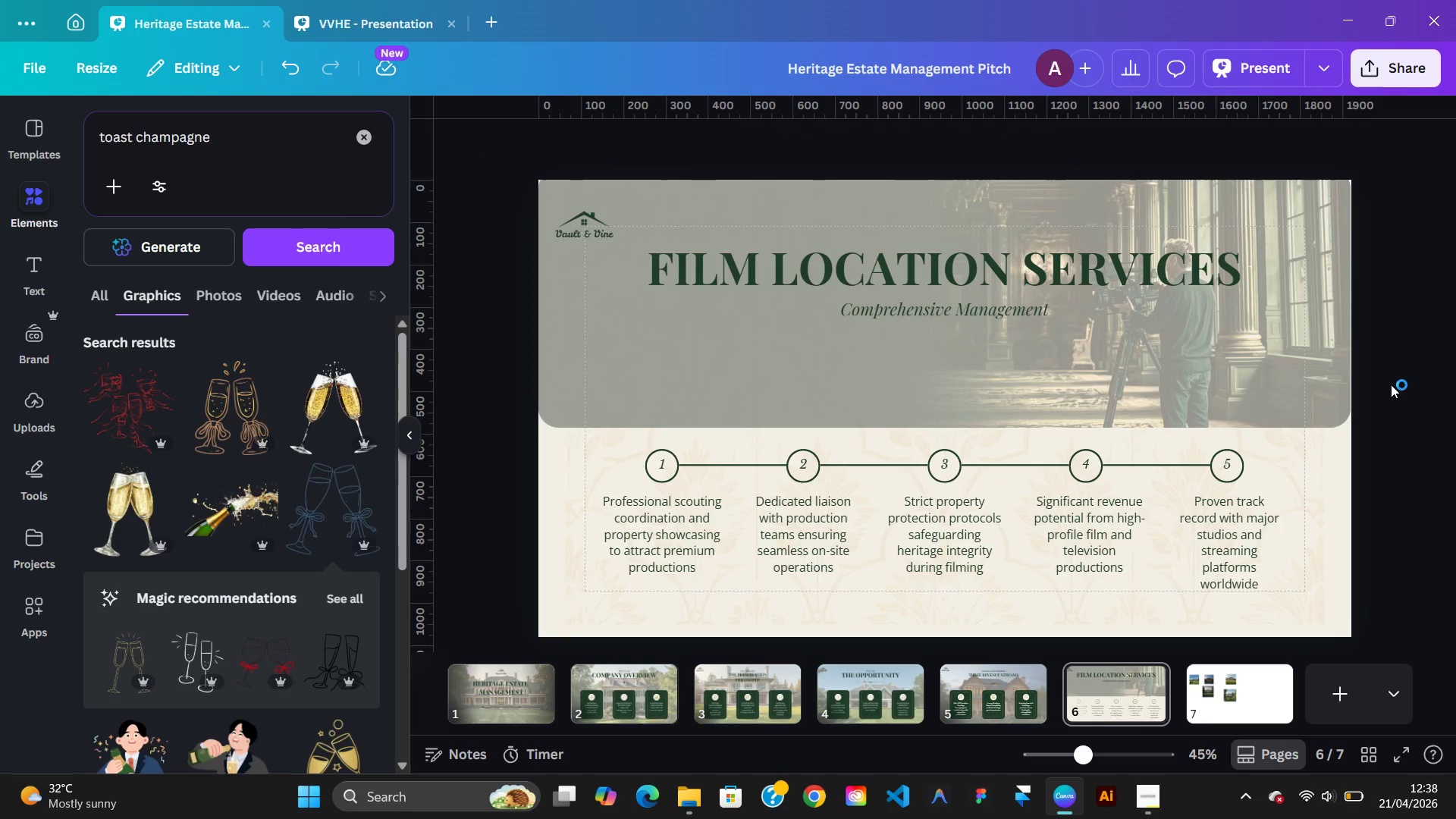 
left_click([1391, 384])
 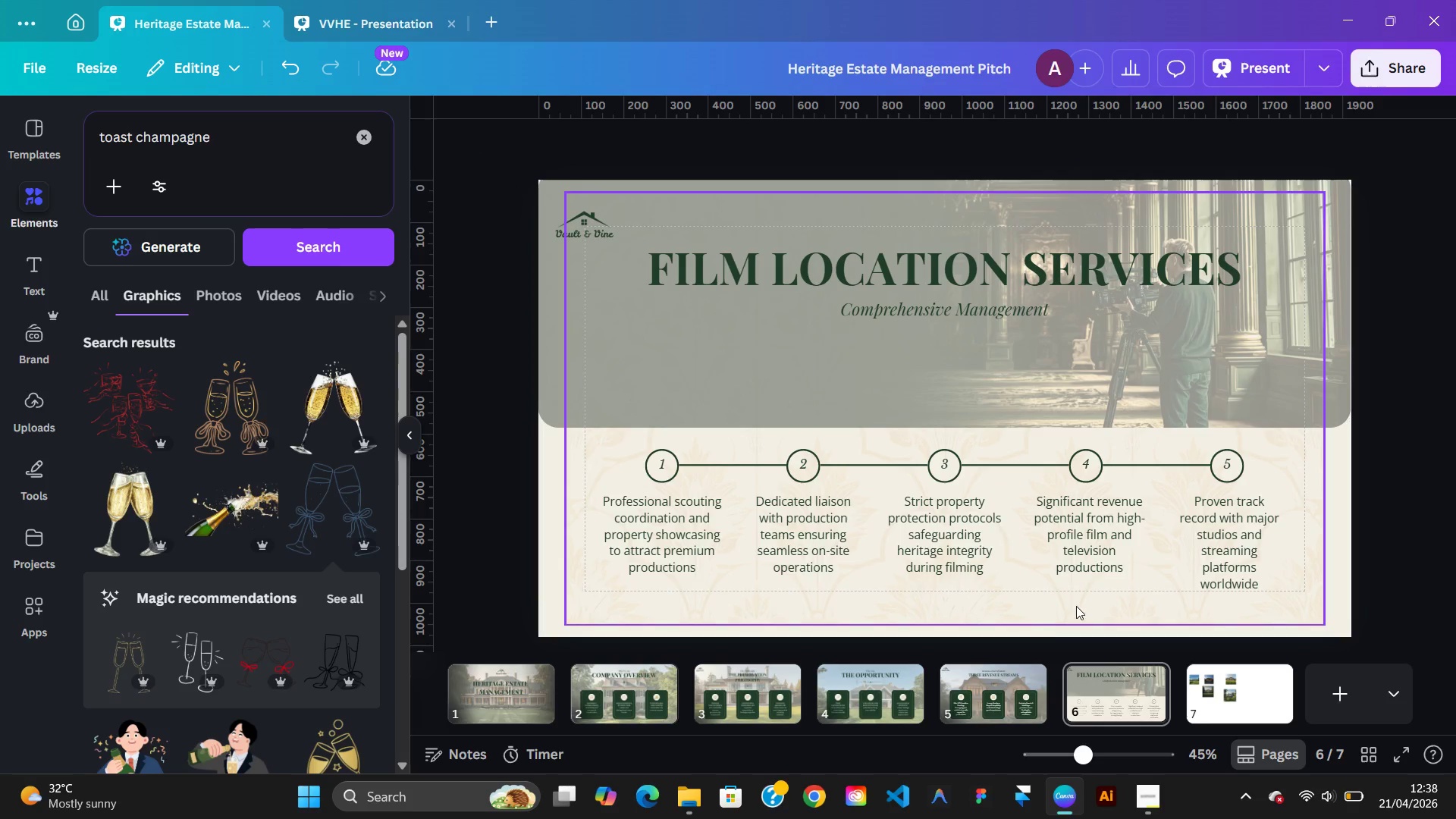 
left_click([1003, 686])
 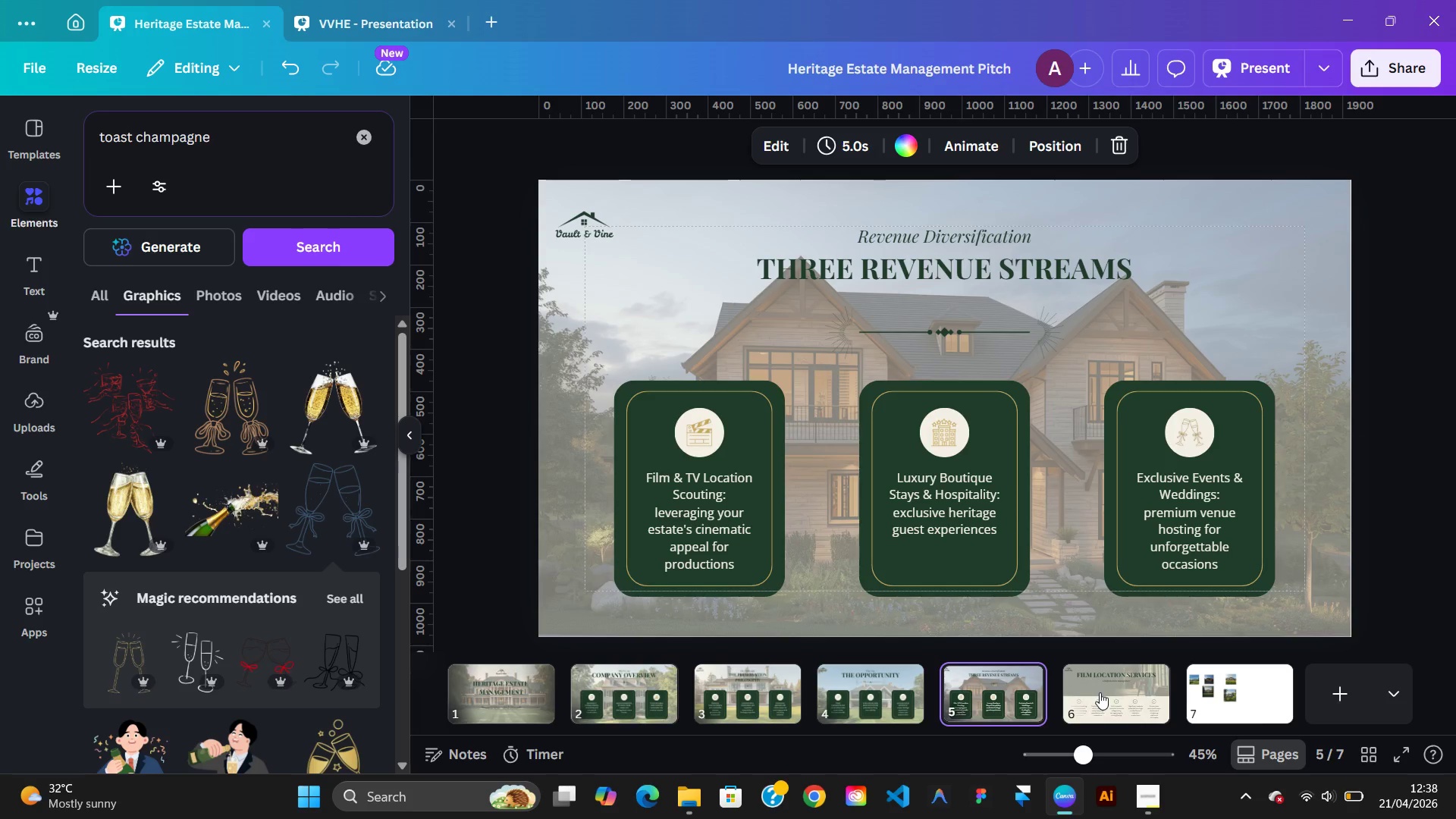 
left_click([1102, 692])
 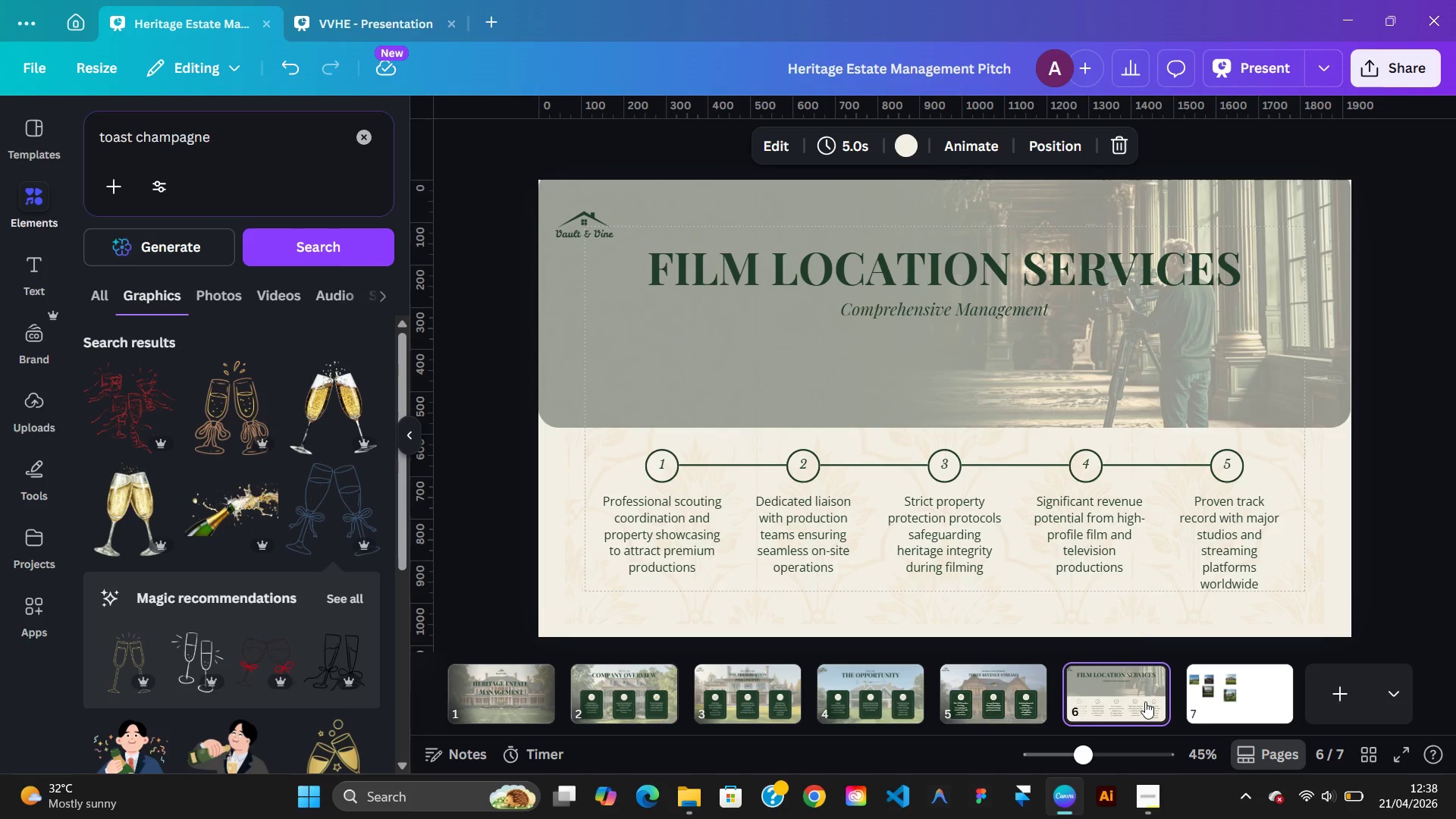 
wait(7.12)
 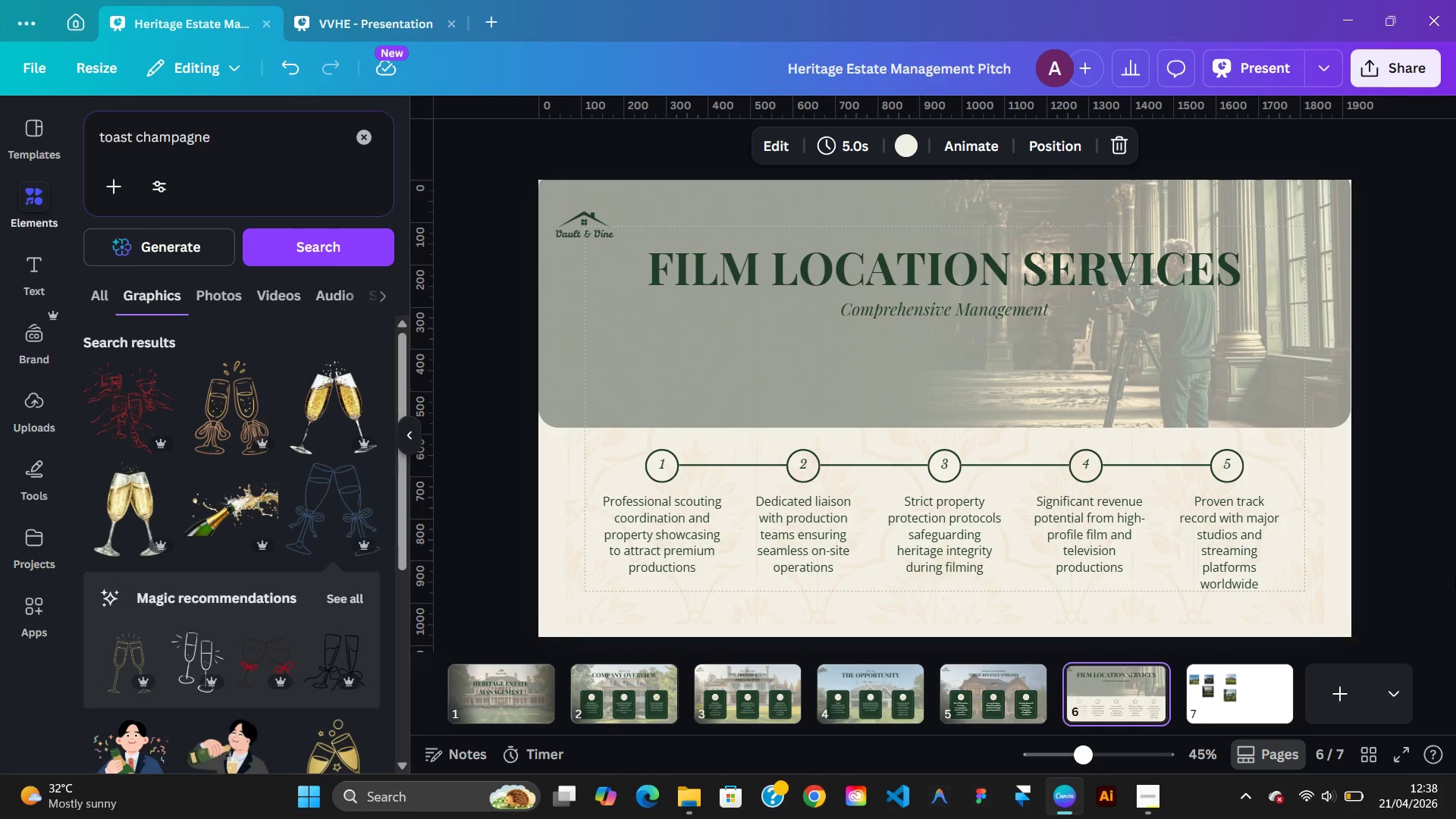 
left_click([353, 33])
 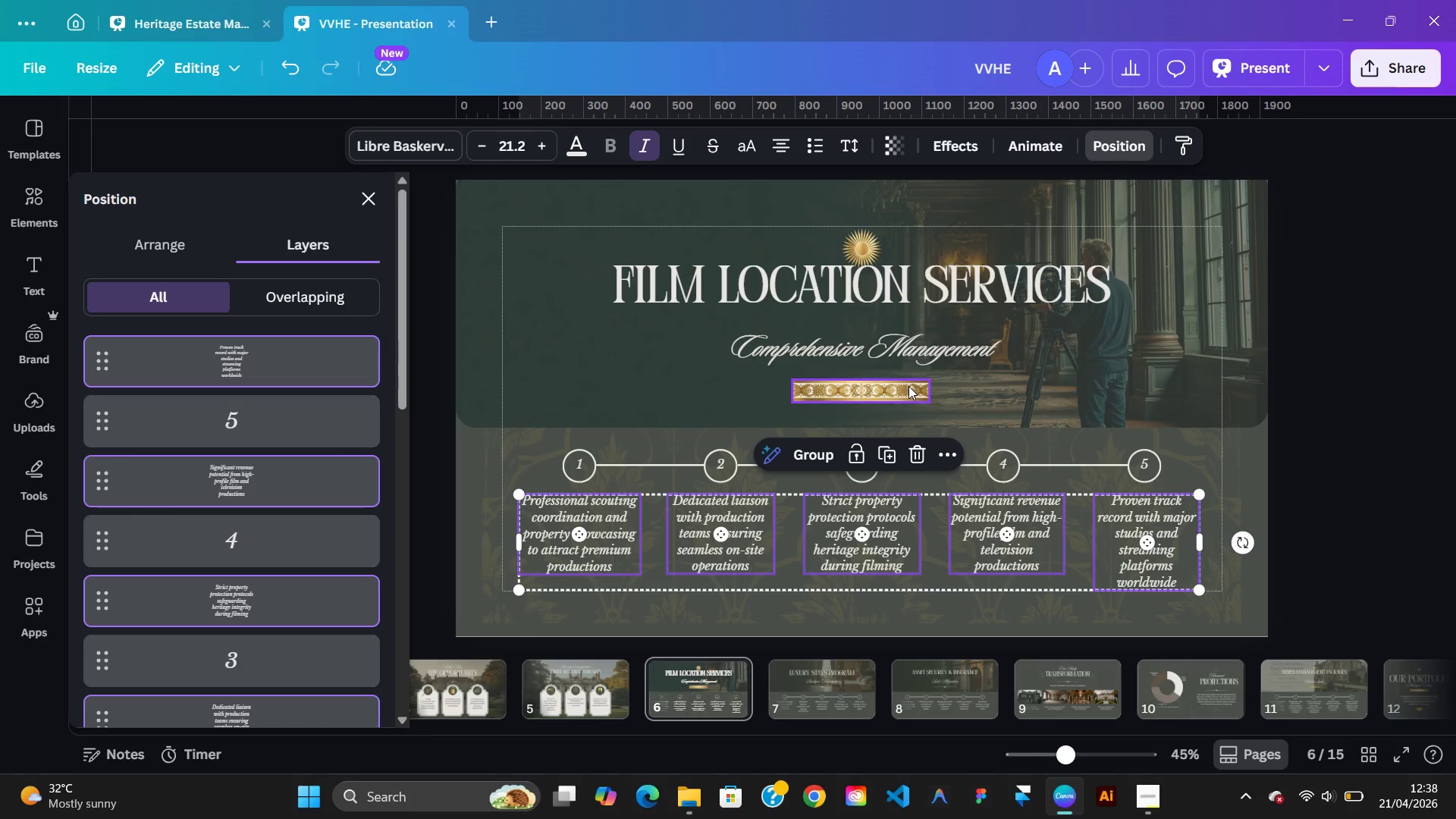 
left_click([253, 24])
 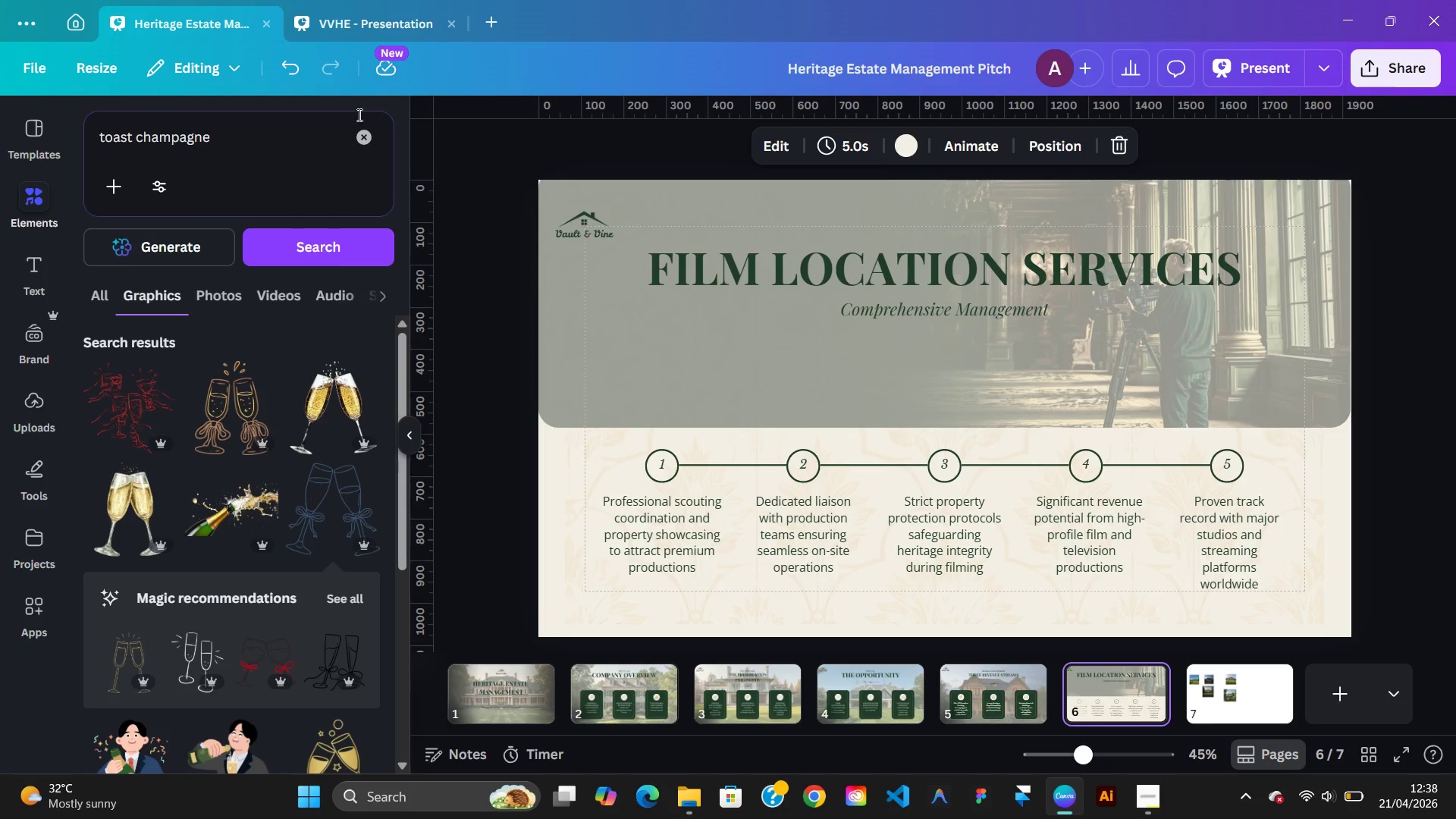 
left_click([359, 133])
 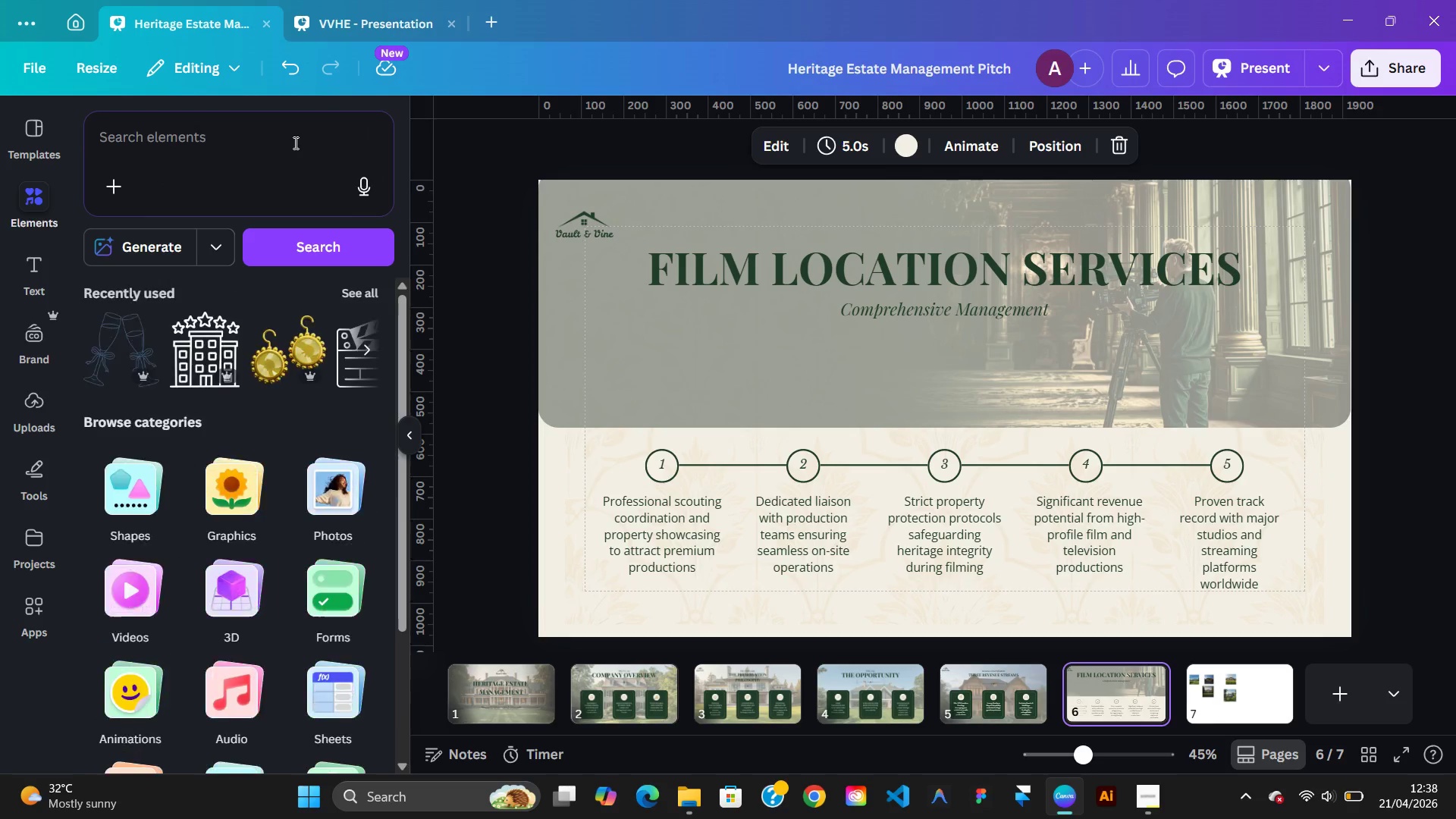 
left_click([284, 146])
 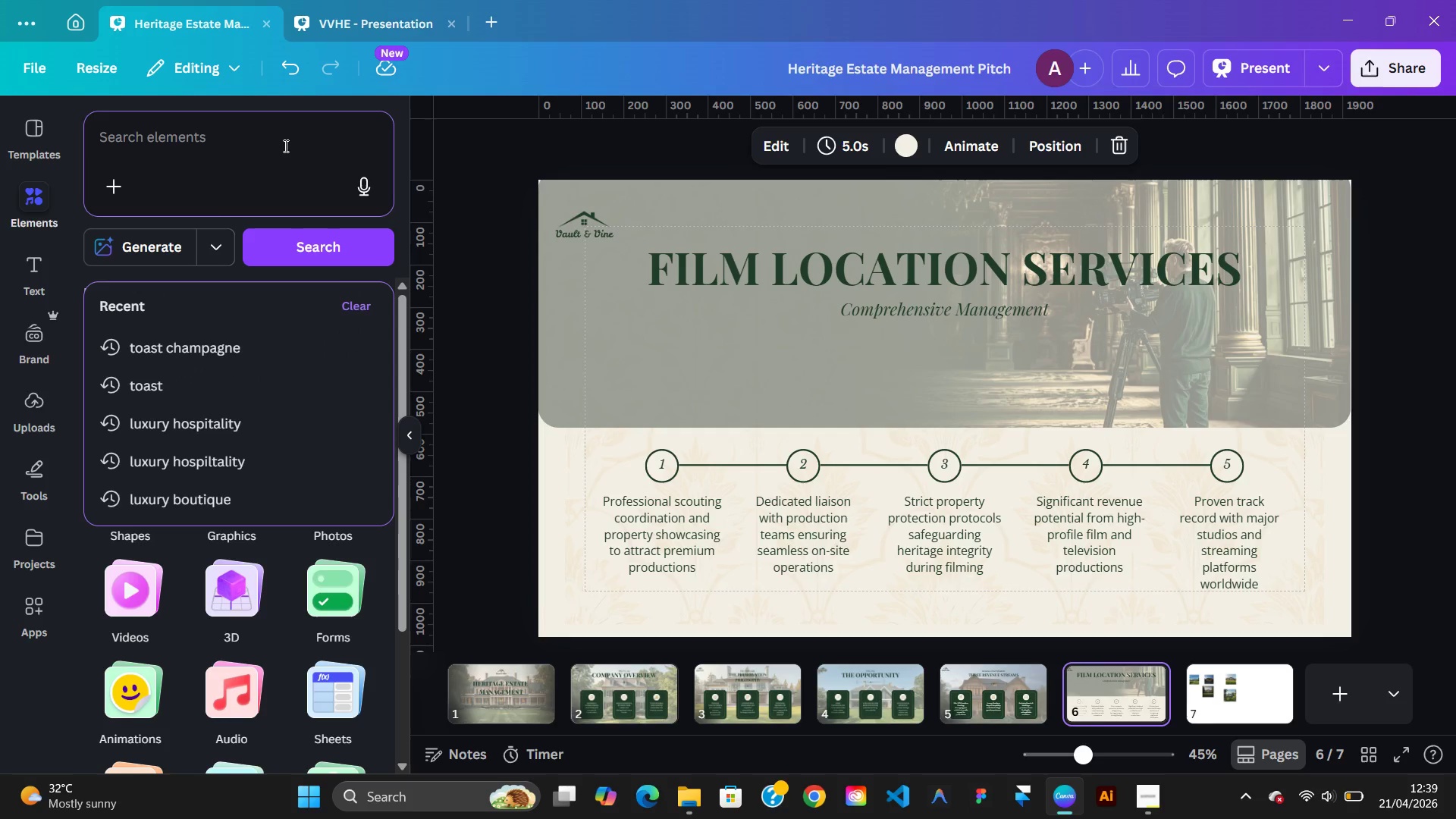 
type(aetheti)
 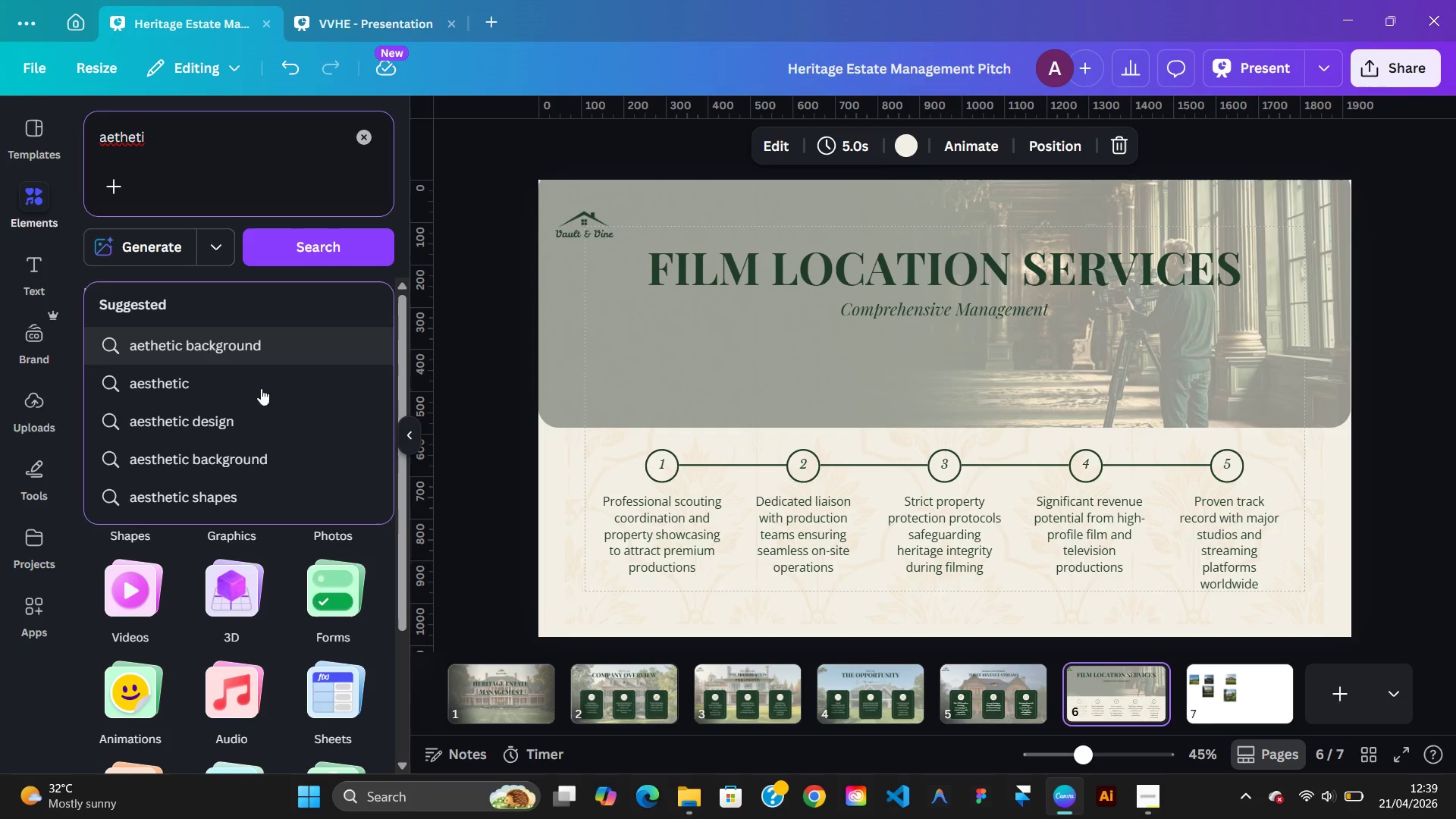 
left_click([253, 407])
 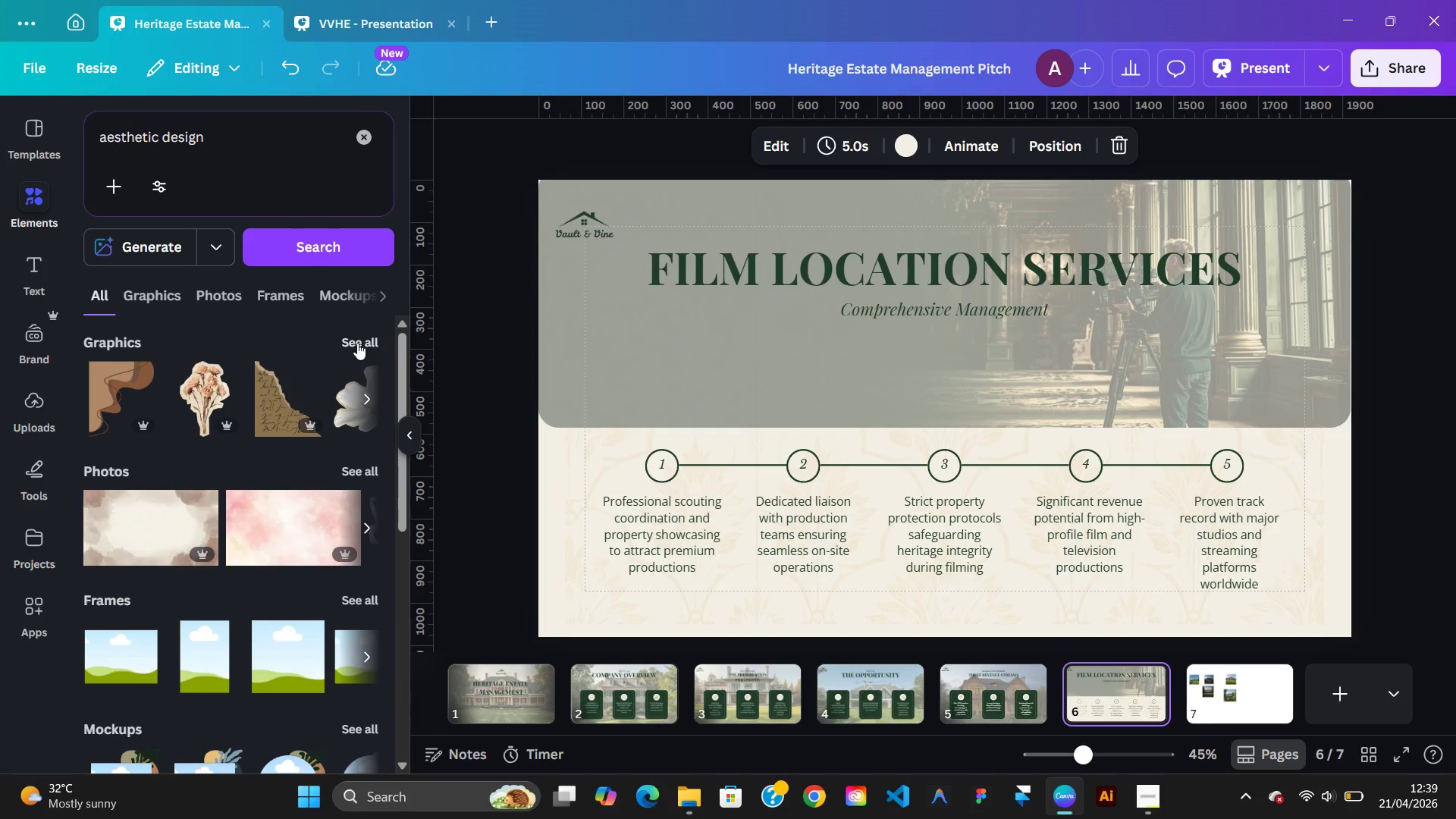 
left_click([357, 343])
 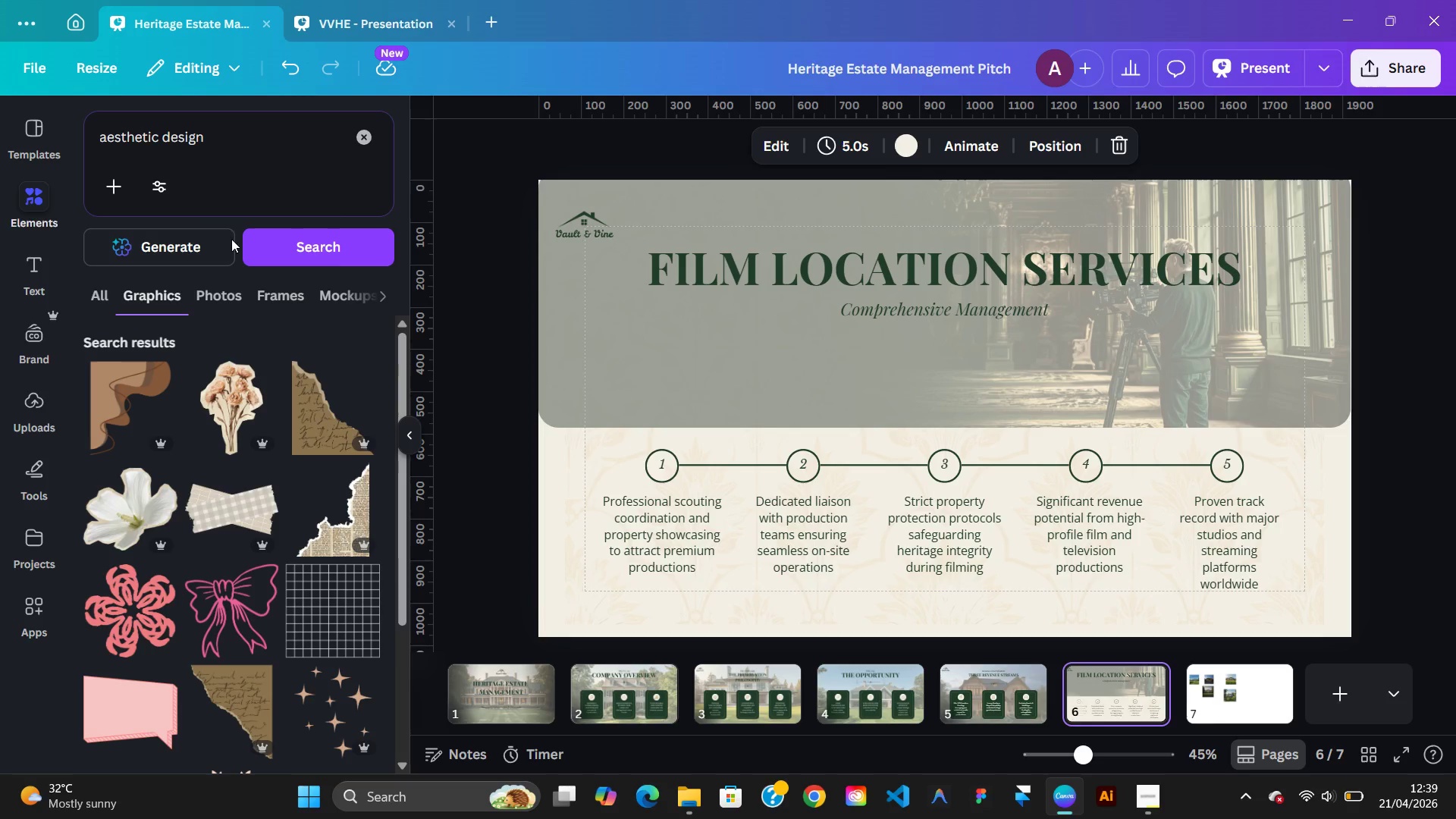 
left_click([100, 137])
 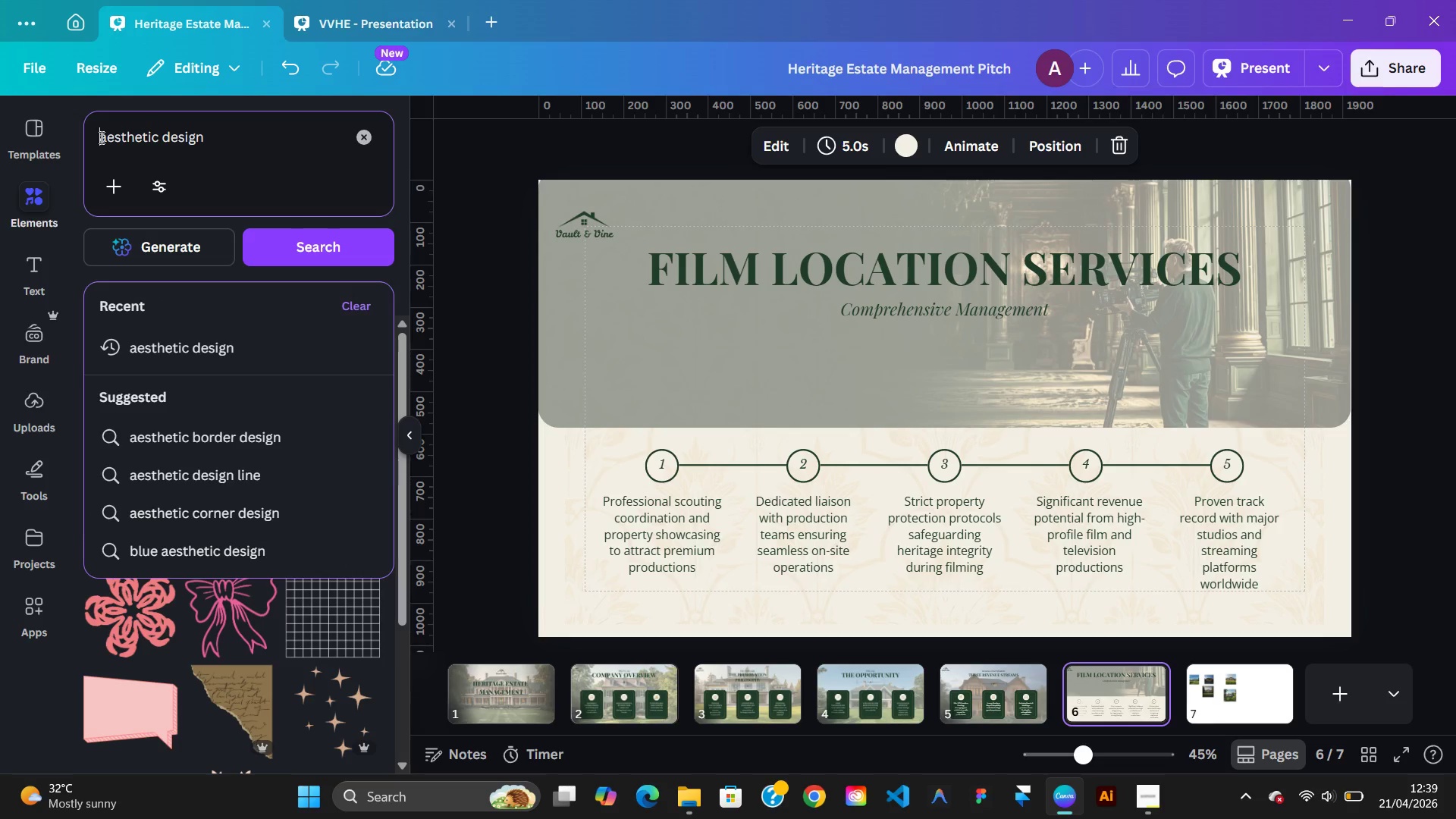 
type(h)
key(Backspace)
type(houu)
key(Backspace)
type(se )
 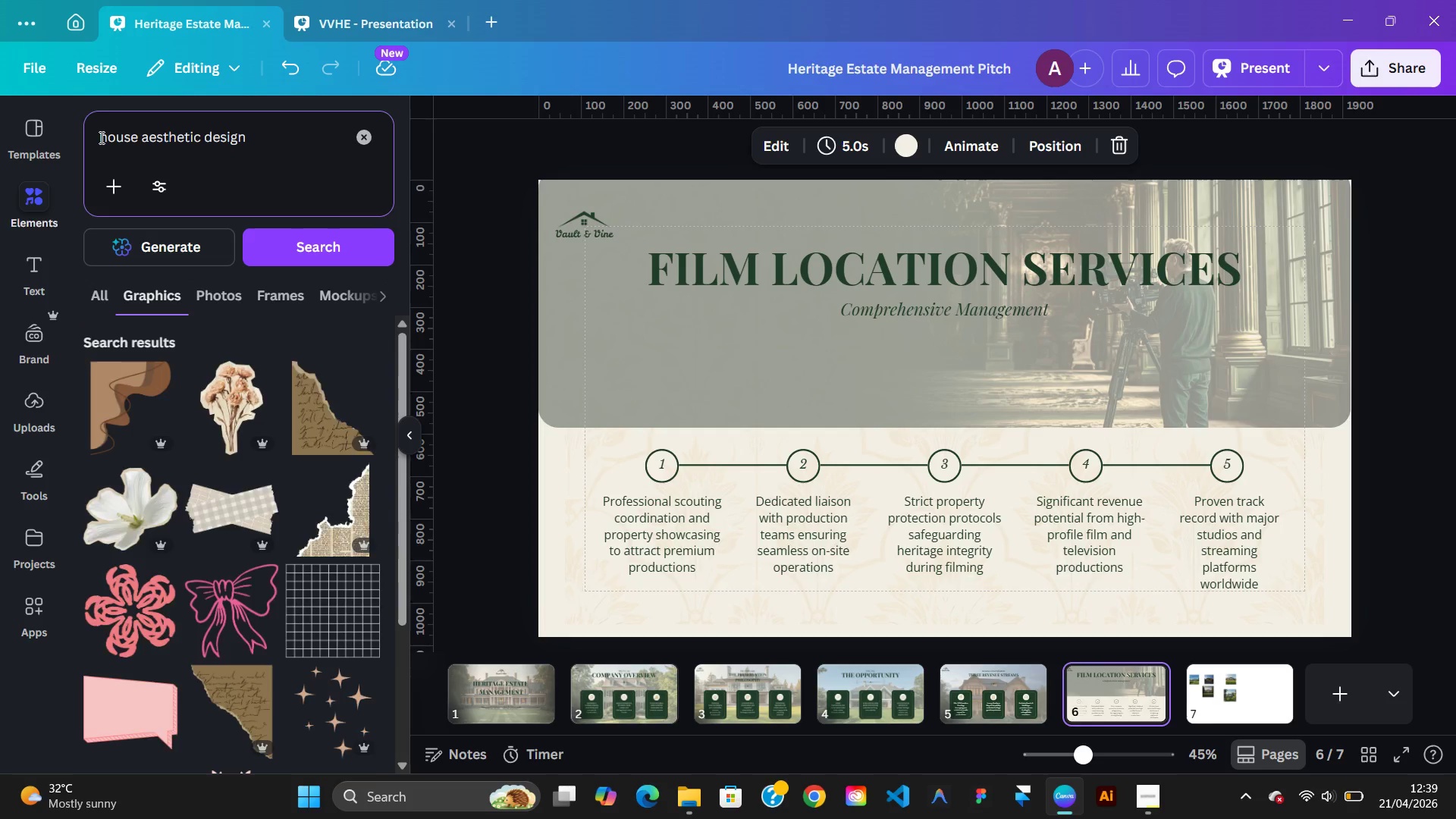 
key(Enter)
 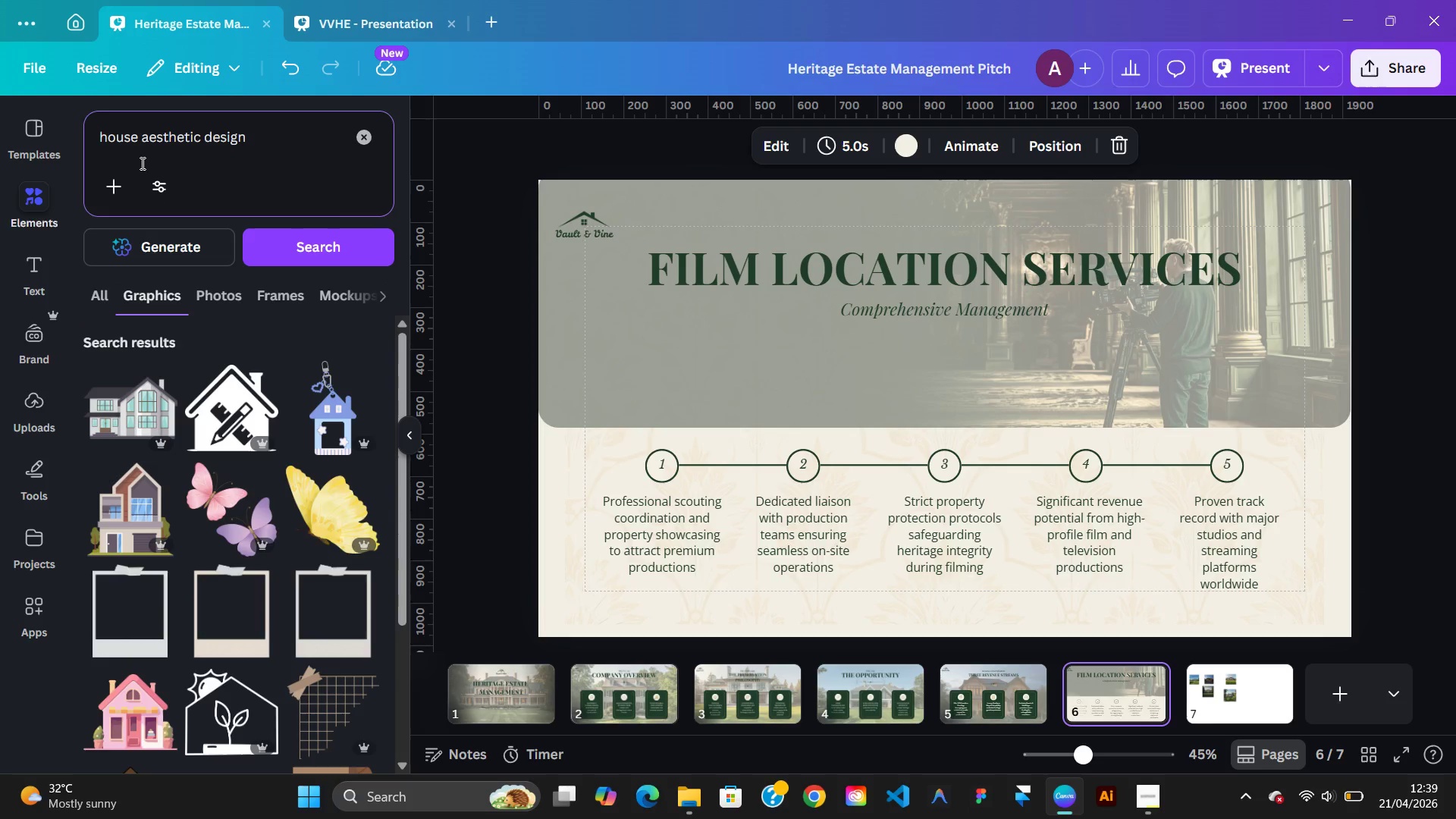 
wait(5.89)
 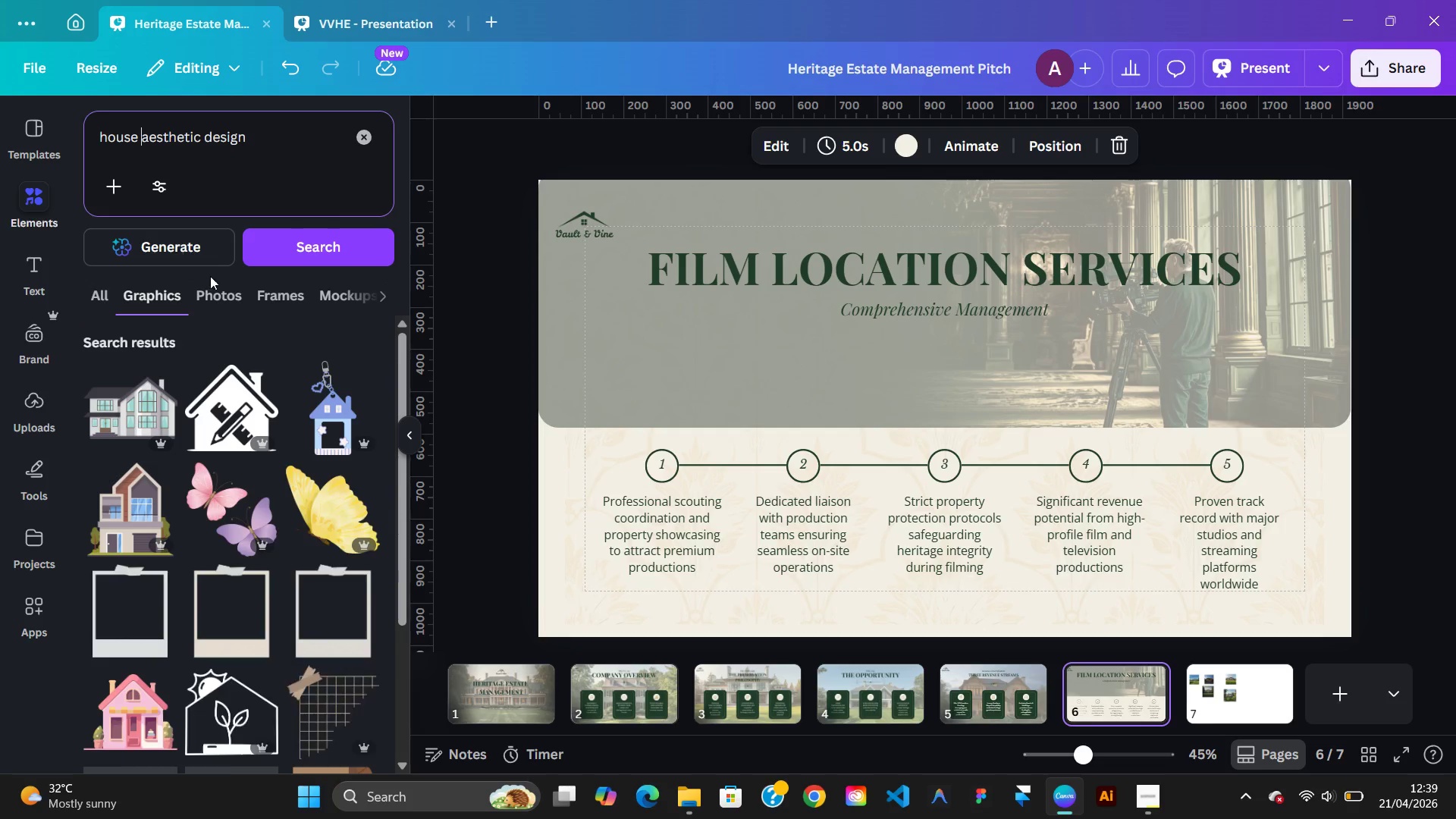 
hold_key(key=Backspace, duration=0.75)
 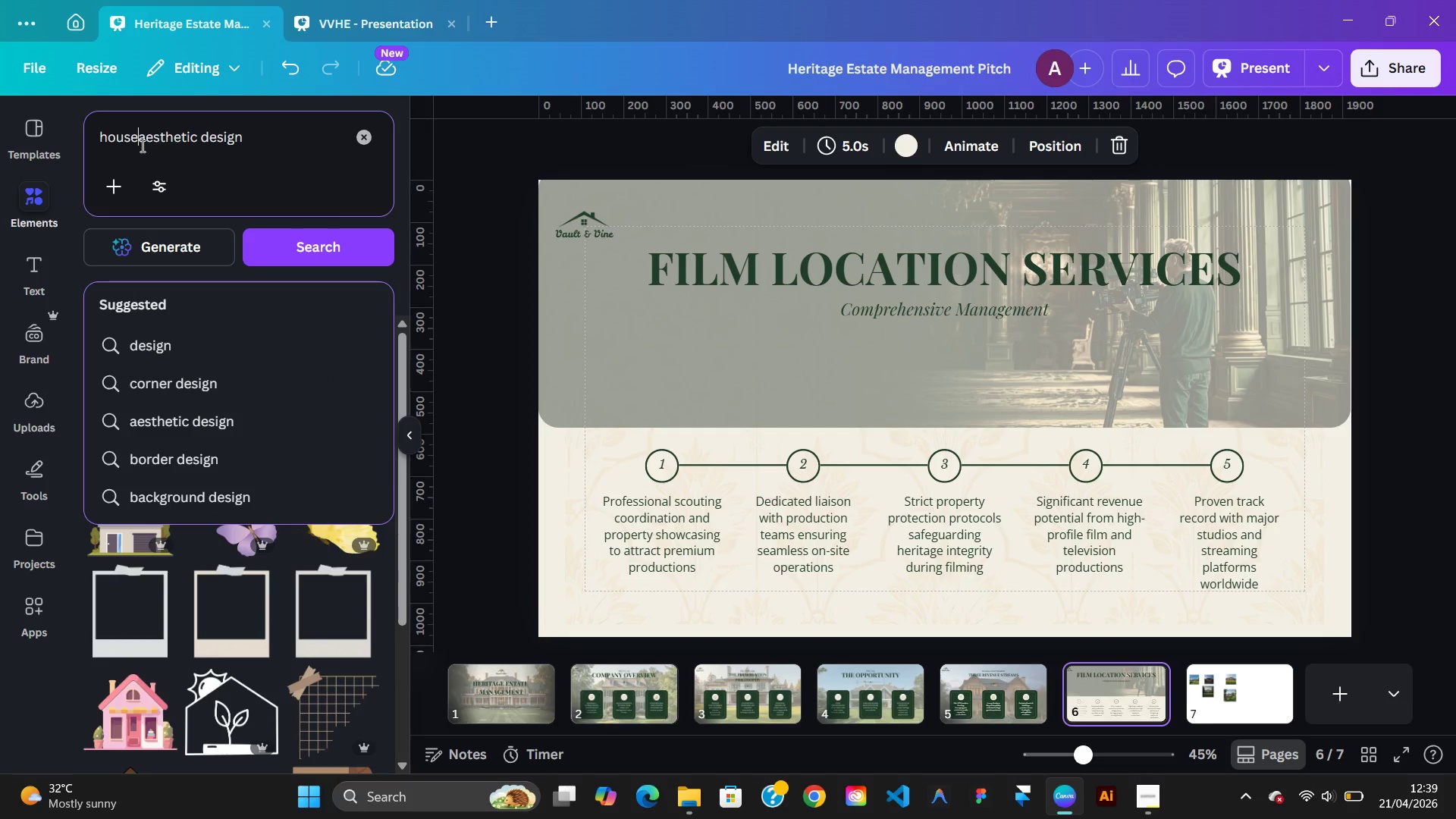 
key(Backspace)
key(Backspace)
key(Backspace)
type(page )
 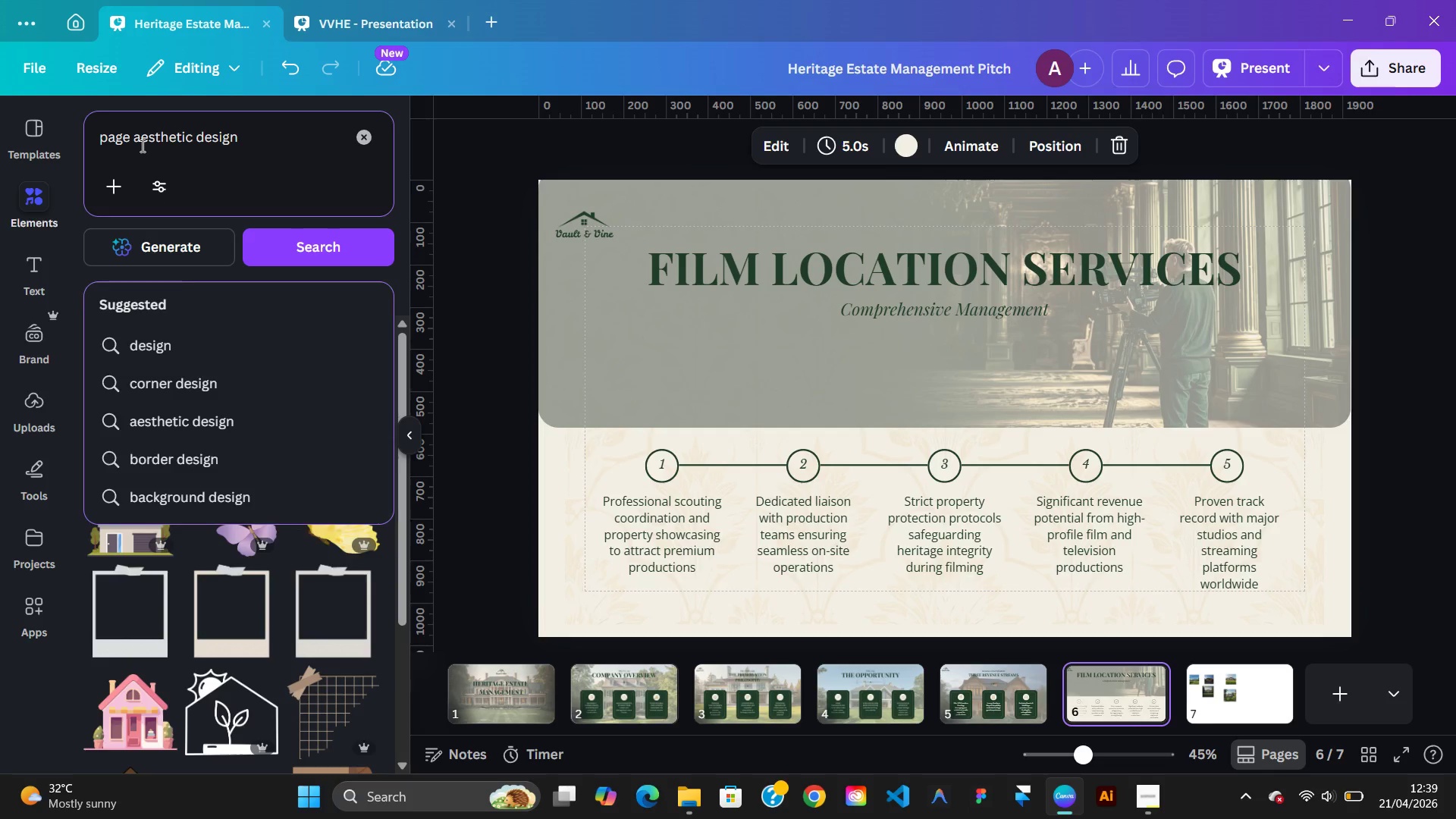 
key(Enter)
 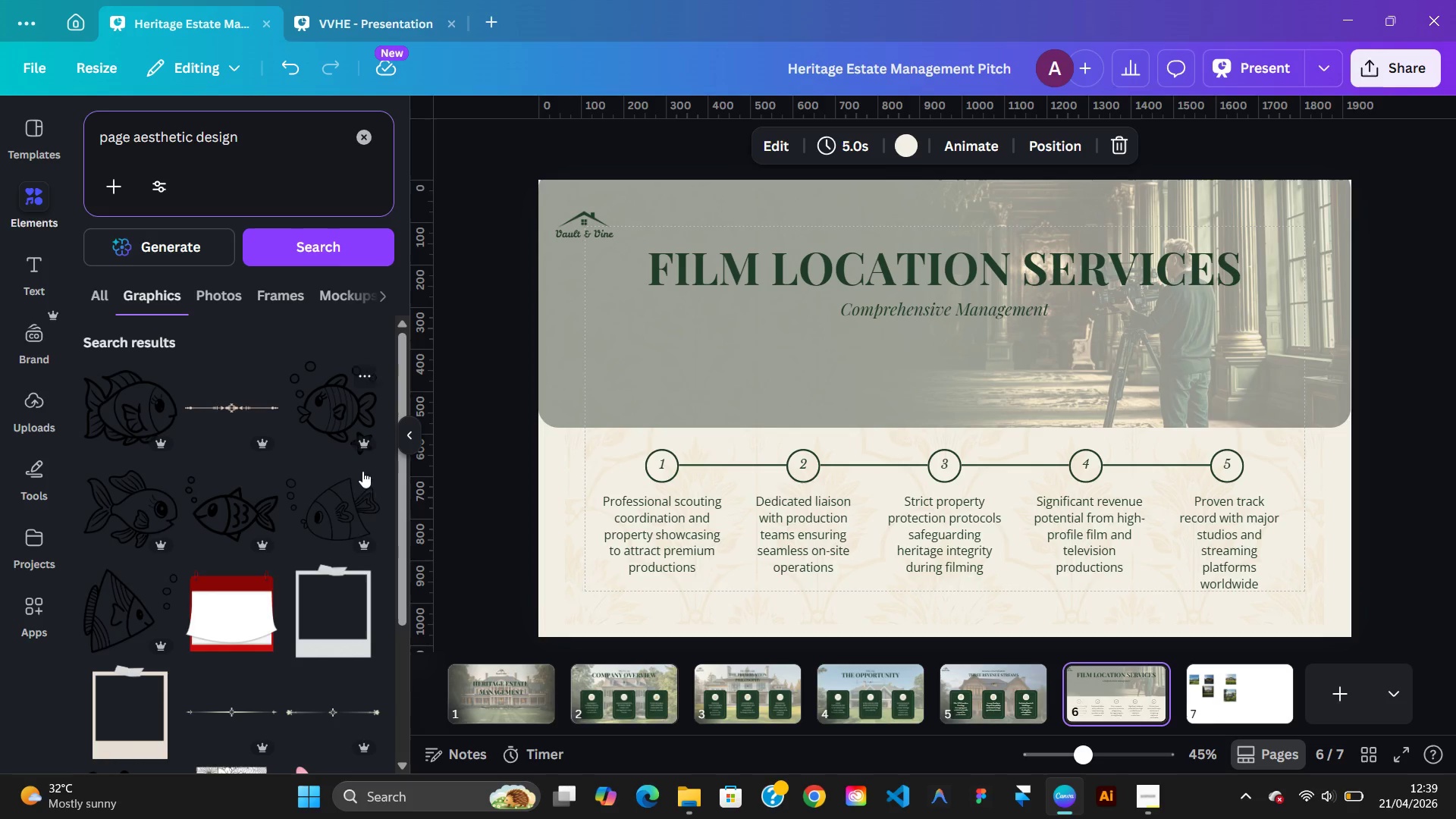 
left_click_drag(start_coordinate=[400, 513], to_coordinate=[400, 719])
 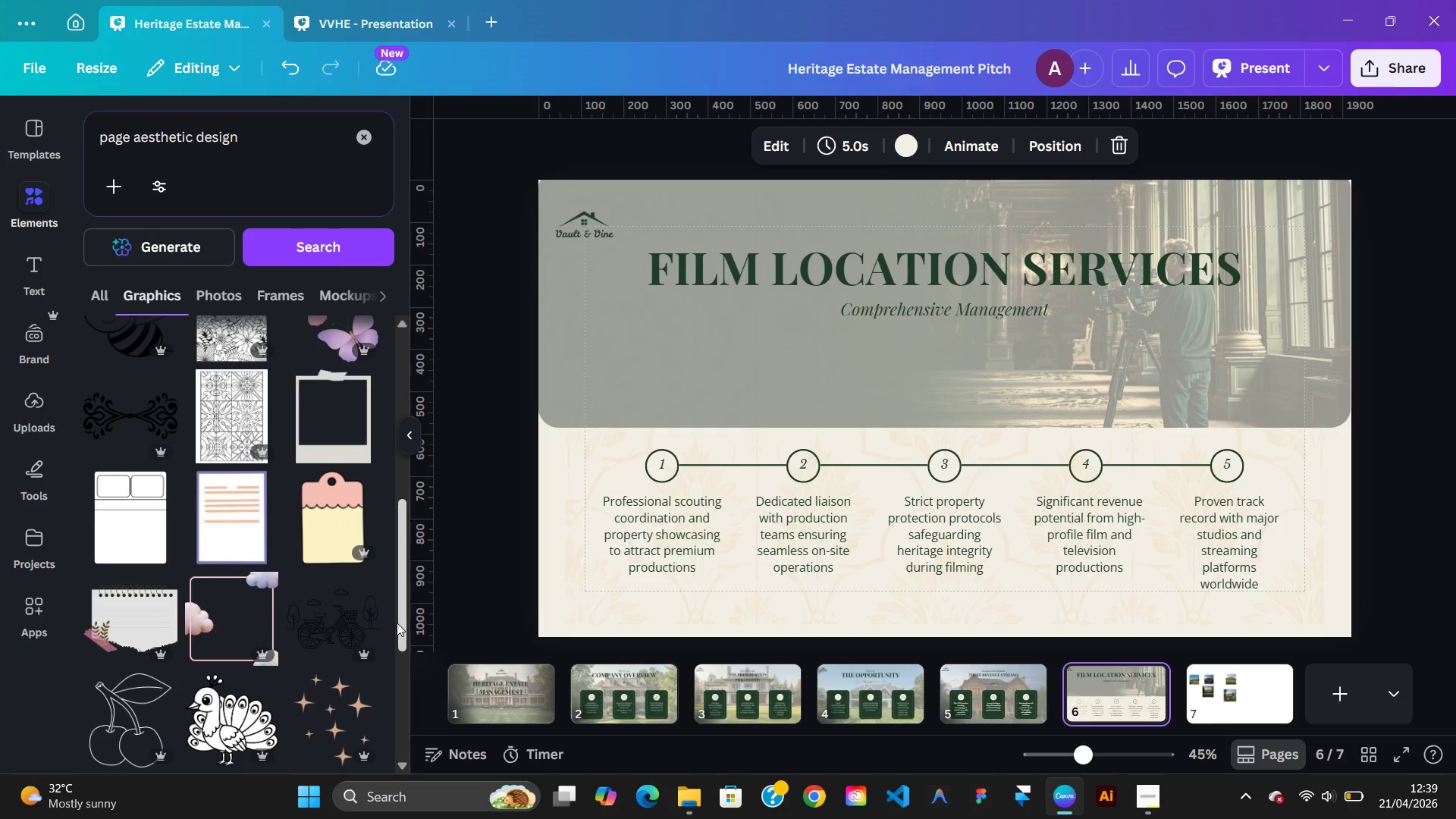 
left_click_drag(start_coordinate=[397, 622], to_coordinate=[400, 558])
 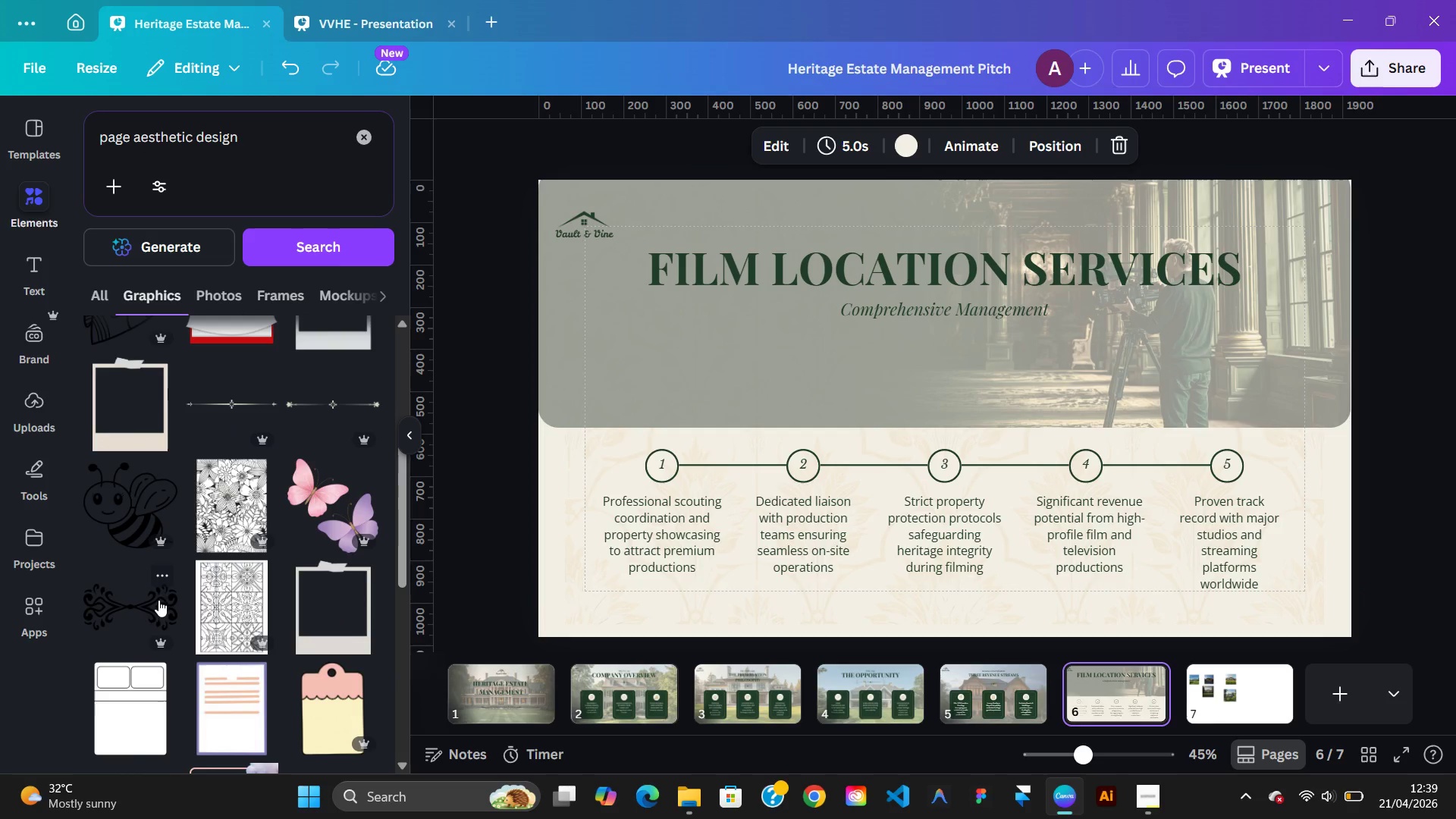 
left_click([152, 604])
 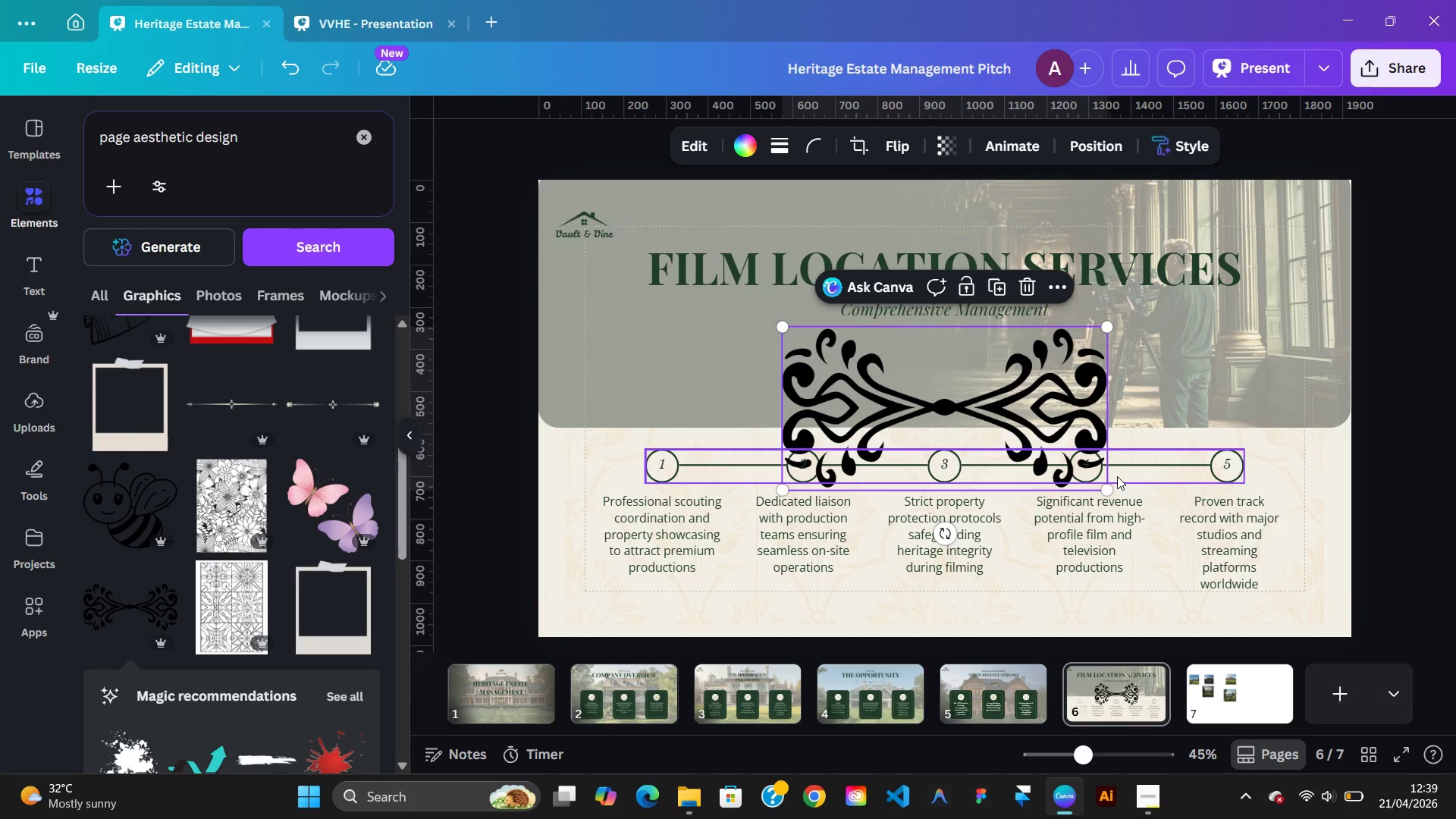 
left_click_drag(start_coordinate=[1103, 490], to_coordinate=[943, 368])
 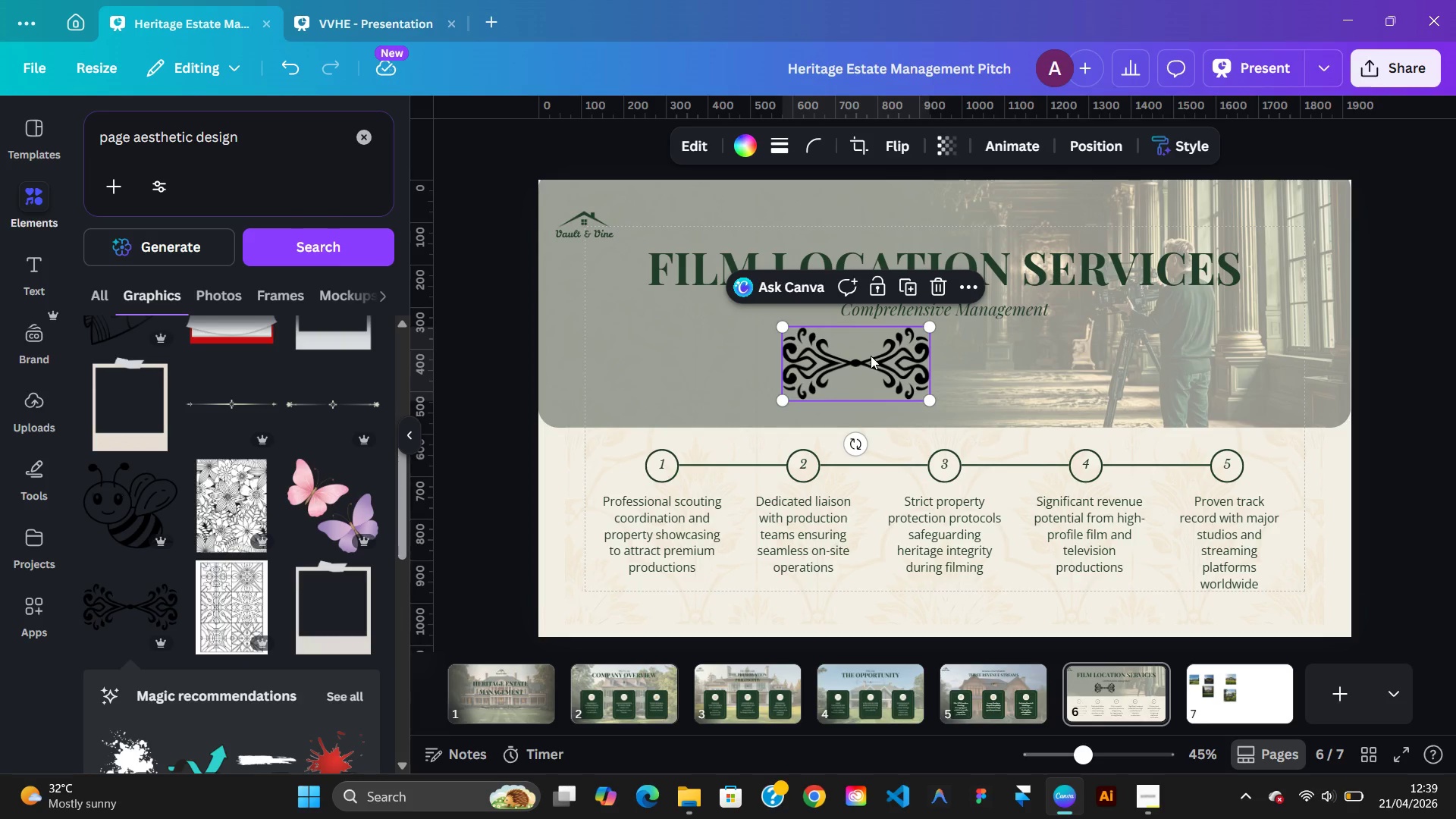 
left_click_drag(start_coordinate=[871, 356], to_coordinate=[971, 363])
 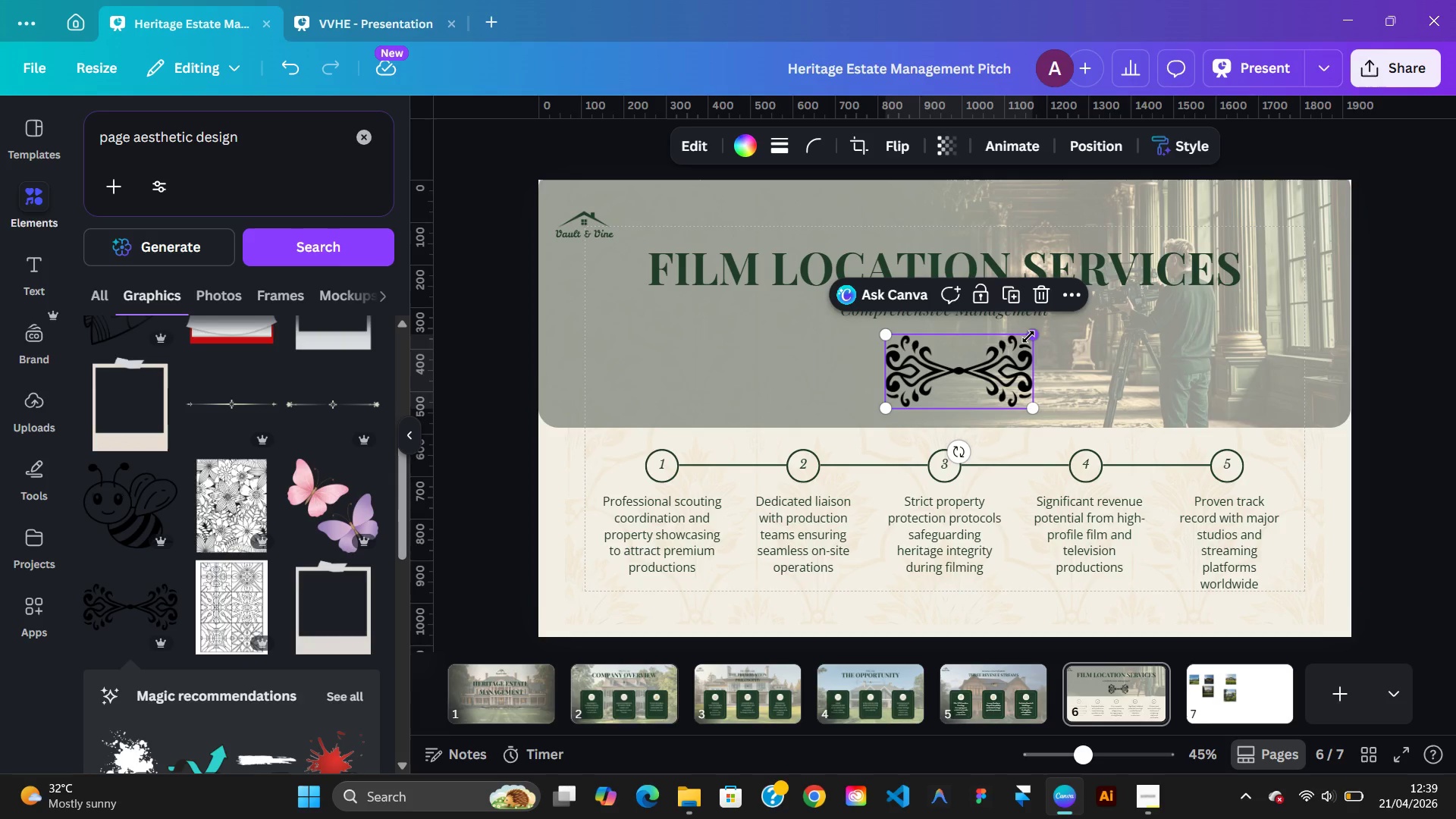 
left_click_drag(start_coordinate=[1028, 336], to_coordinate=[982, 374])
 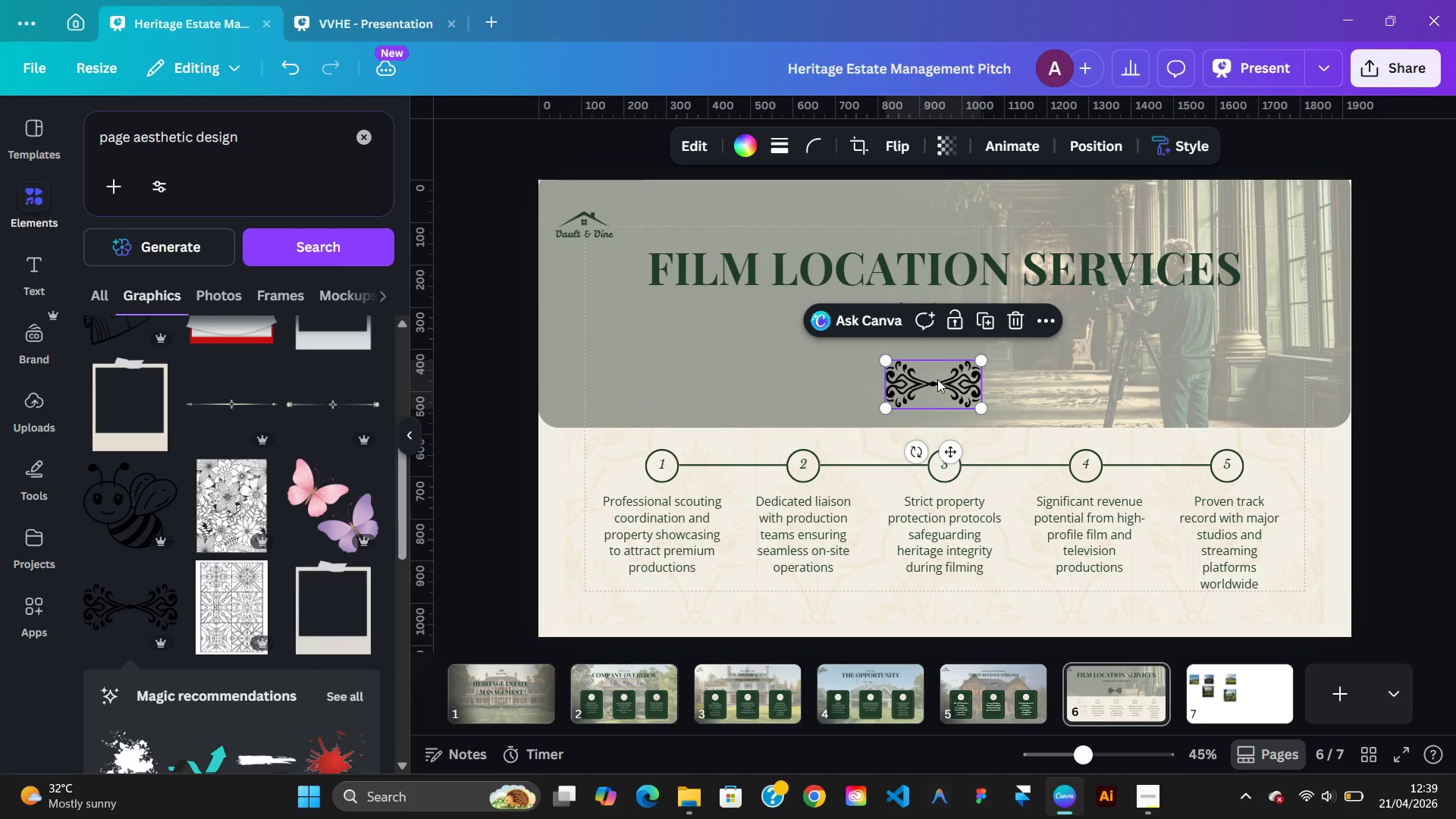 
left_click_drag(start_coordinate=[937, 379], to_coordinate=[964, 351])
 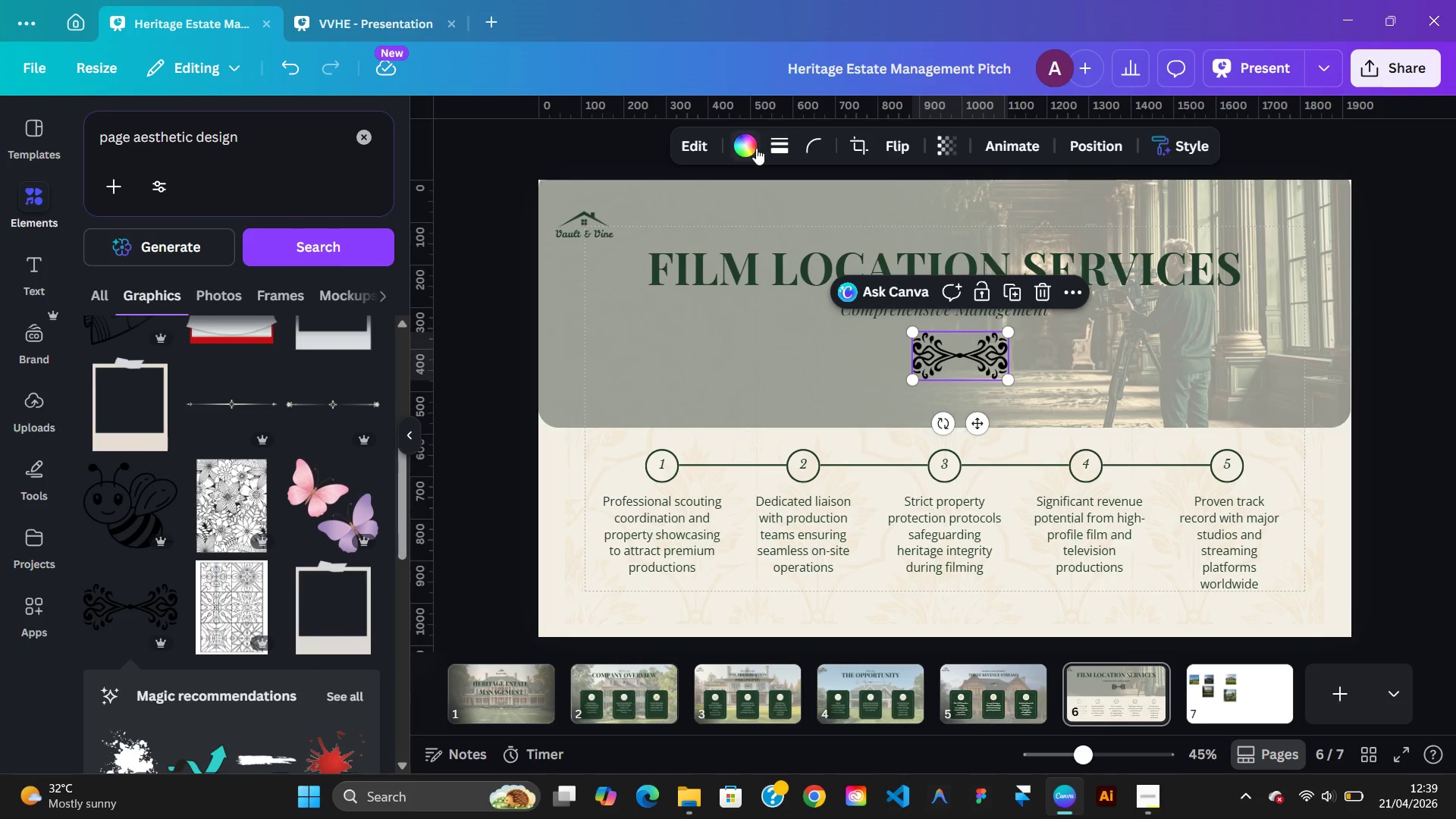 
left_click([756, 148])
 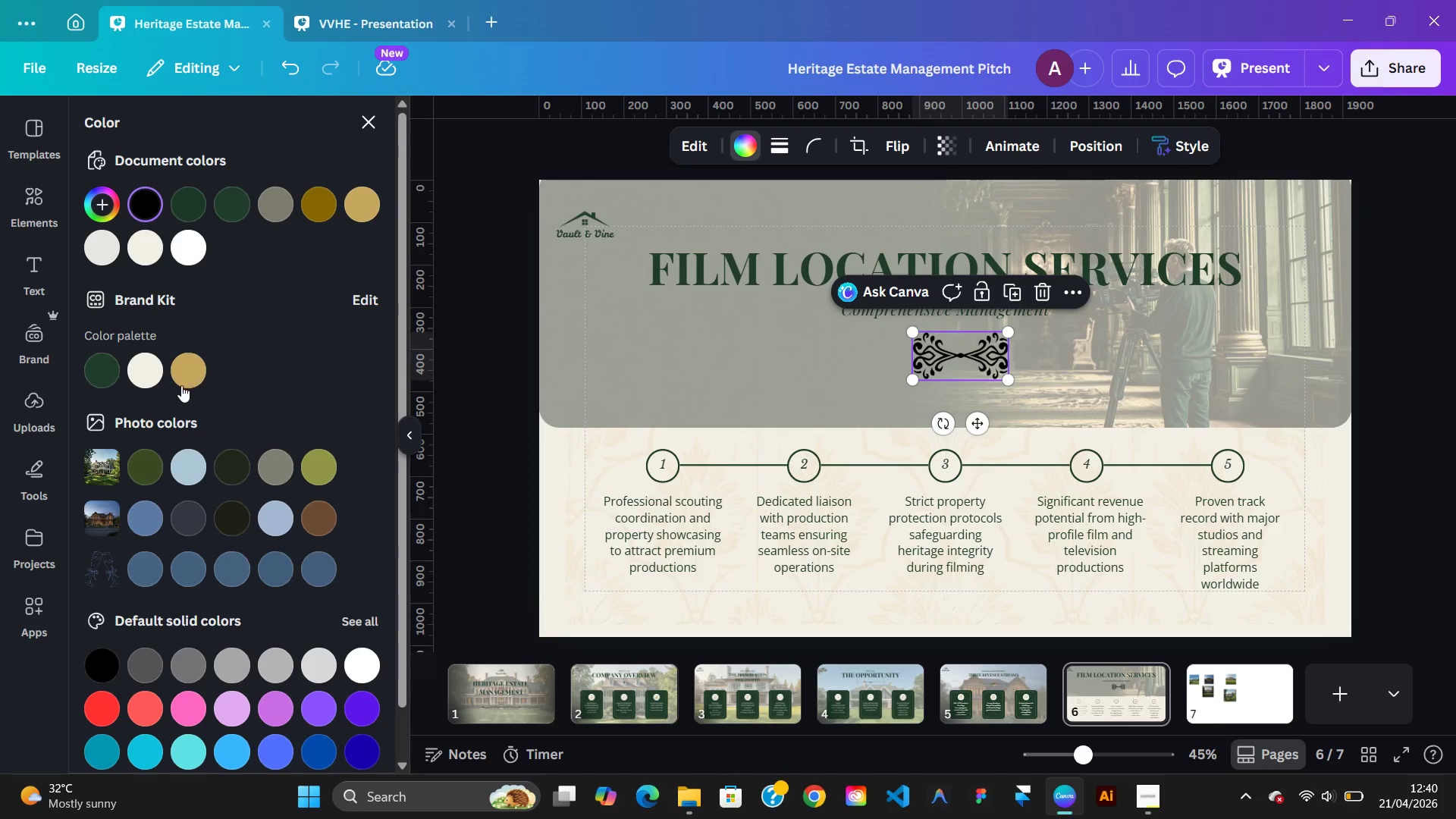 
left_click([179, 381])
 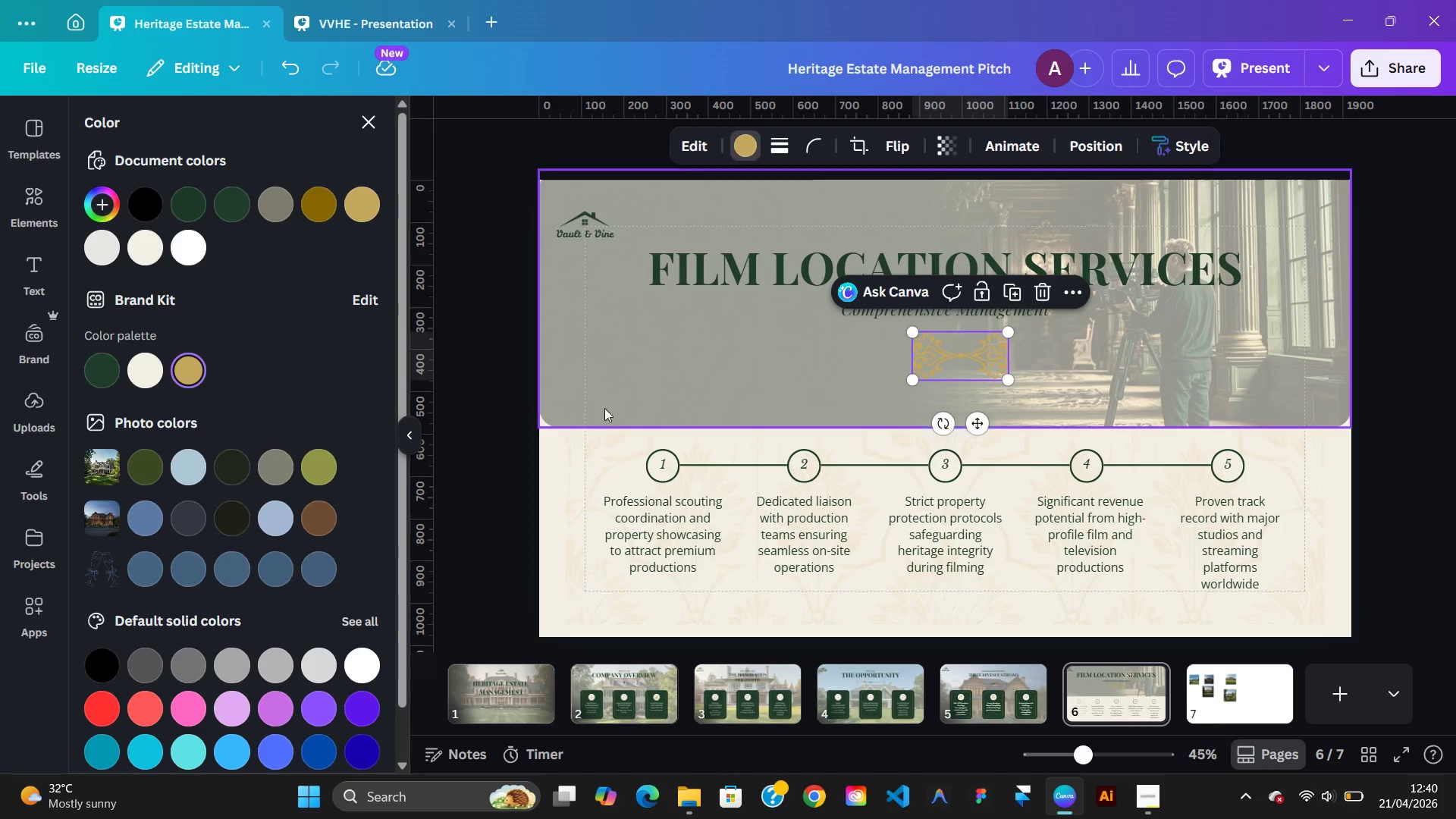 
left_click([607, 408])
 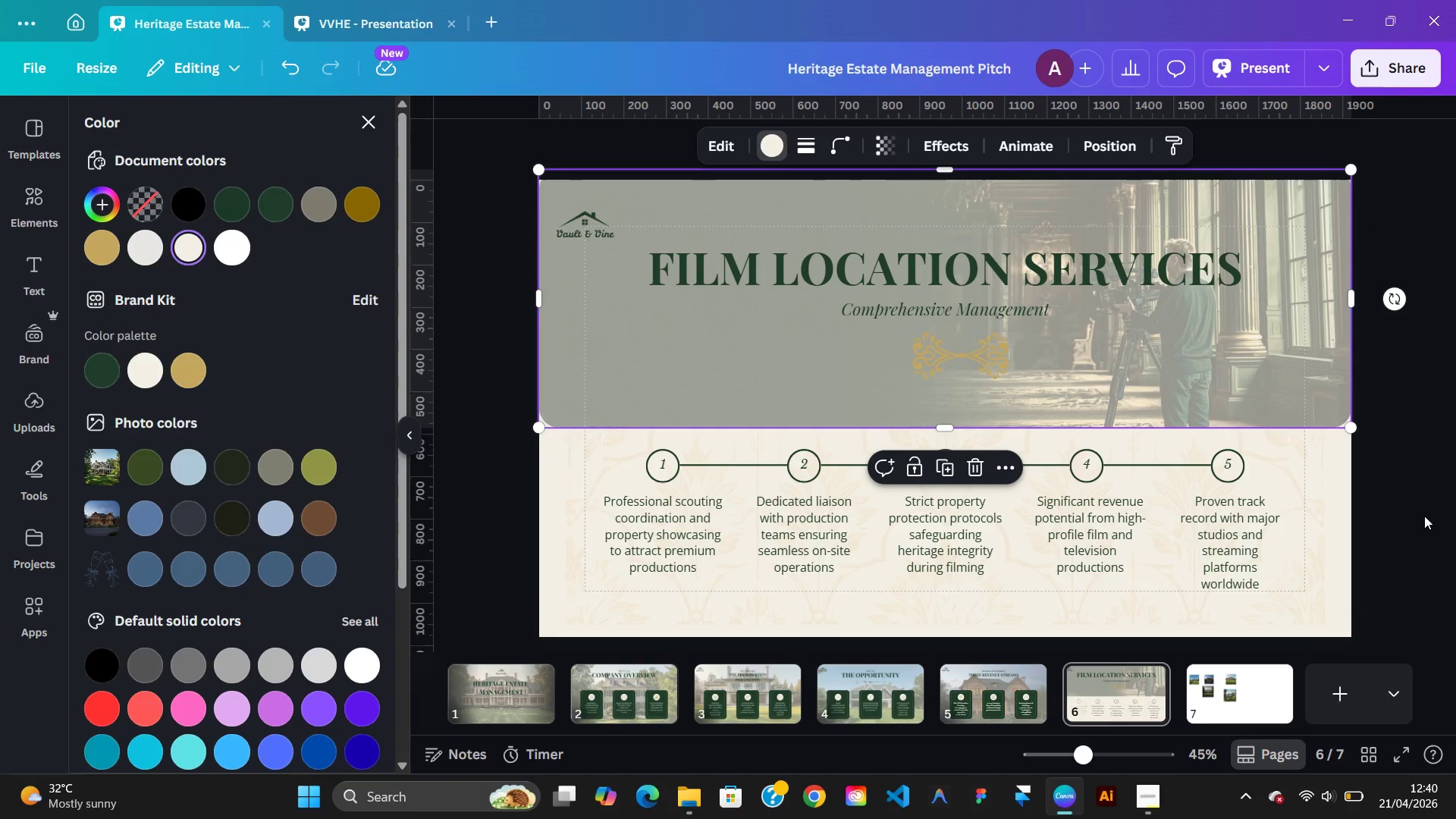 
left_click([1429, 556])
 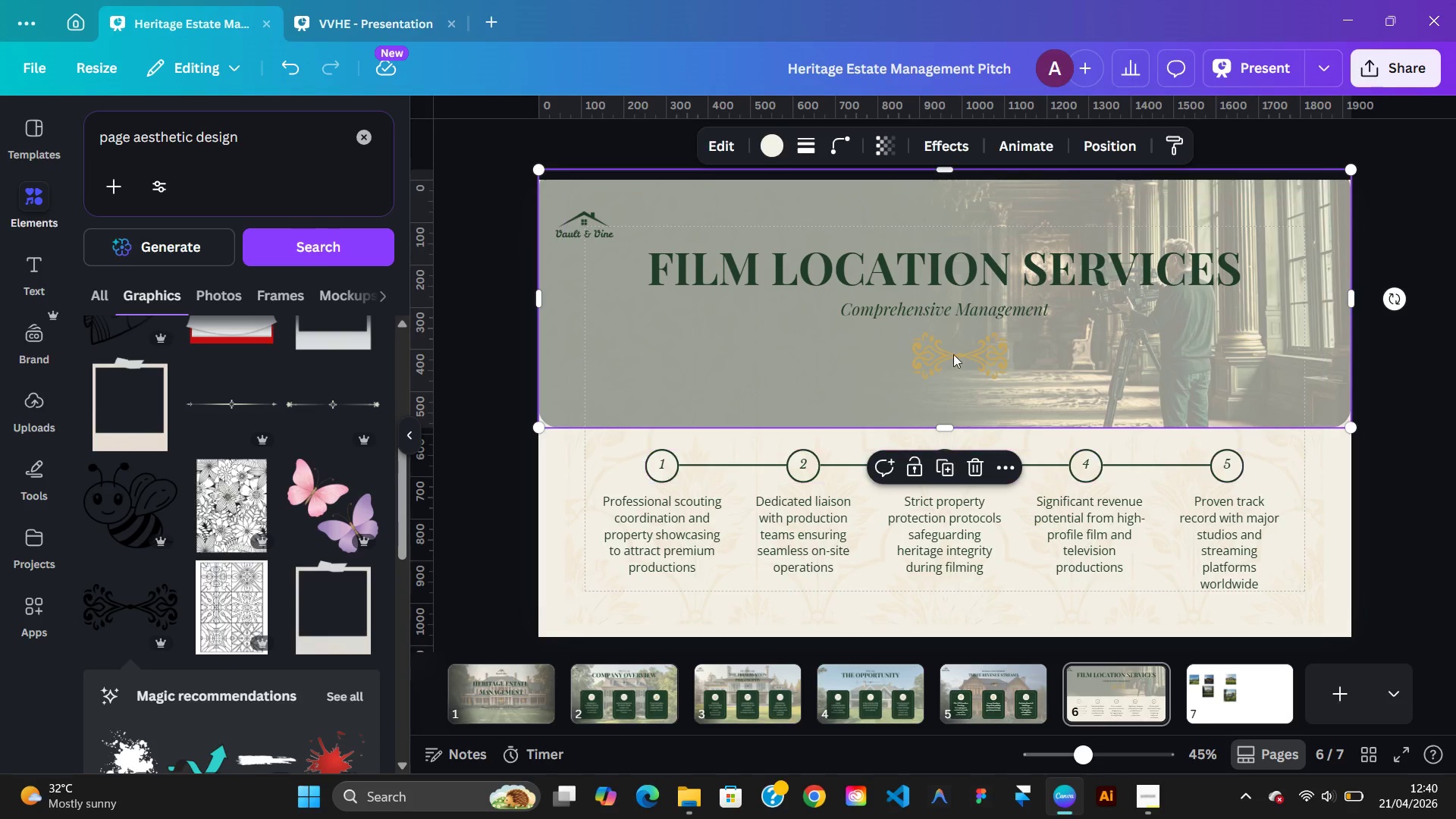 
left_click([938, 350])
 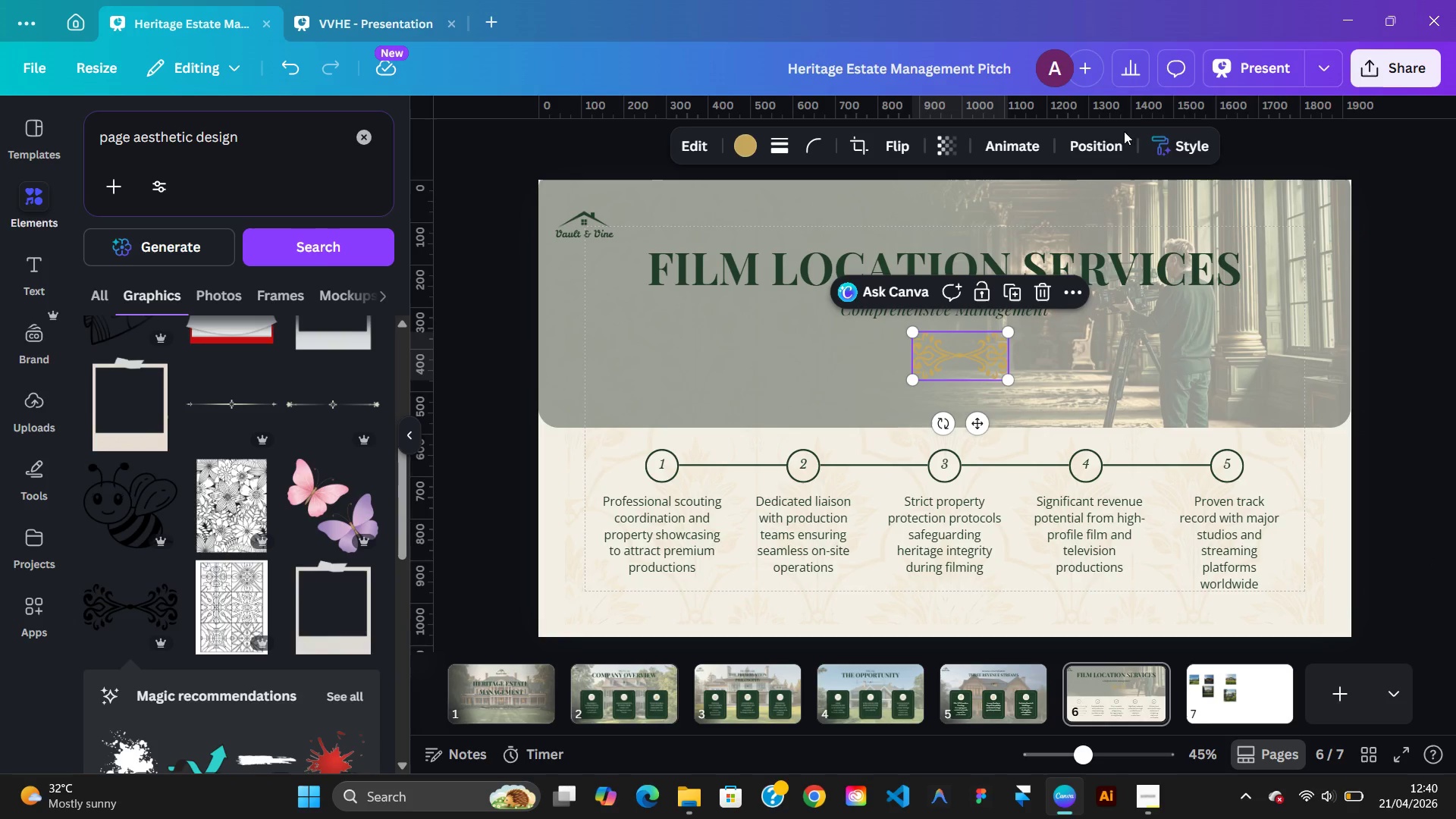 
left_click([1094, 140])
 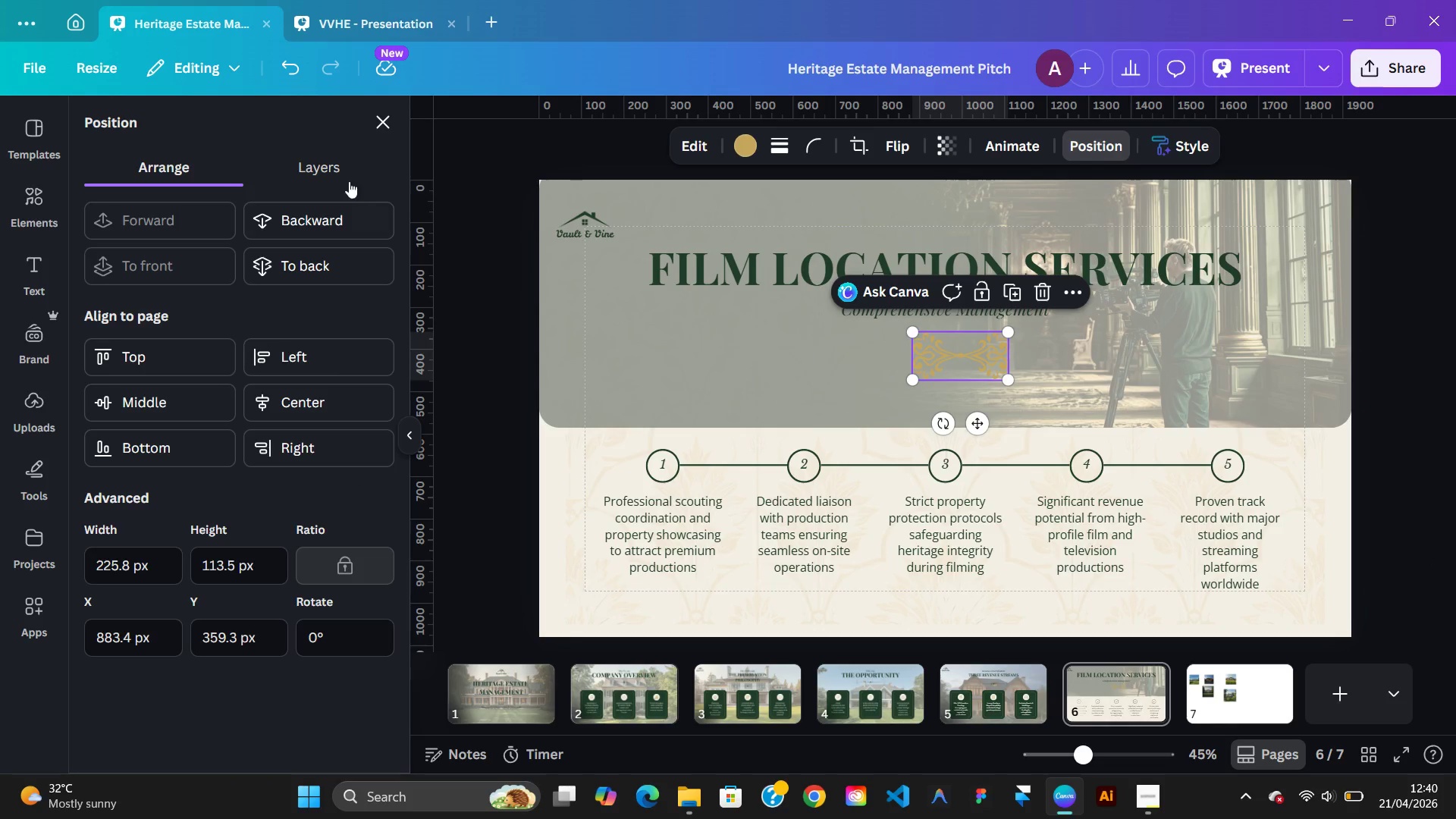 
left_click([344, 177])
 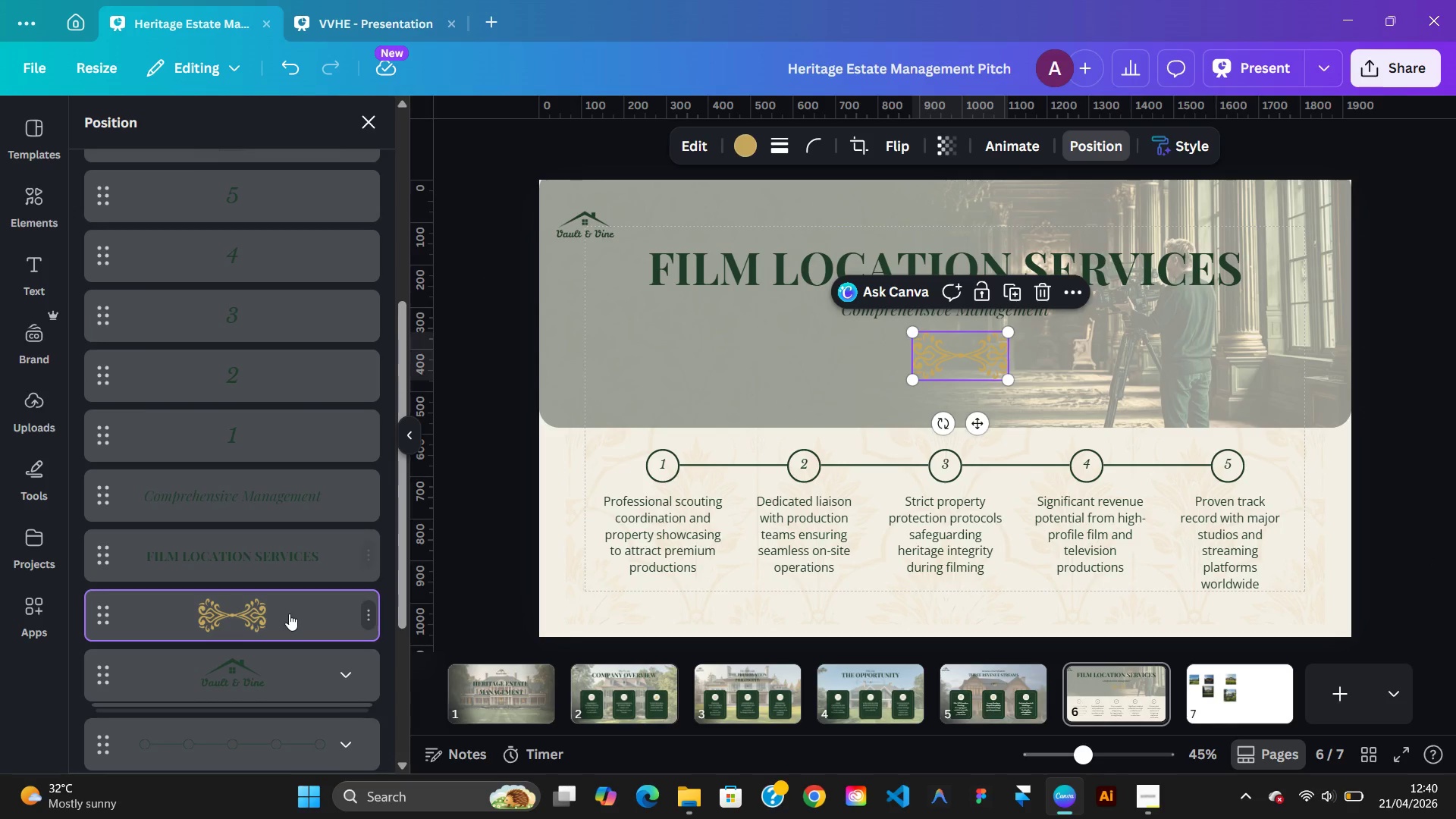 
left_click_drag(start_coordinate=[289, 614], to_coordinate=[300, 581])
 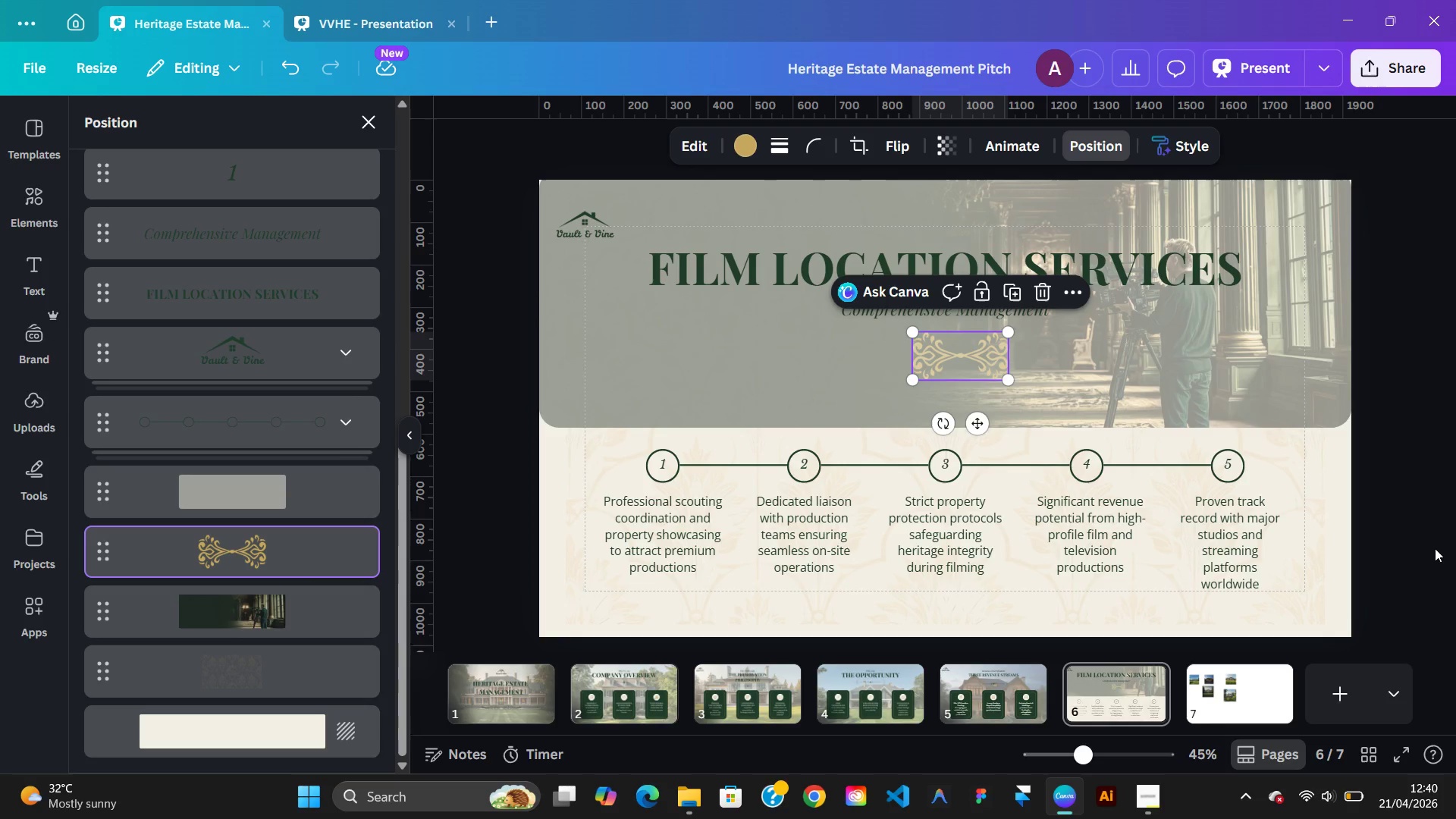 
left_click([1435, 548])
 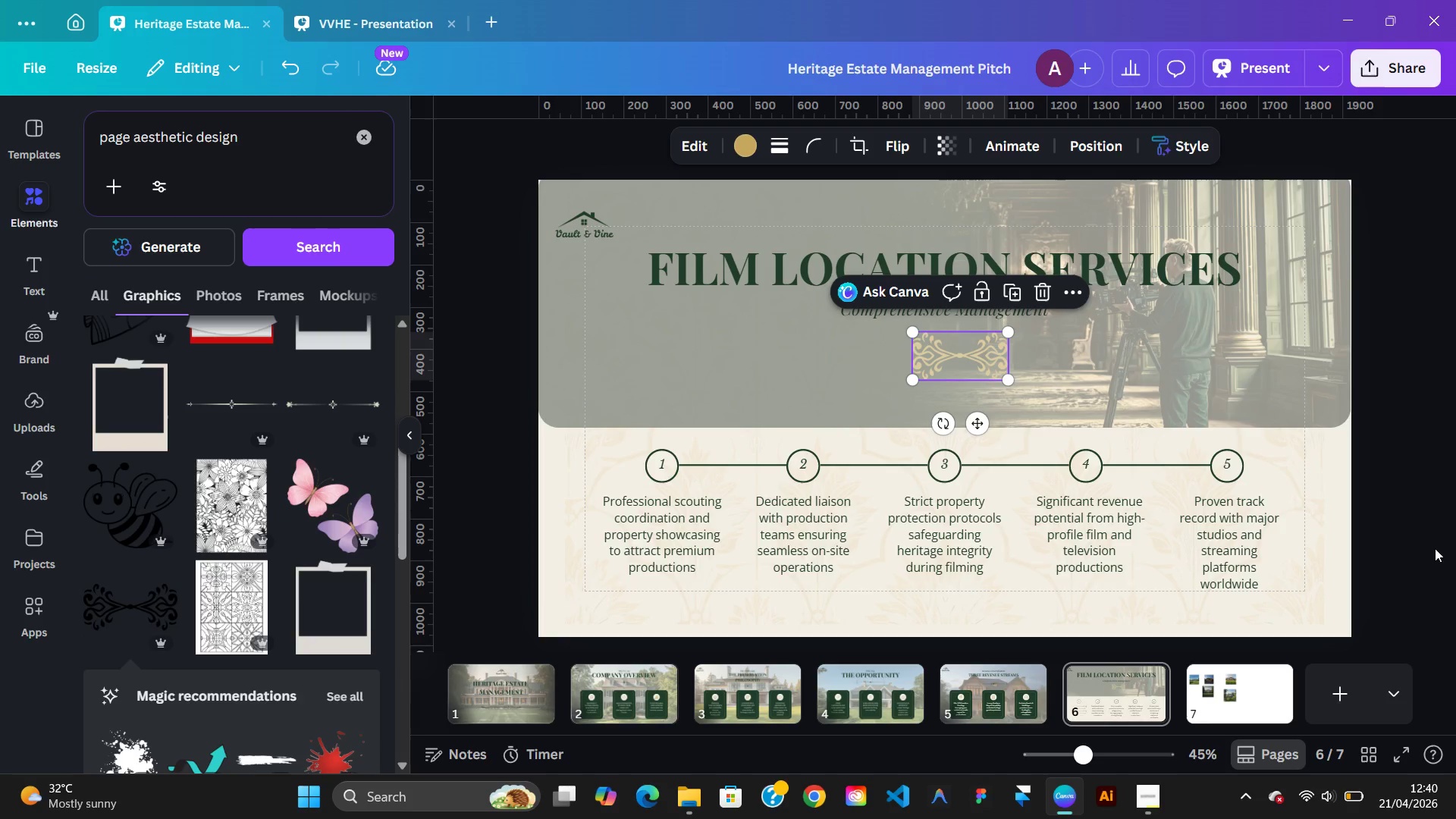 
left_click([1435, 548])
 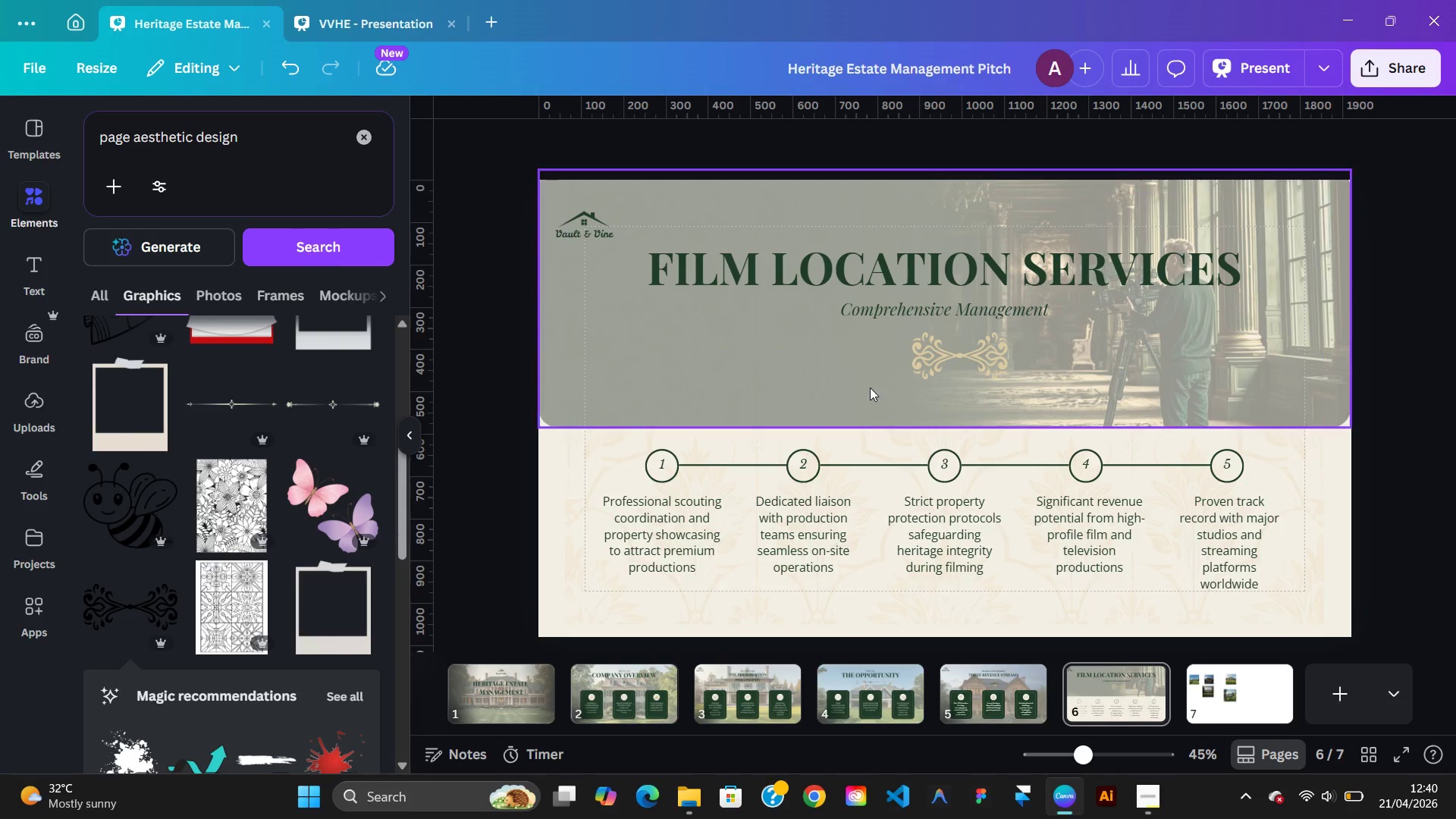 
wait(9.16)
 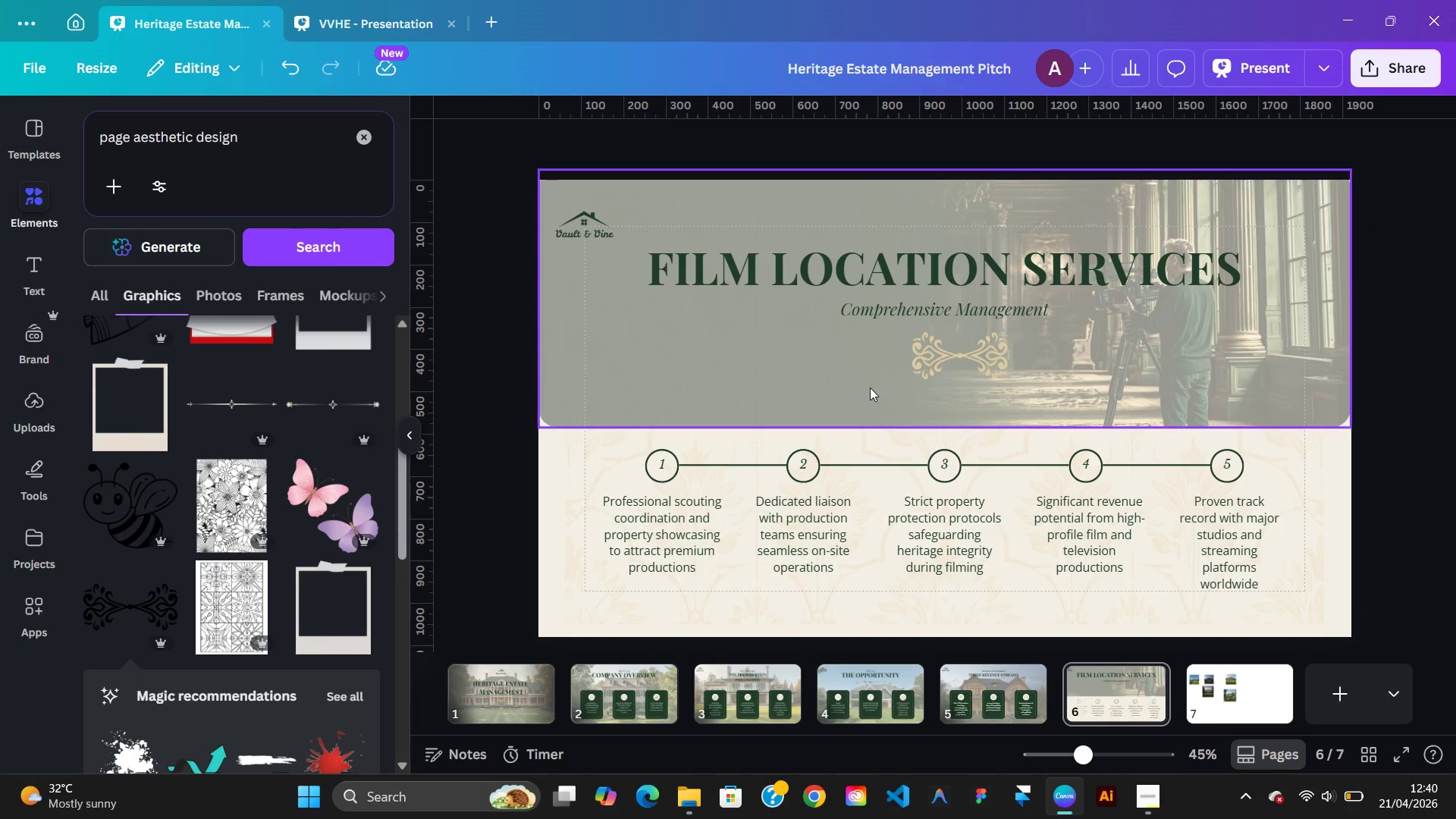 
double_click([987, 385])
 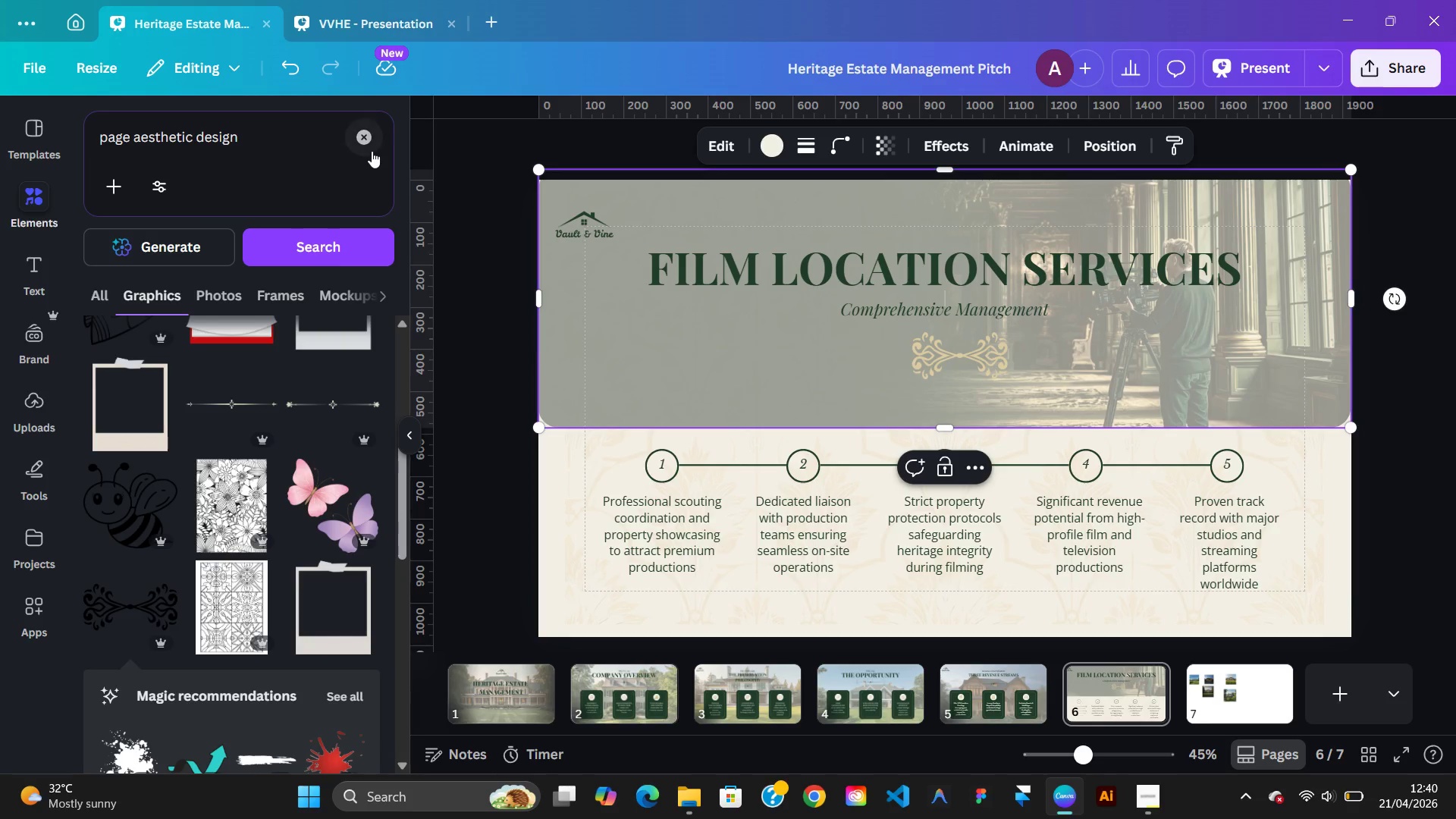 
left_click([366, 145])
 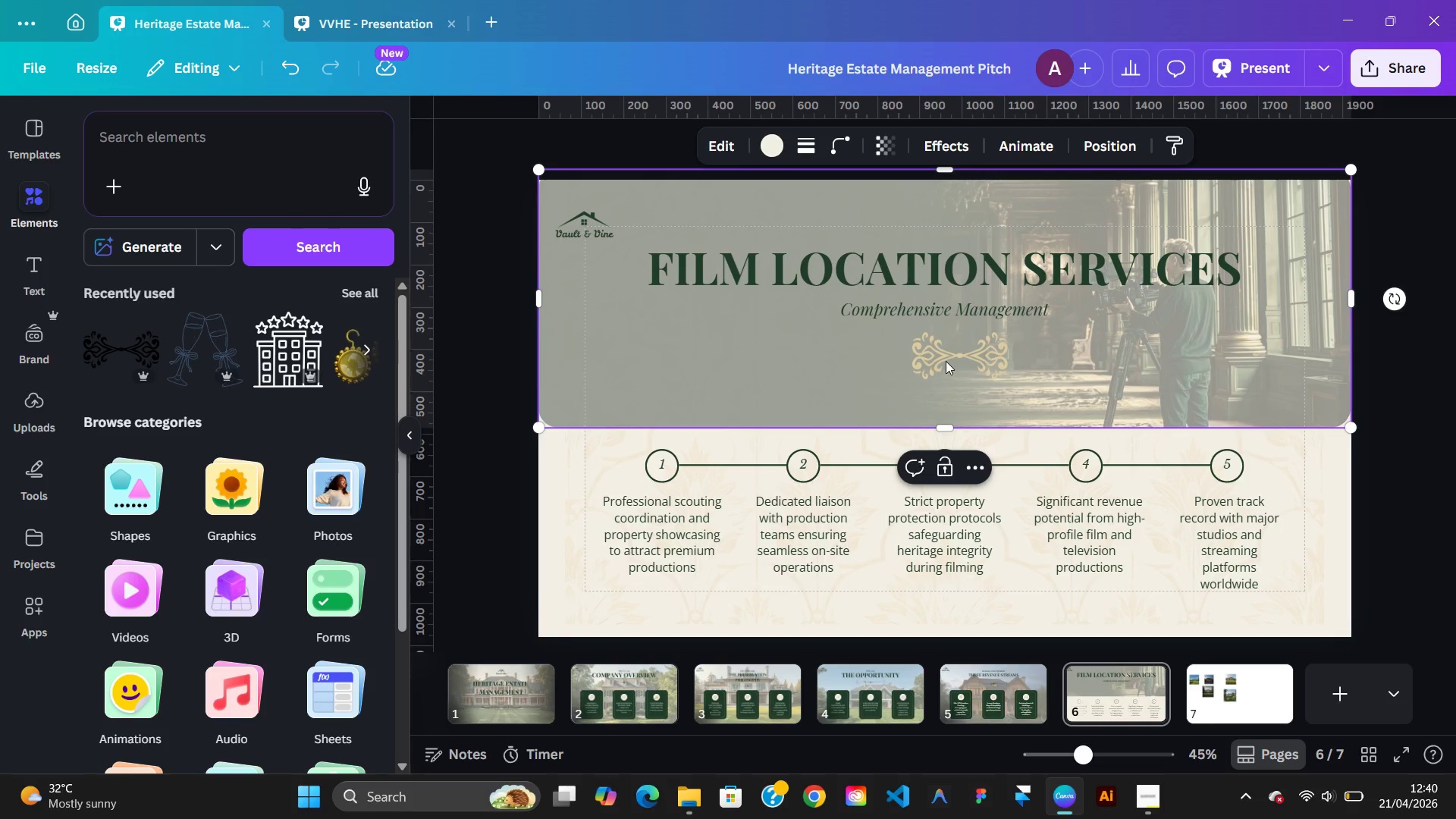 
left_click([1120, 153])
 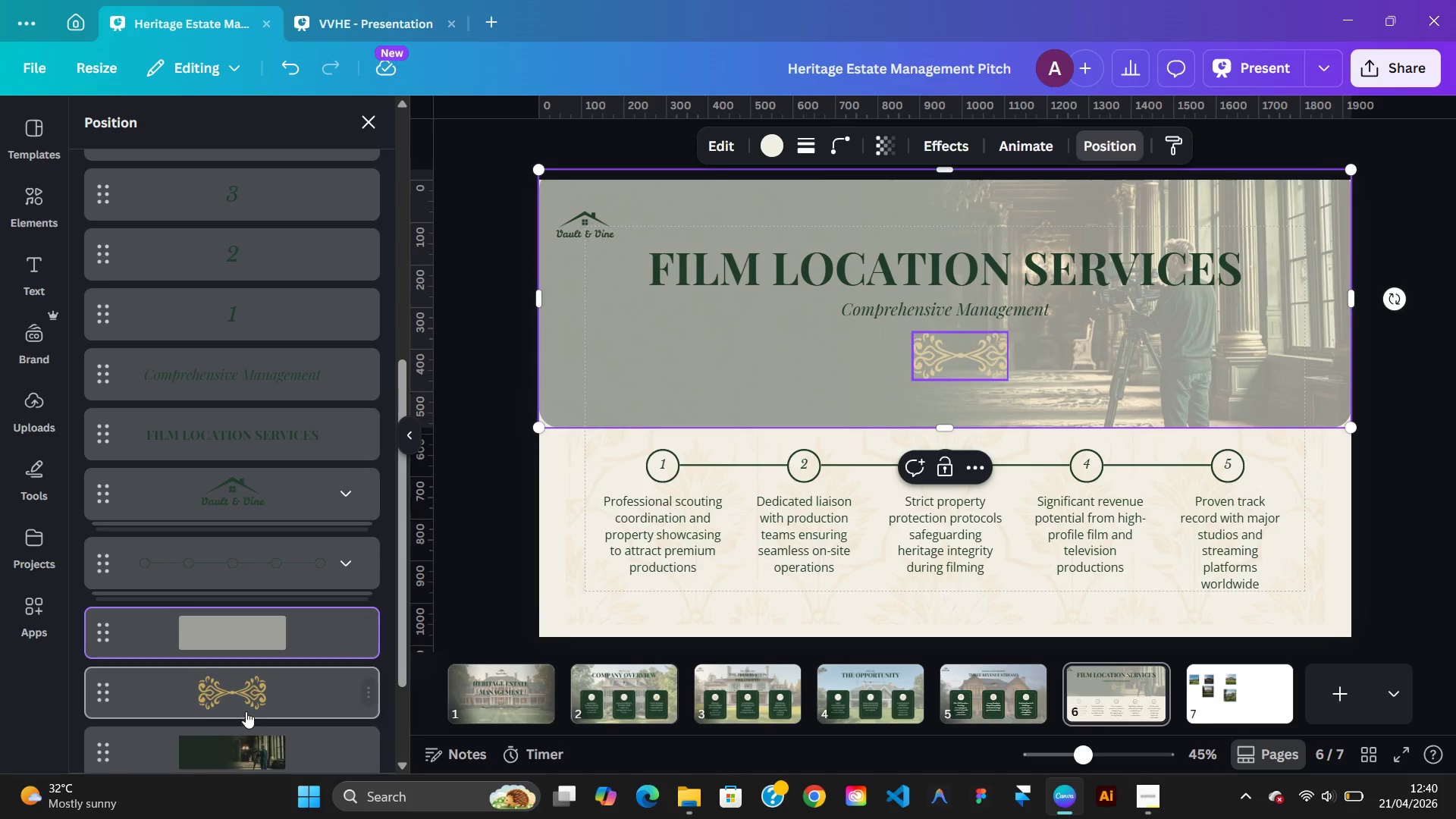 
left_click([246, 714])
 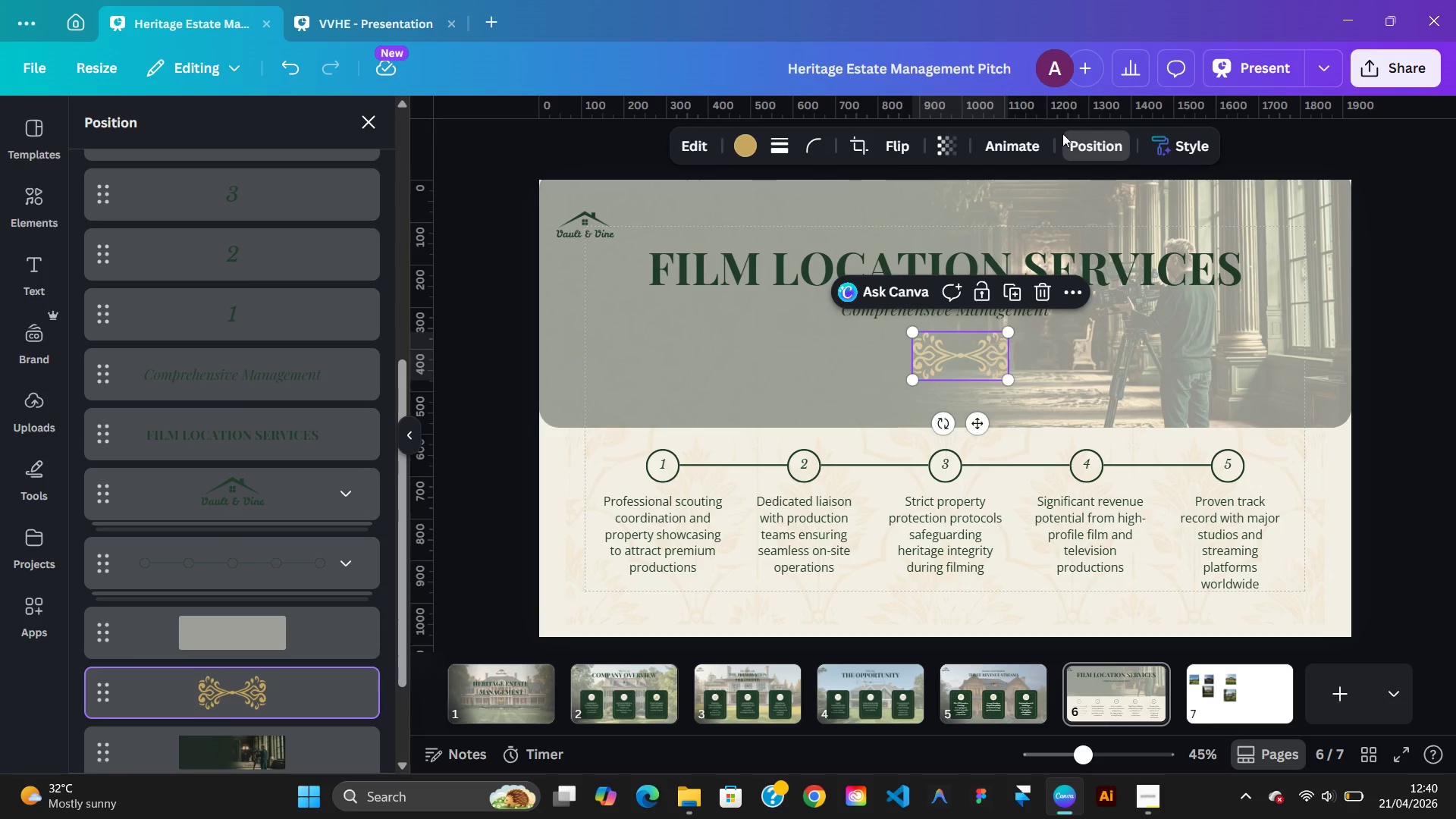 
left_click([1070, 146])
 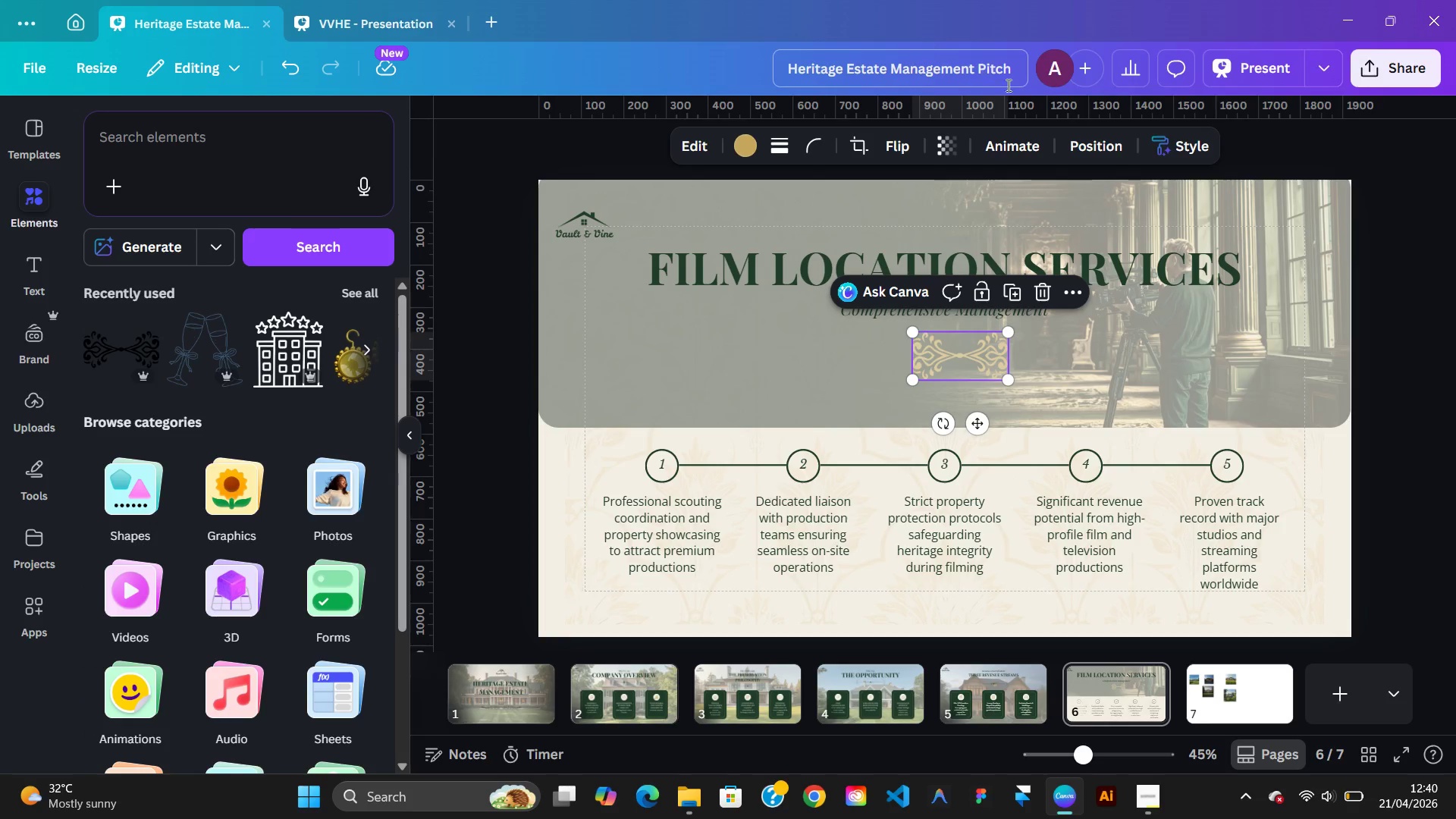 
left_click([1088, 146])
 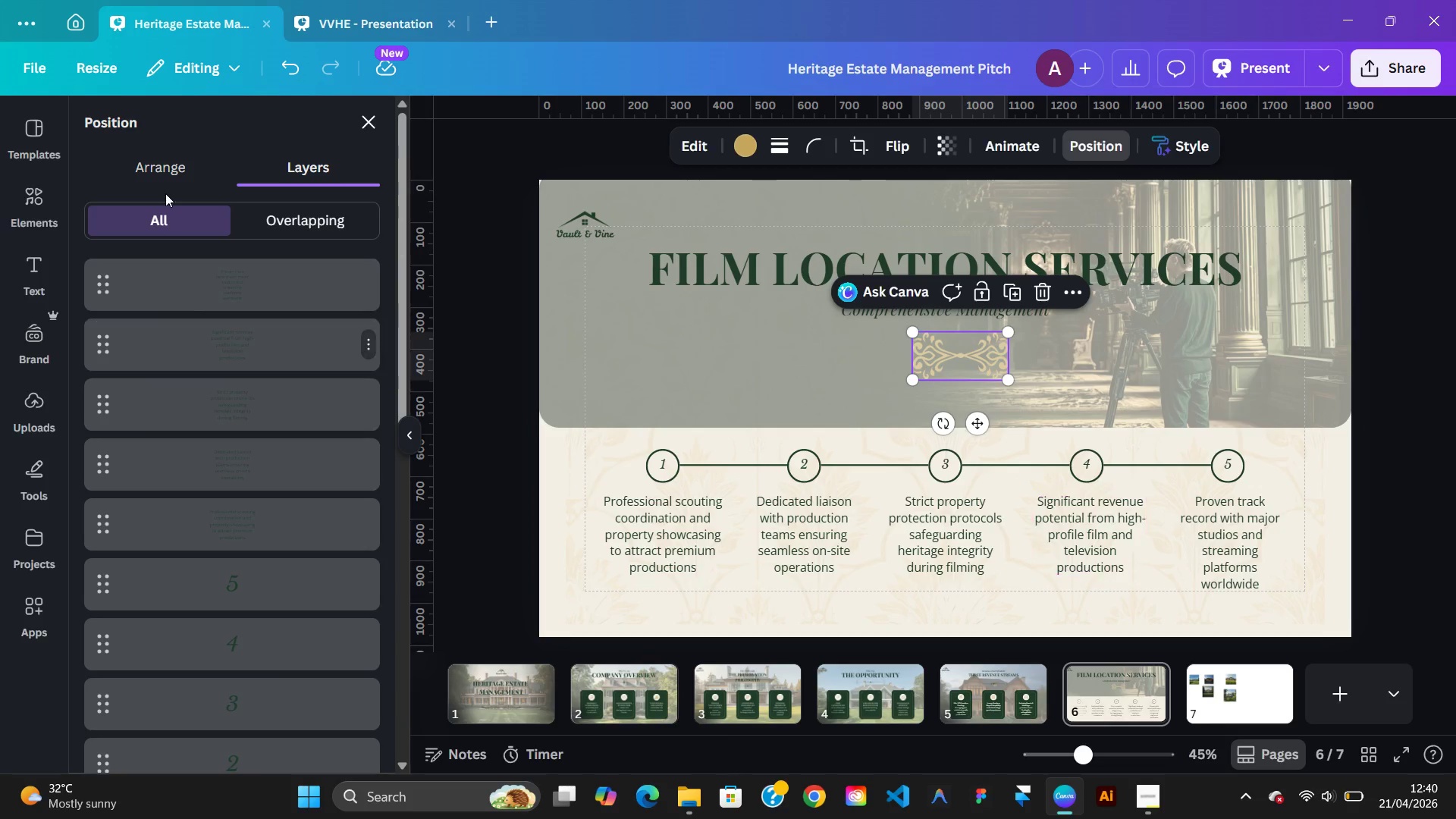 
left_click([160, 180])
 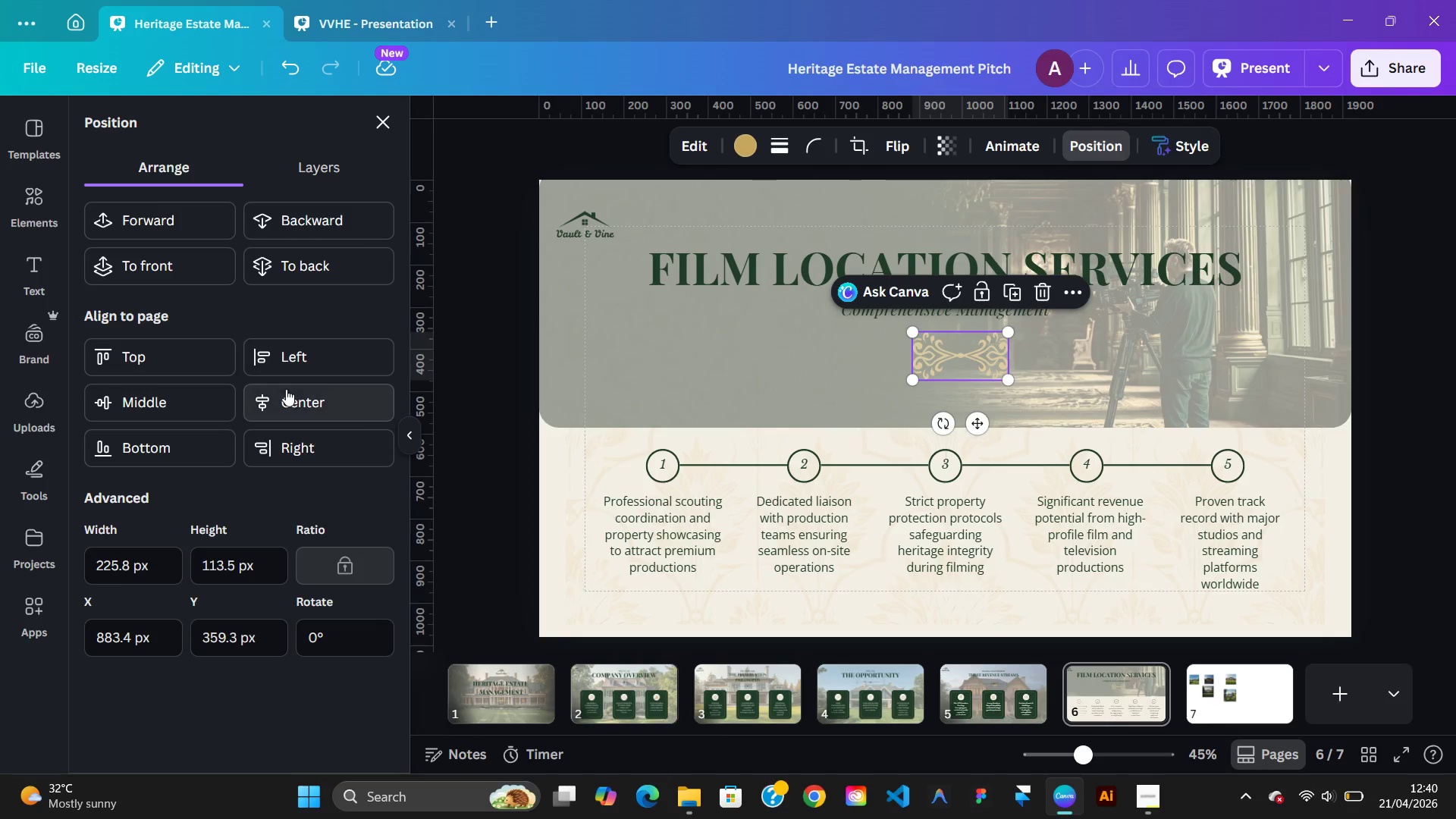 
left_click([292, 397])
 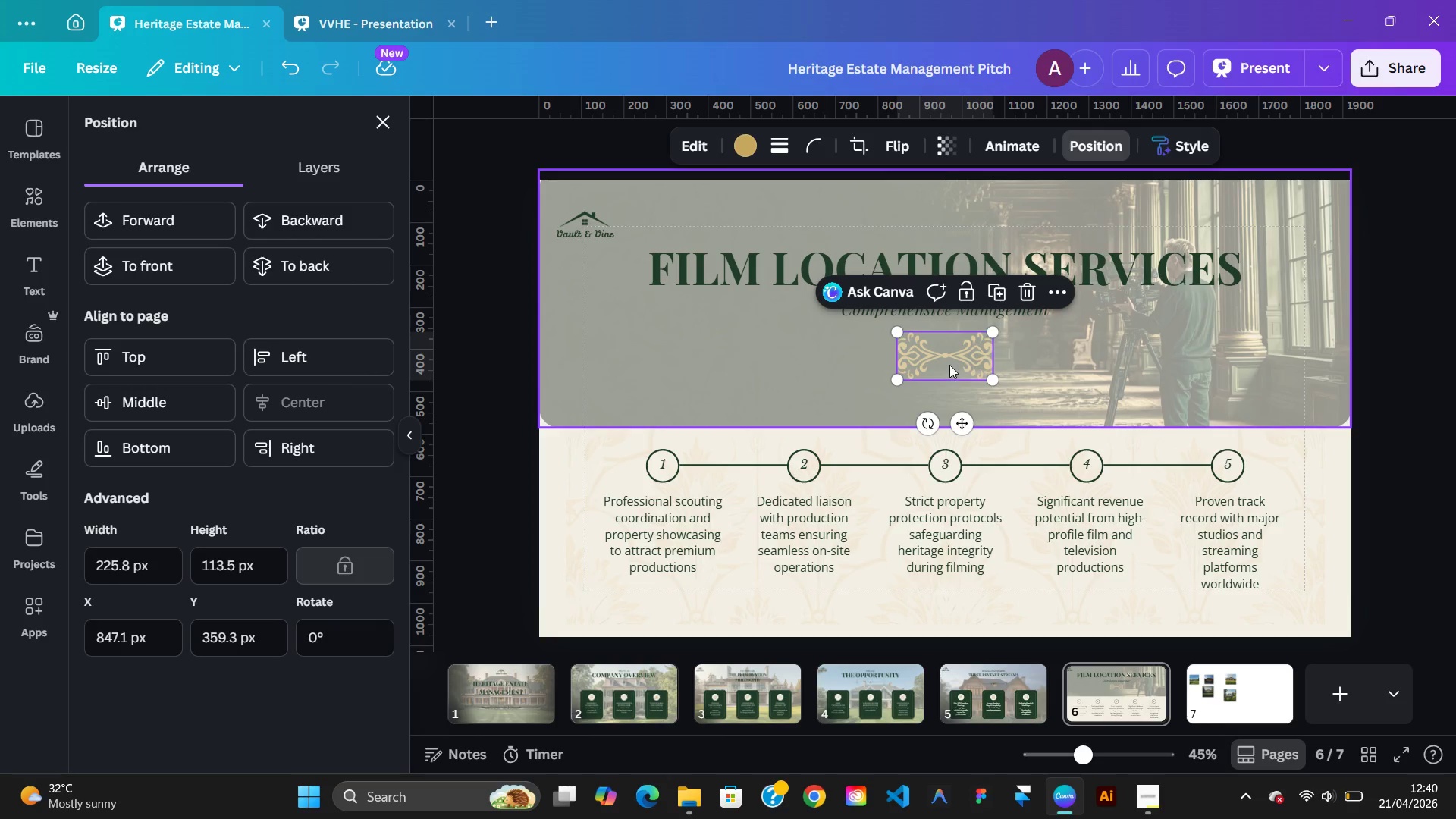 
left_click_drag(start_coordinate=[948, 357], to_coordinate=[948, 379])
 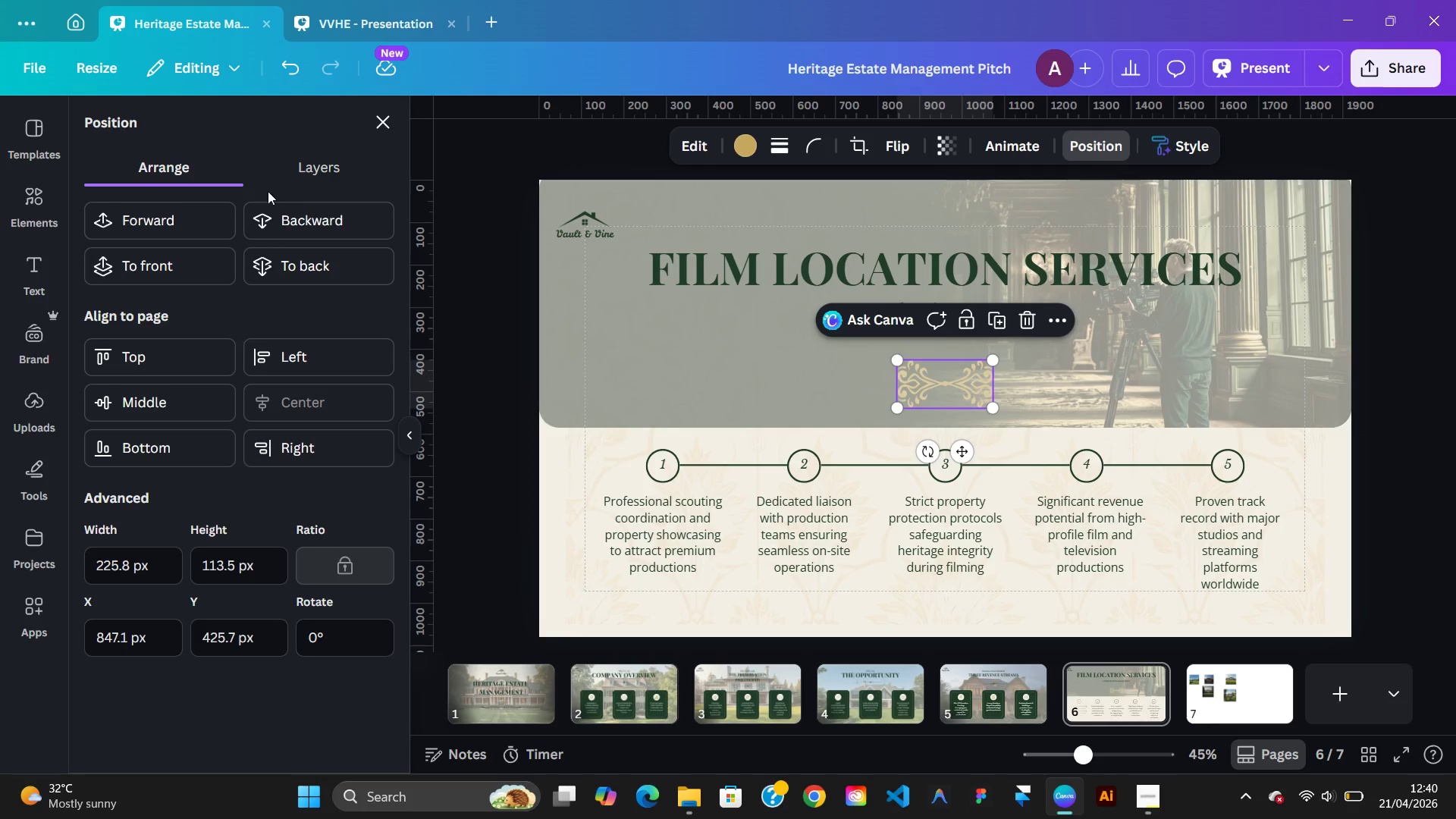 
left_click([275, 182])
 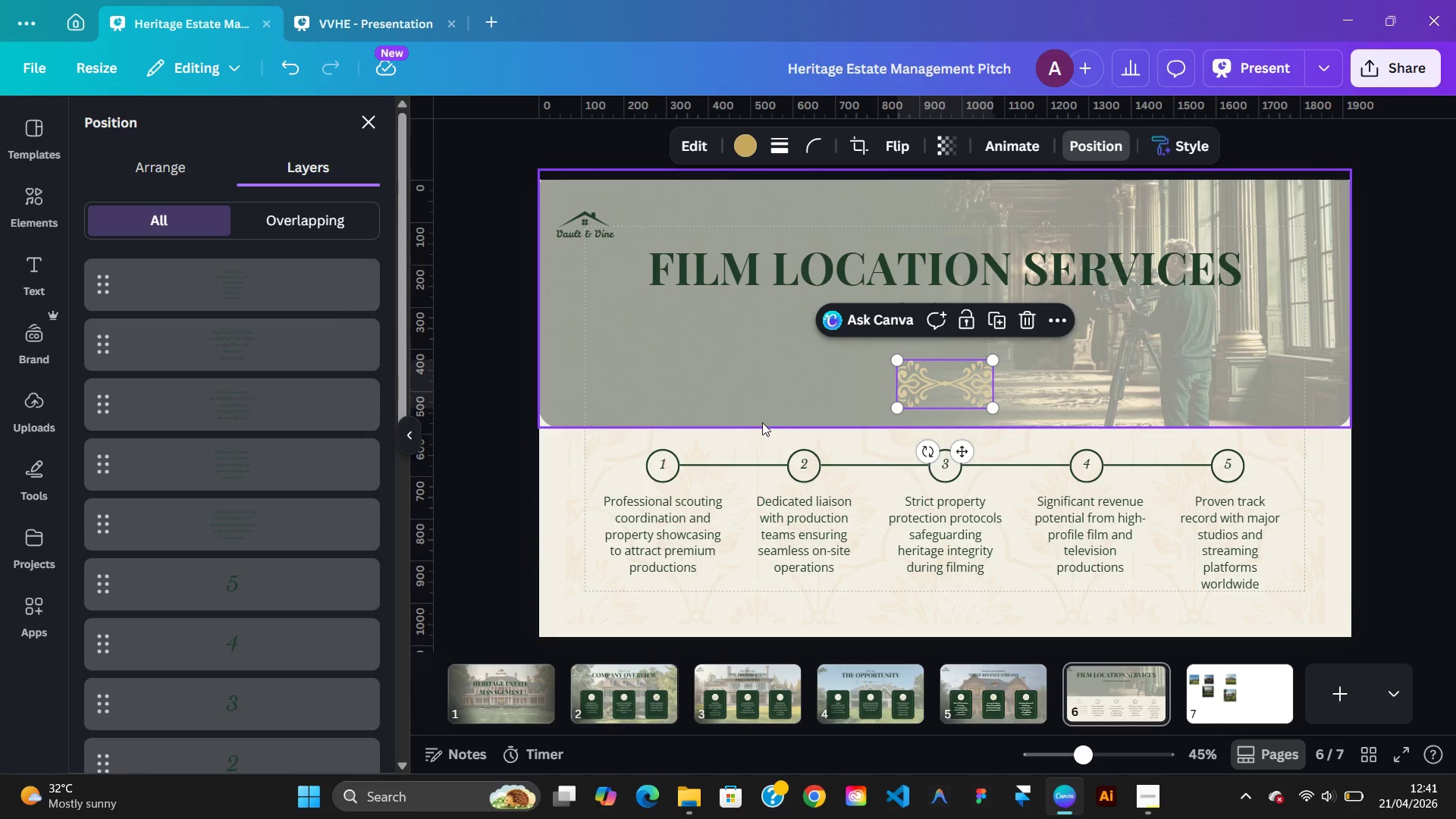 
left_click([762, 423])
 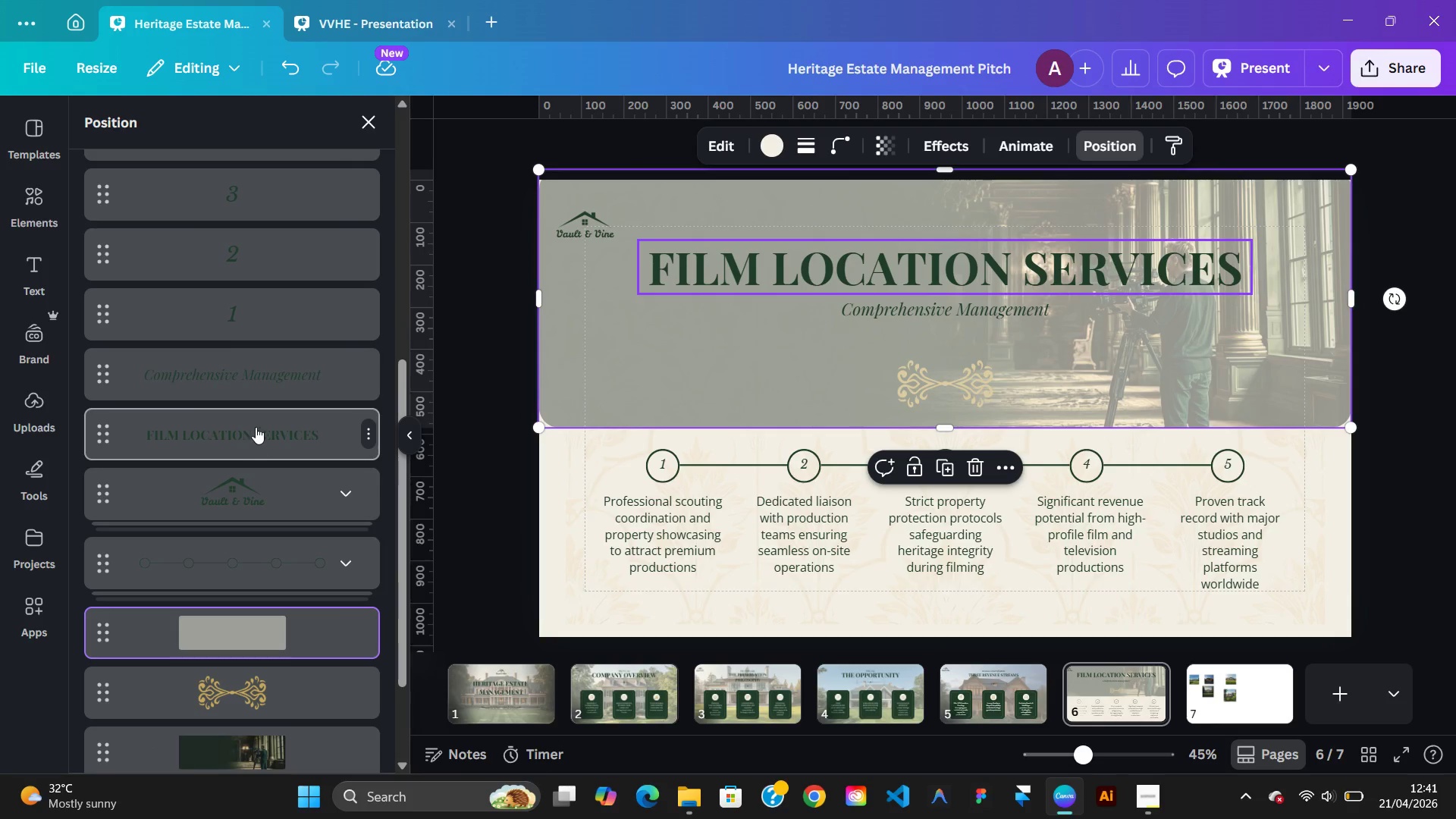 
left_click([257, 373])
 